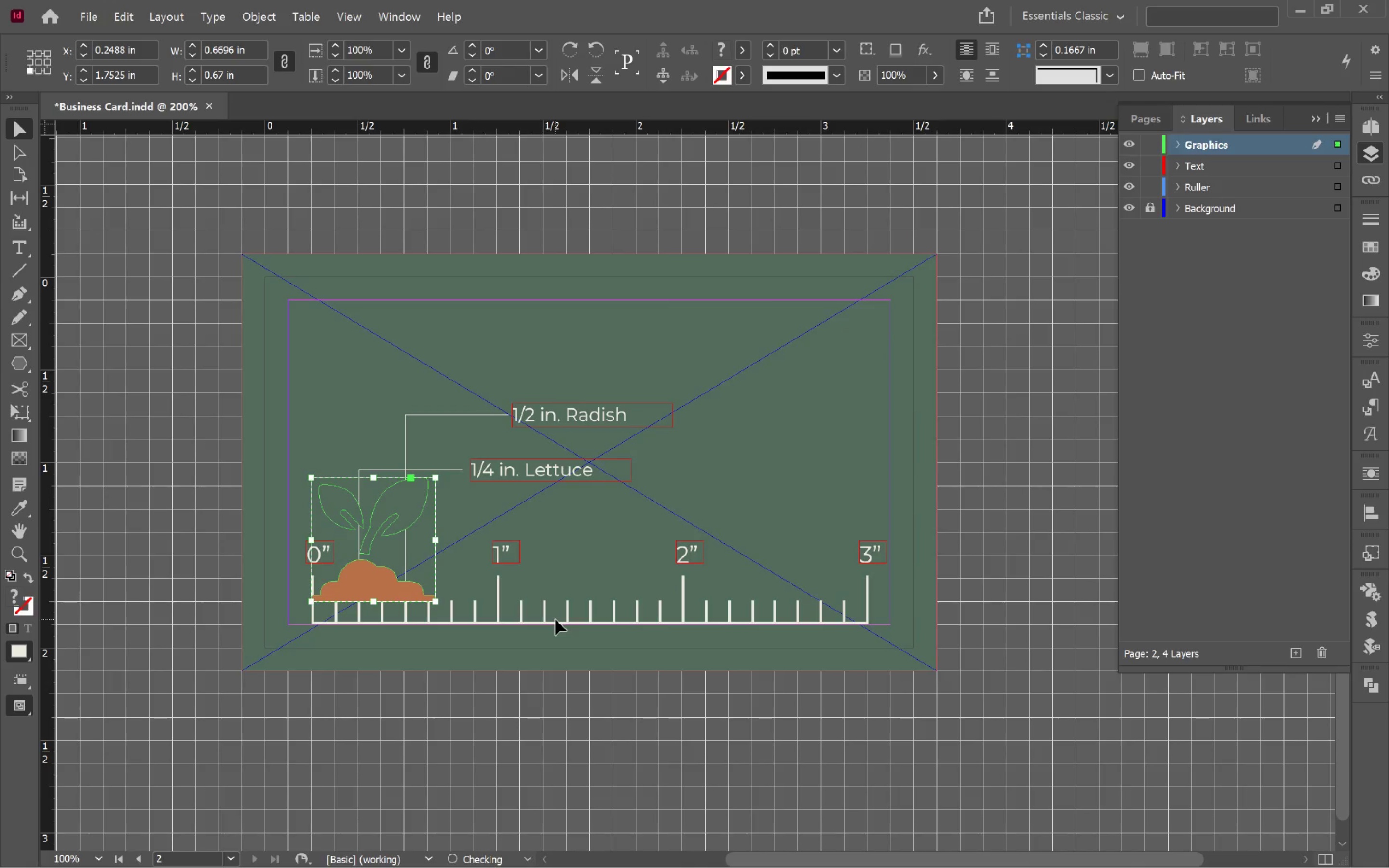 
key(Control+Z)
 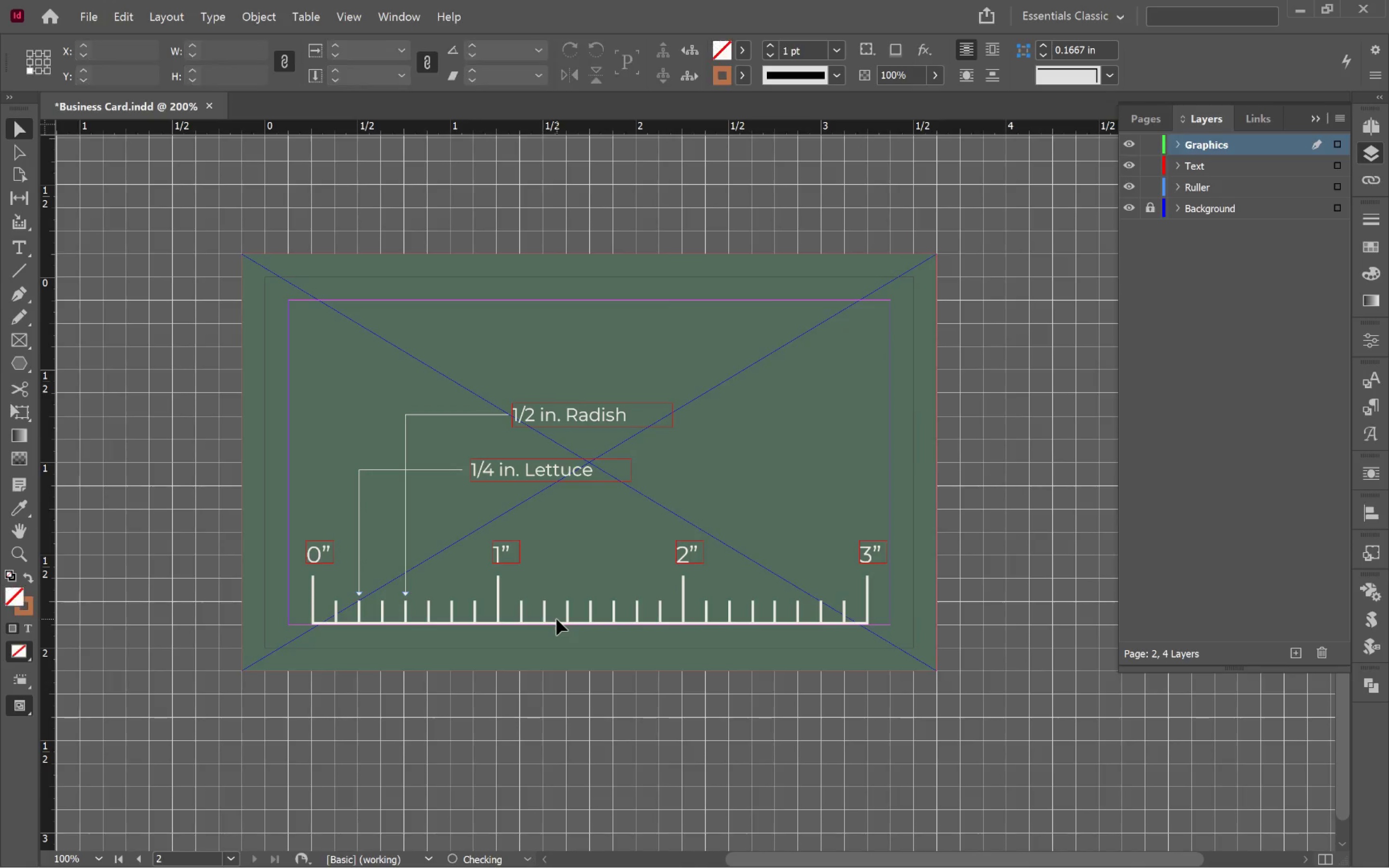 
key(Control+Z)
 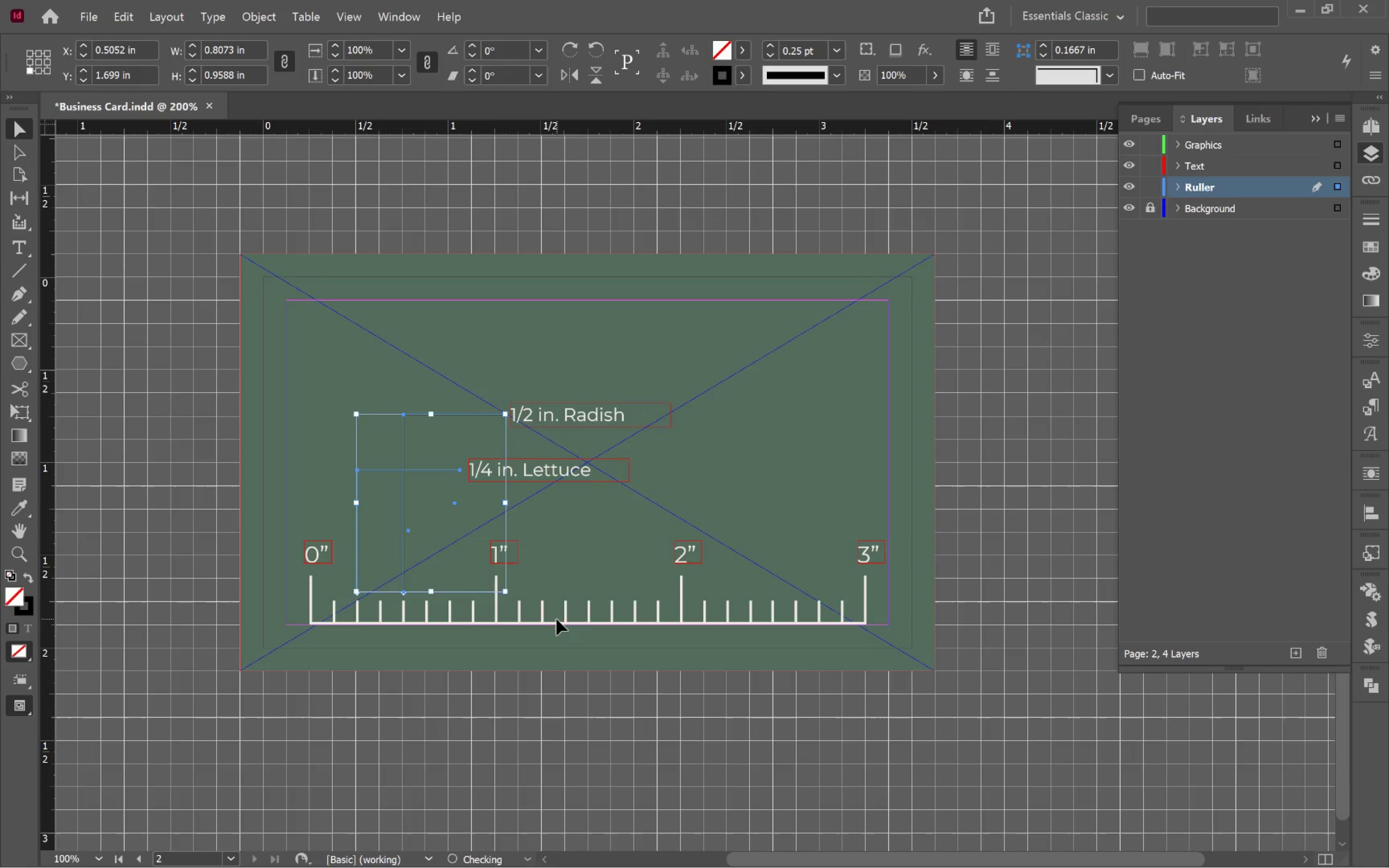 
key(Control+Z)
 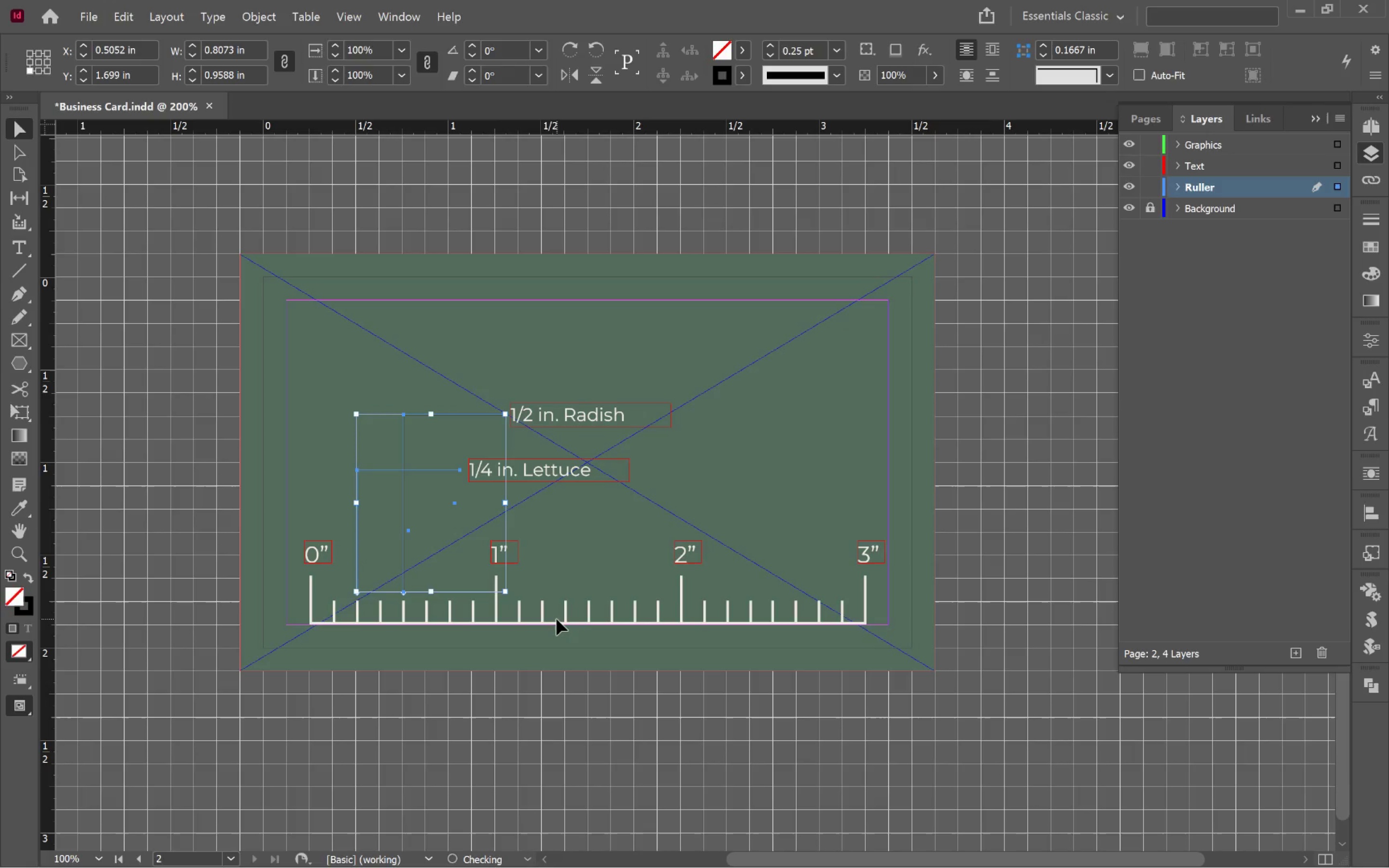 
key(Control+Z)
 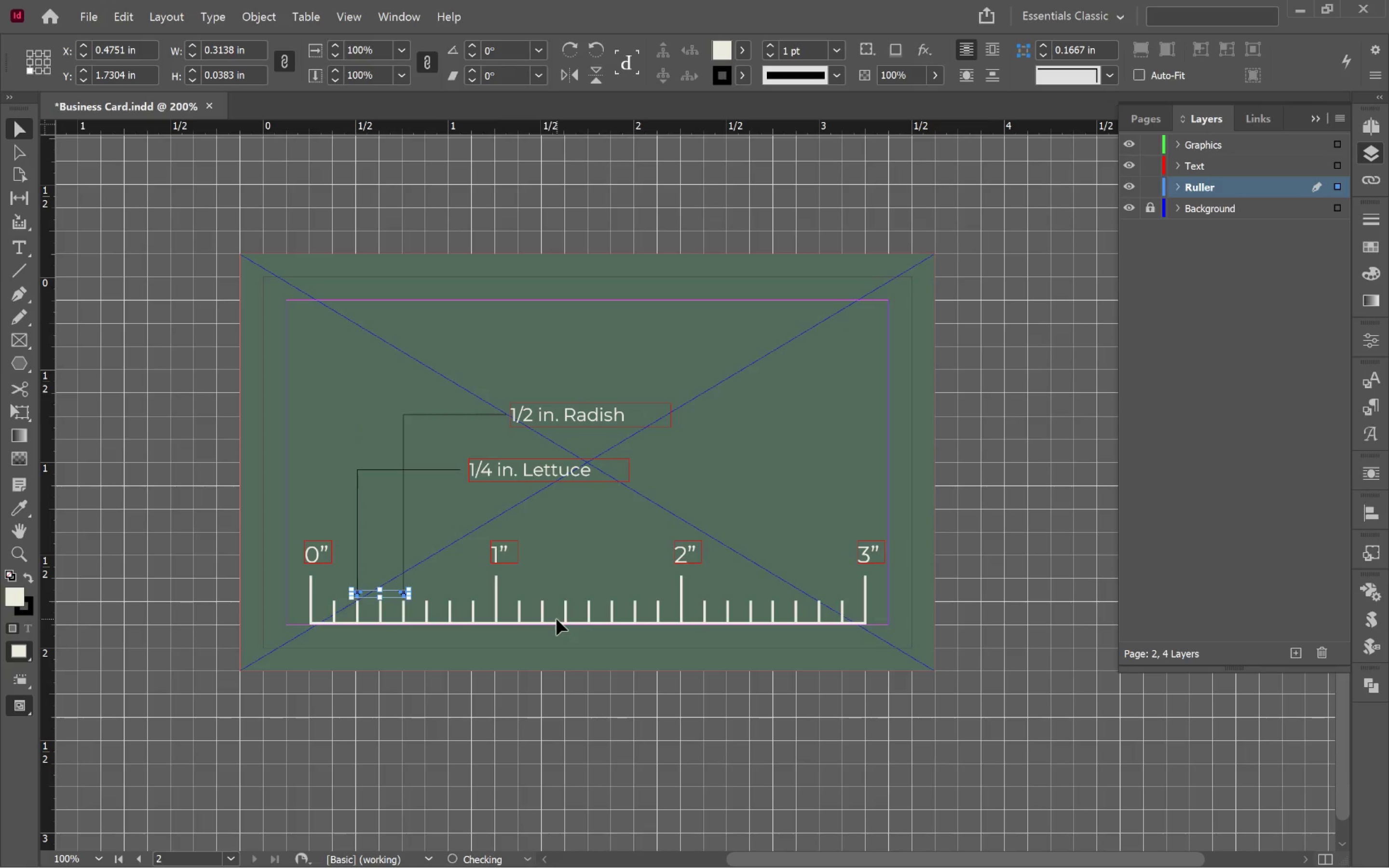 
key(Control+Z)
 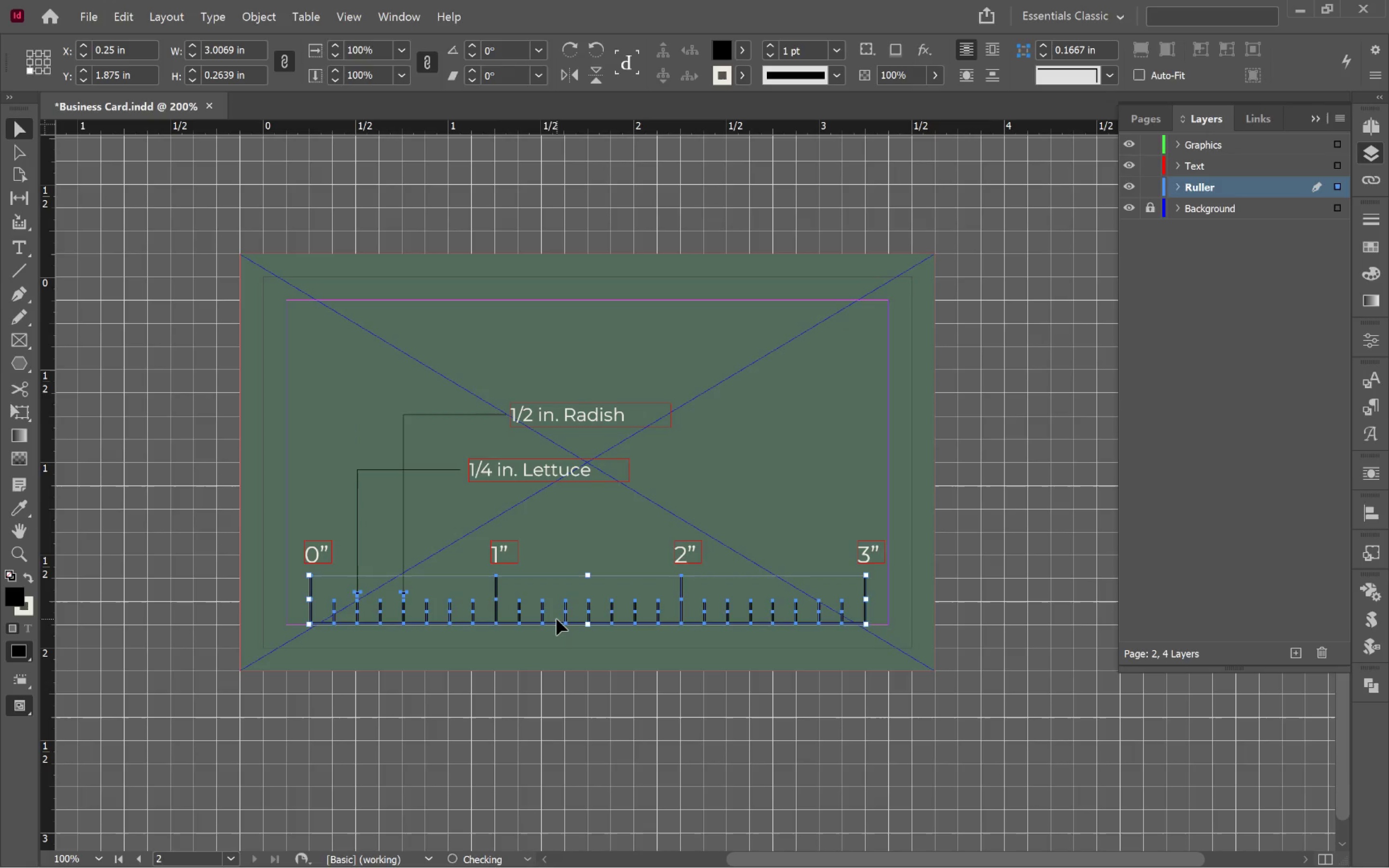 
key(Control+Z)
 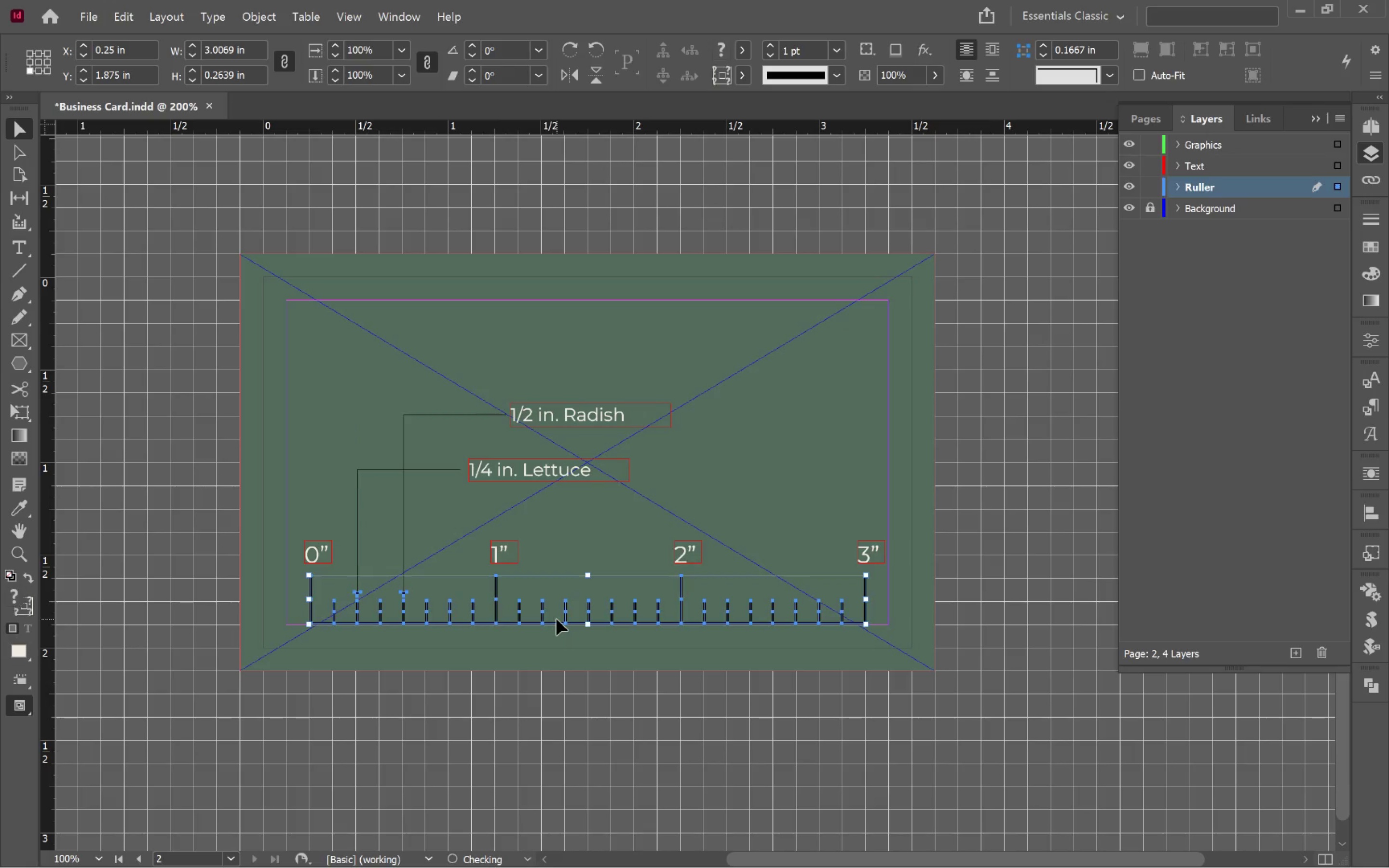 
key(Control+Z)
 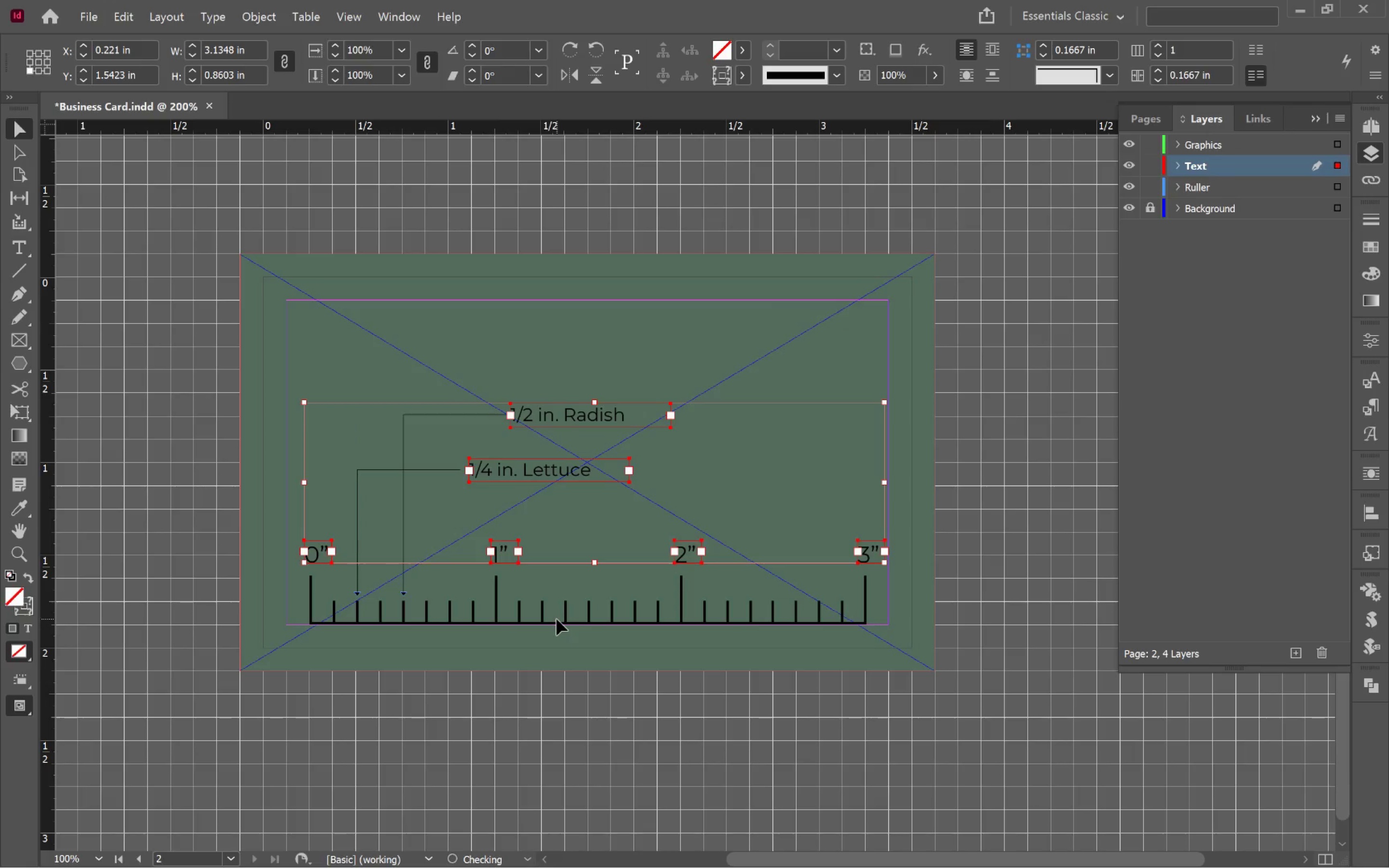 
key(Control+Z)
 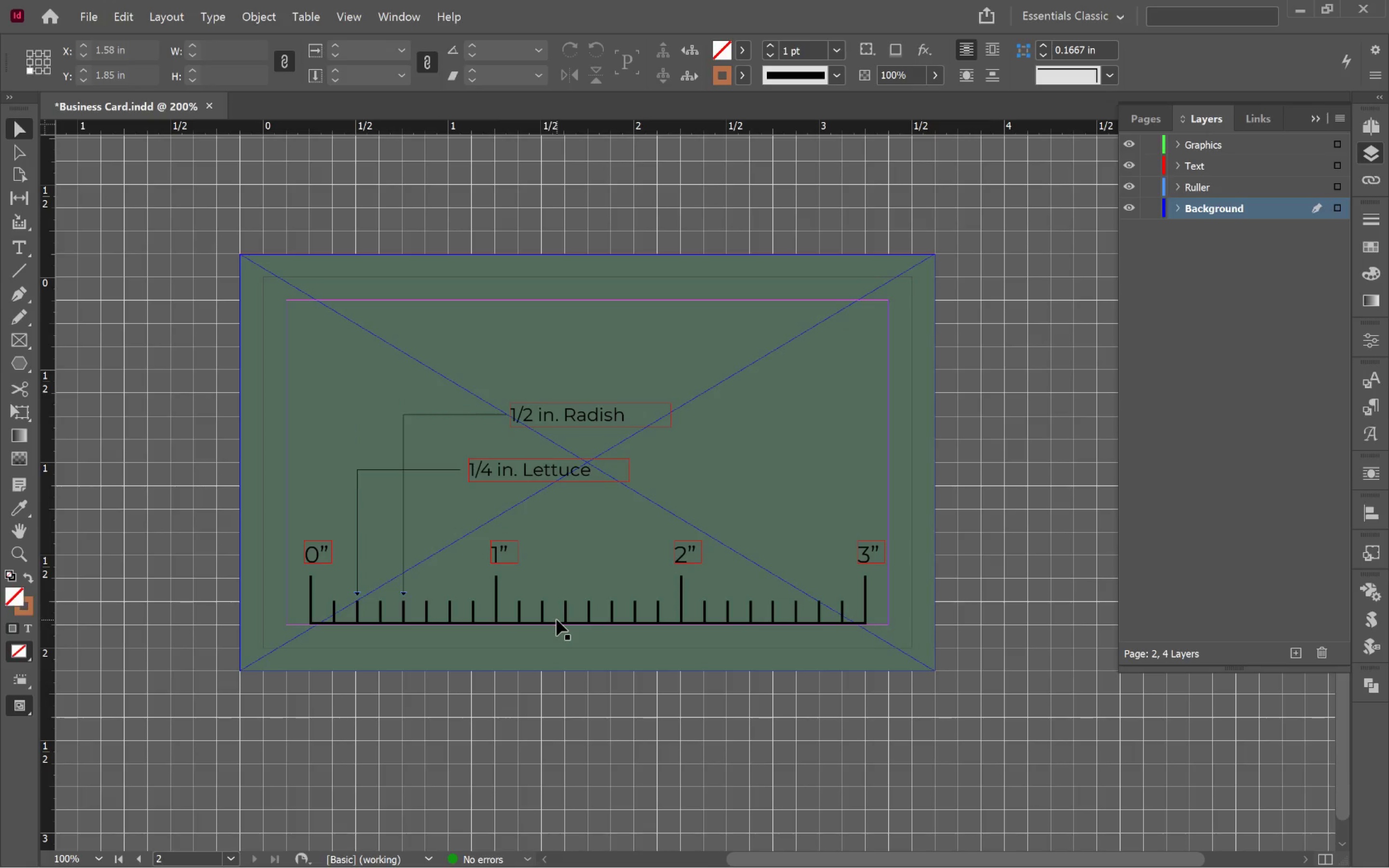 
key(Control+Z)
 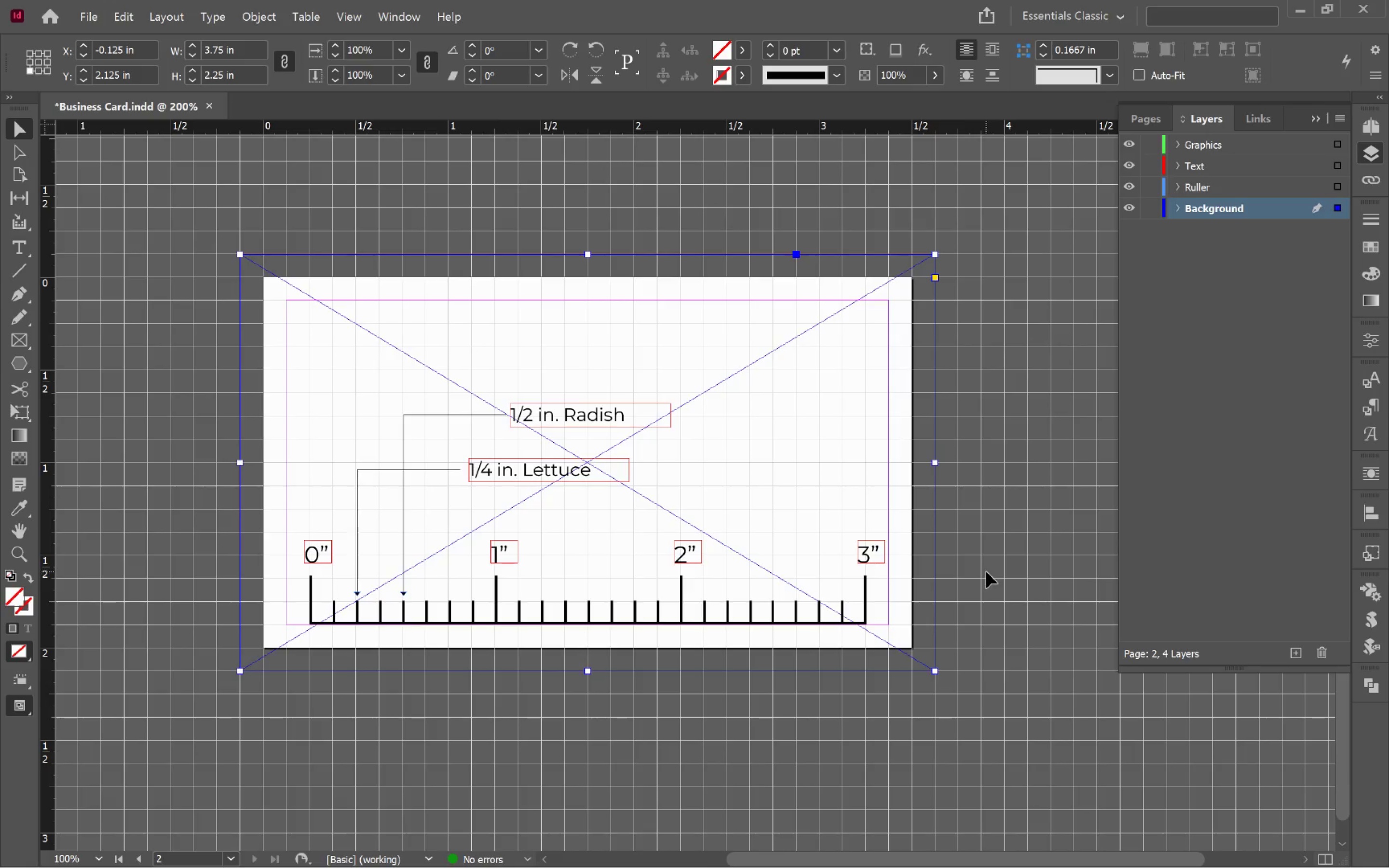 
left_click([986, 572])
 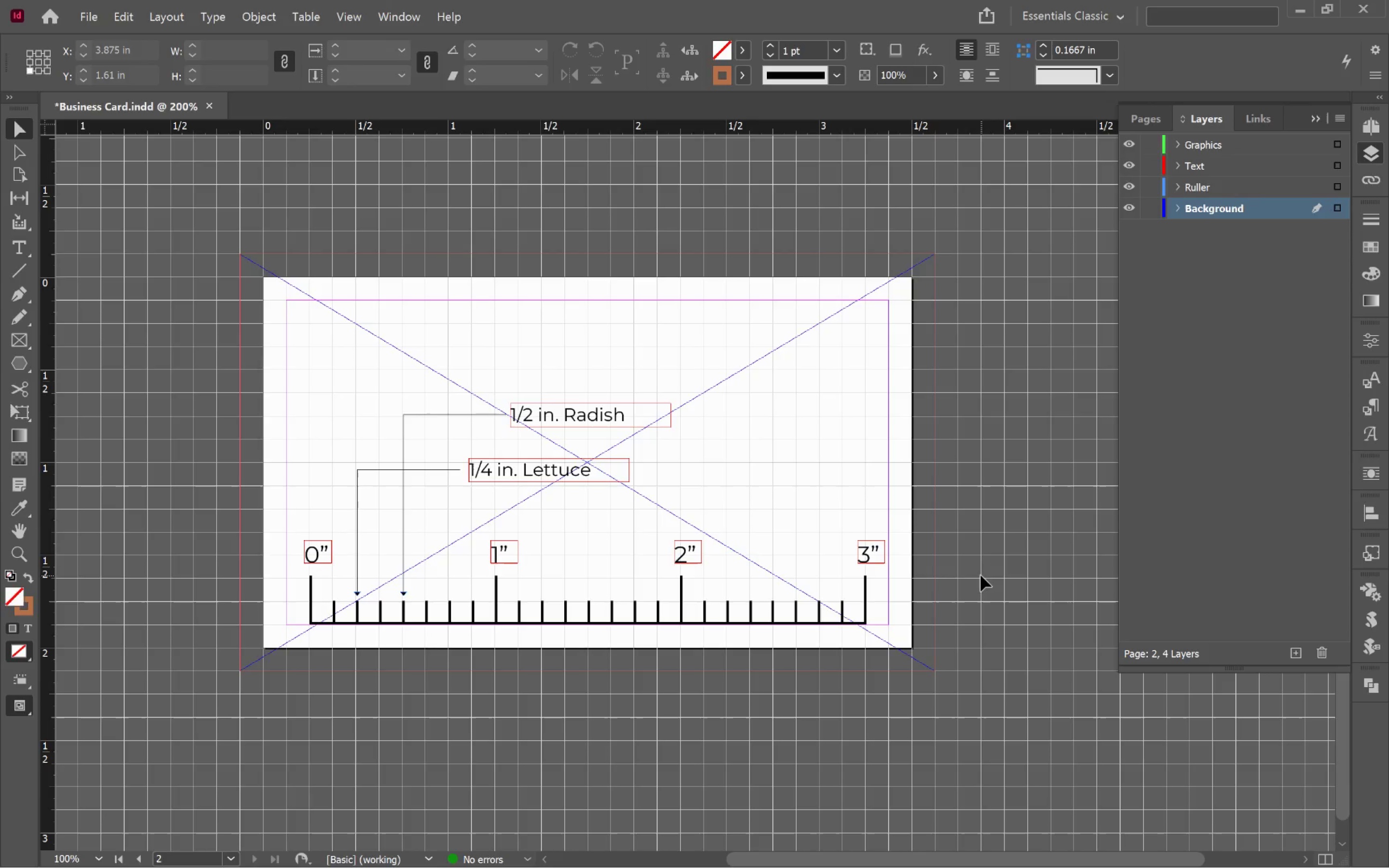 
hold_key(key=AltLeft, duration=0.42)
 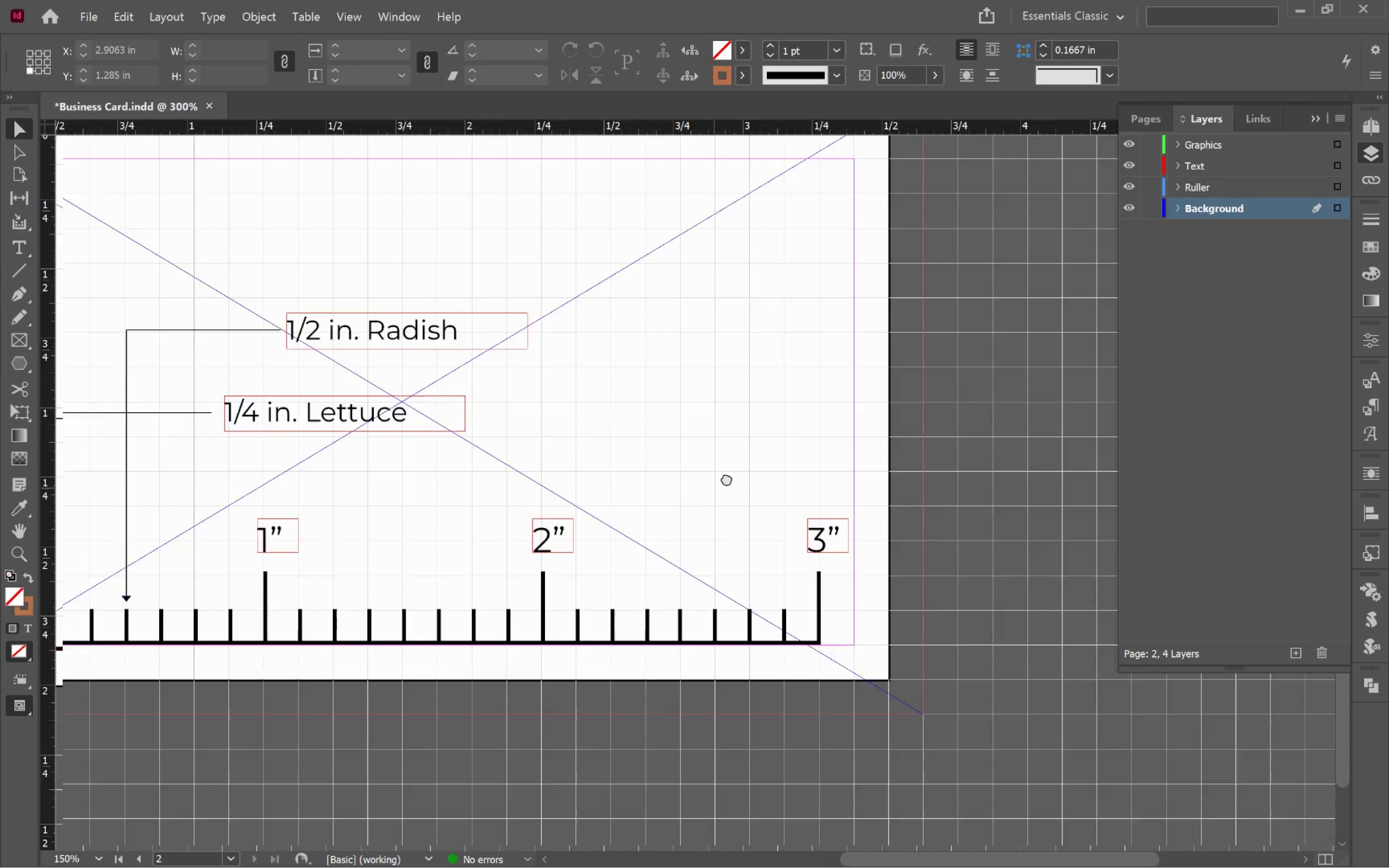 
hold_key(key=Space, duration=1.52)
 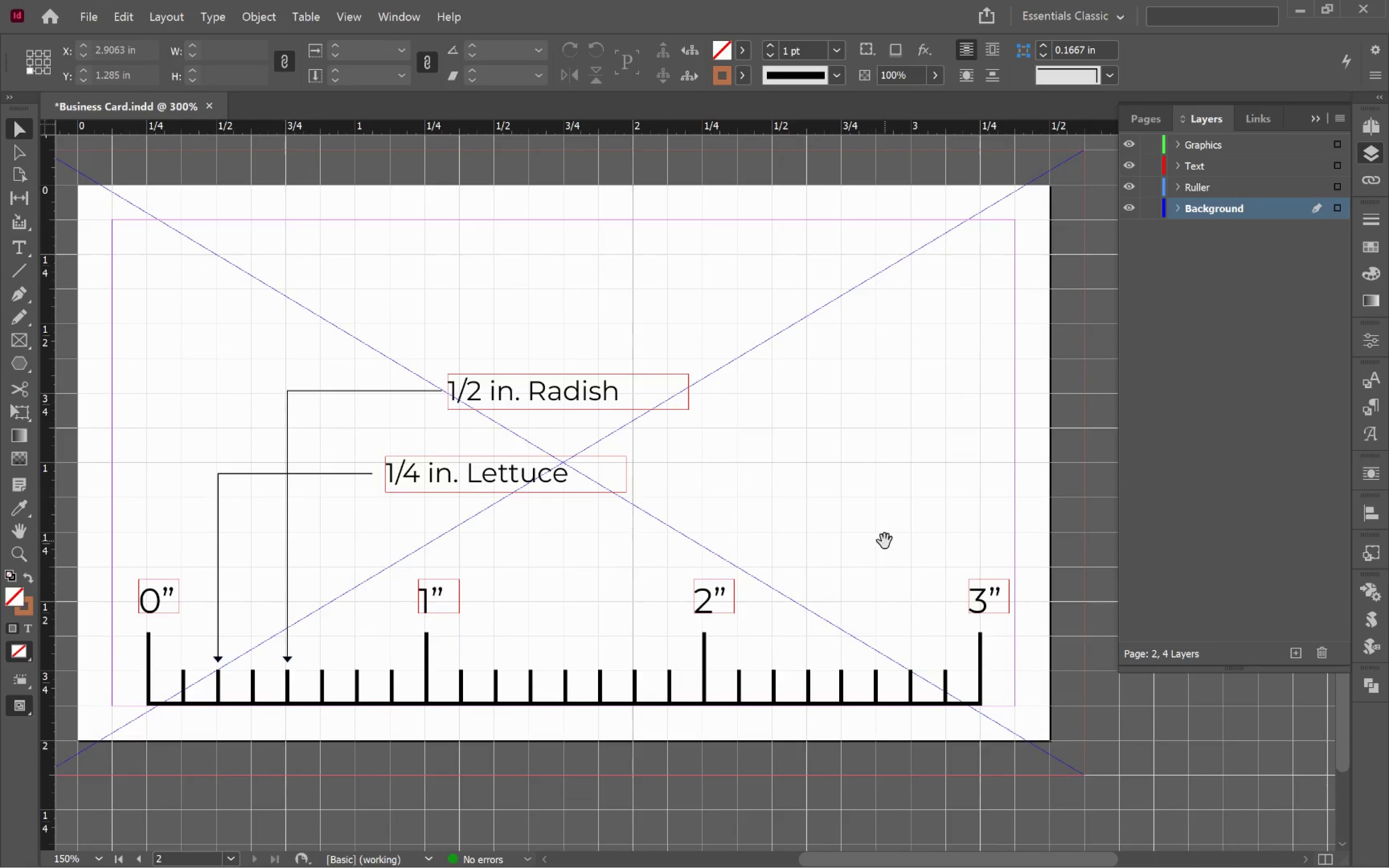 
scroll: coordinate [978, 568], scroll_direction: up, amount: 1.0
 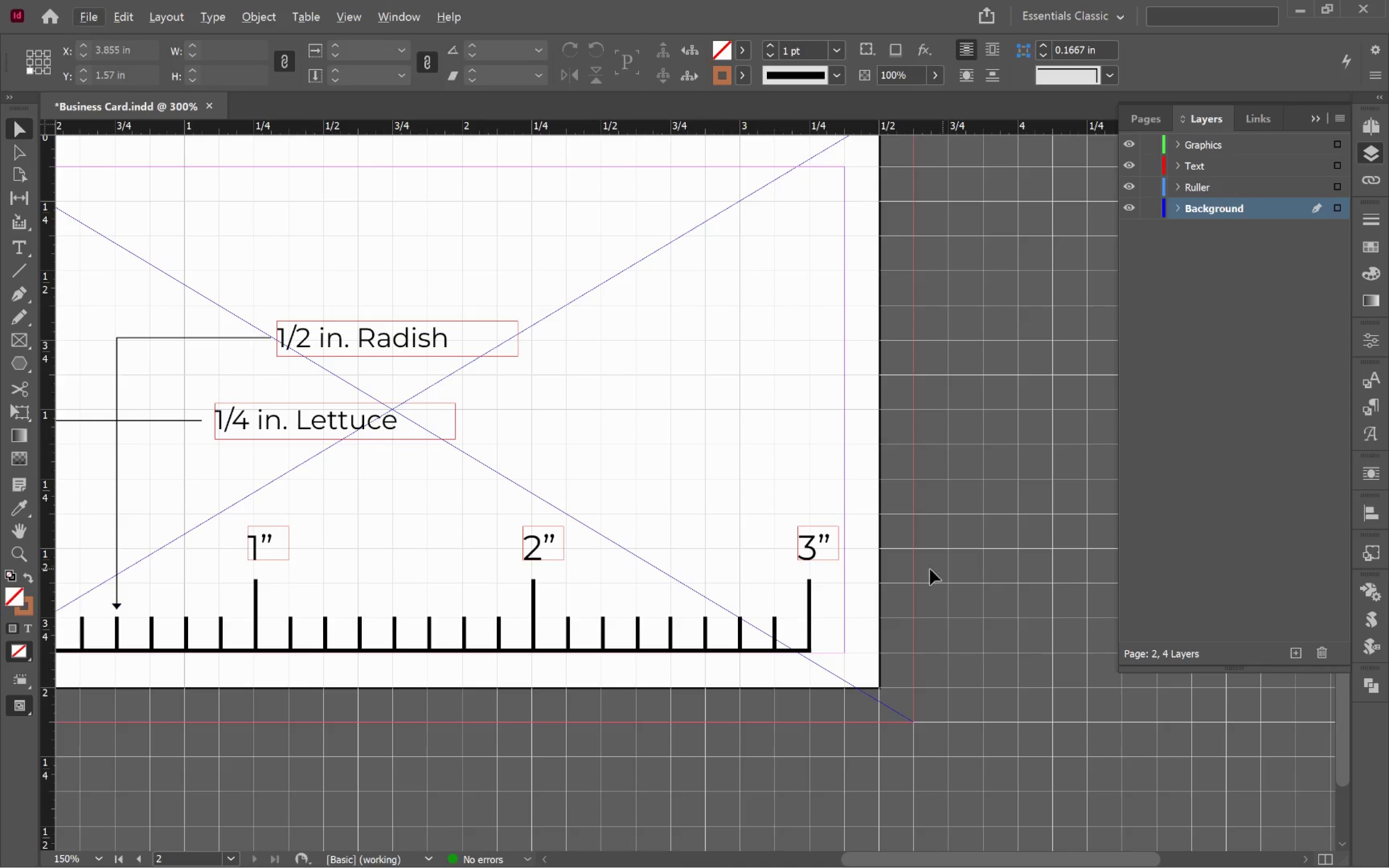 
left_click_drag(start_coordinate=[714, 488], to_coordinate=[885, 541])
 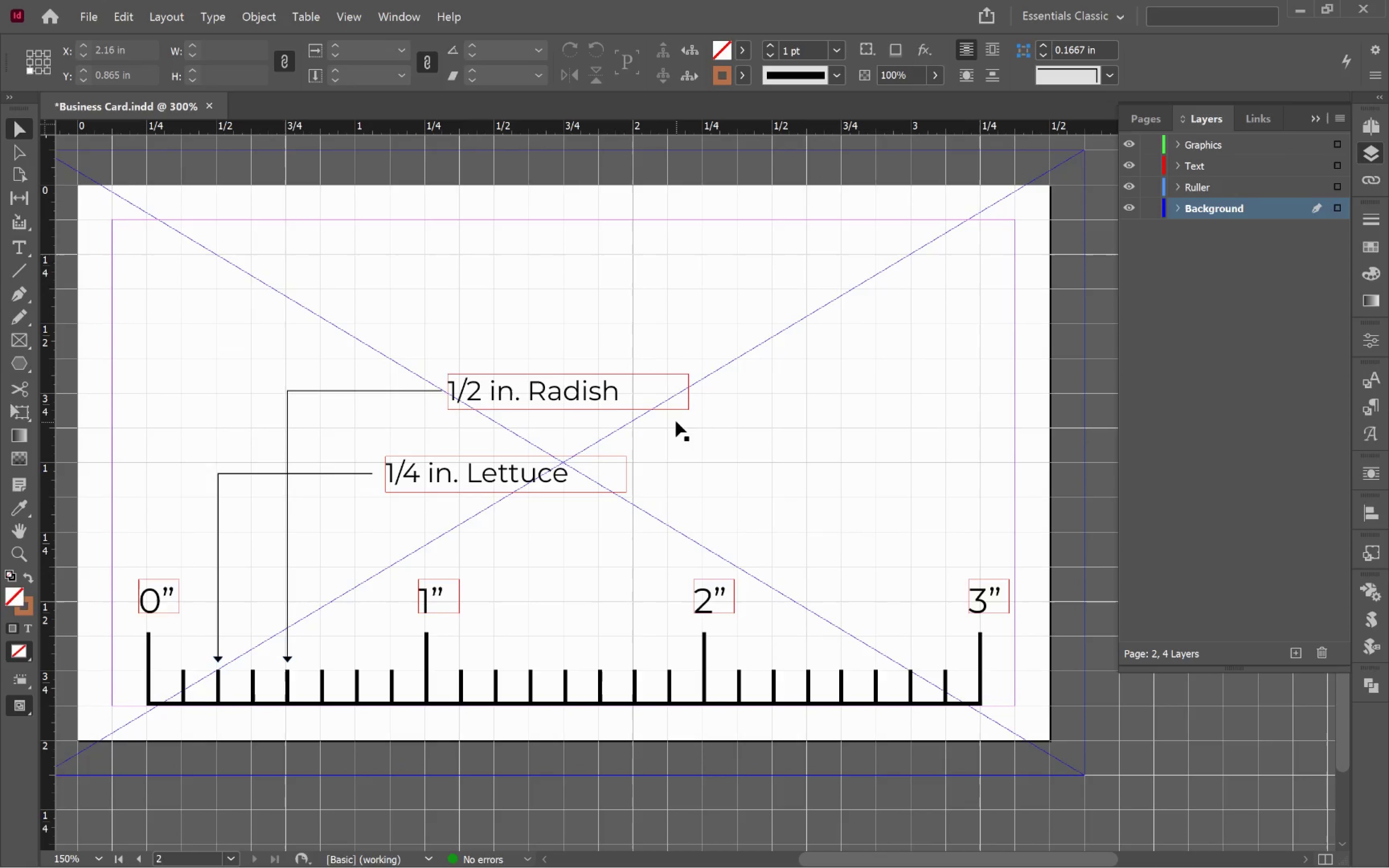 
hold_key(key=Space, duration=0.66)
 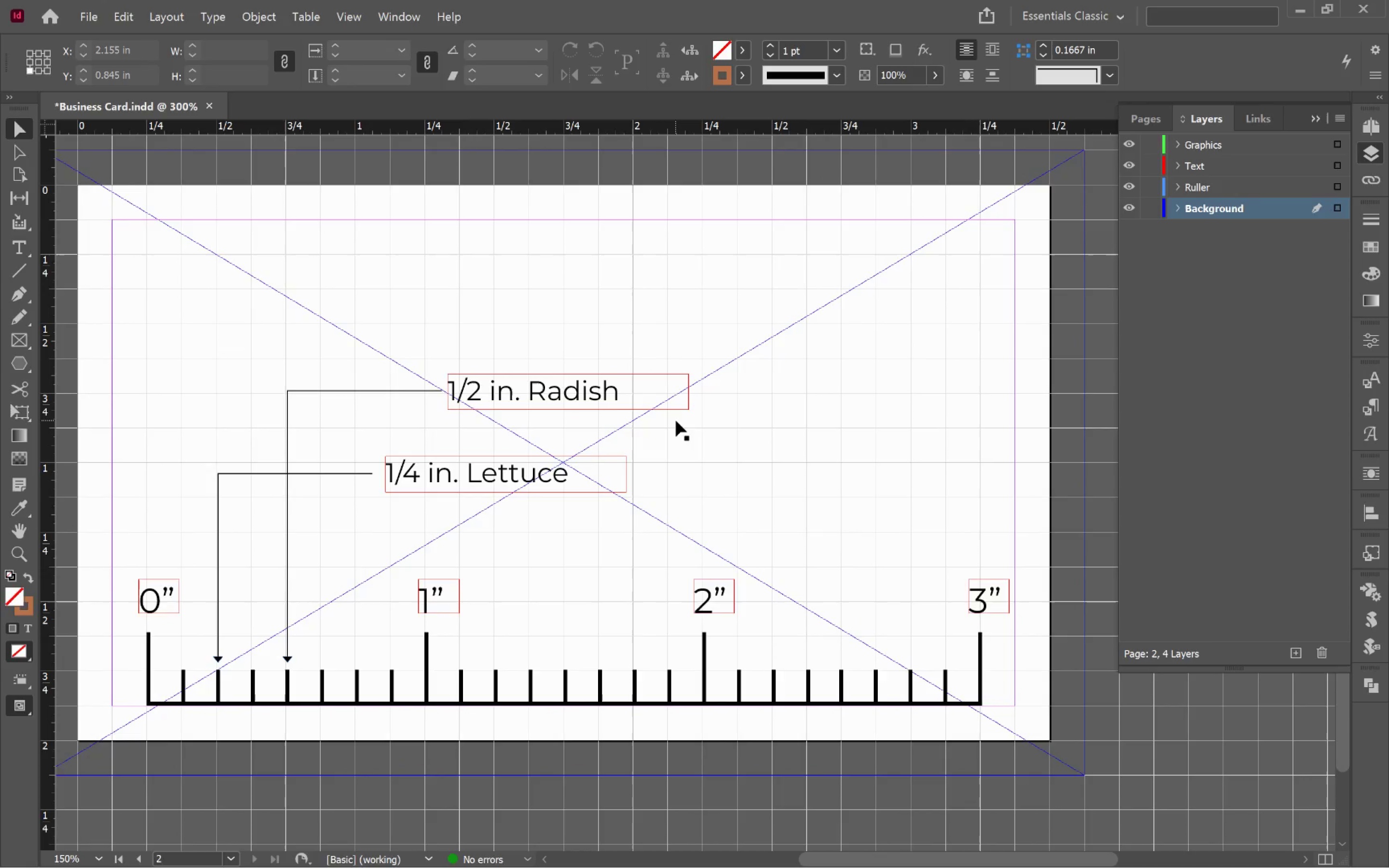 
key(Meta+MetaLeft)
 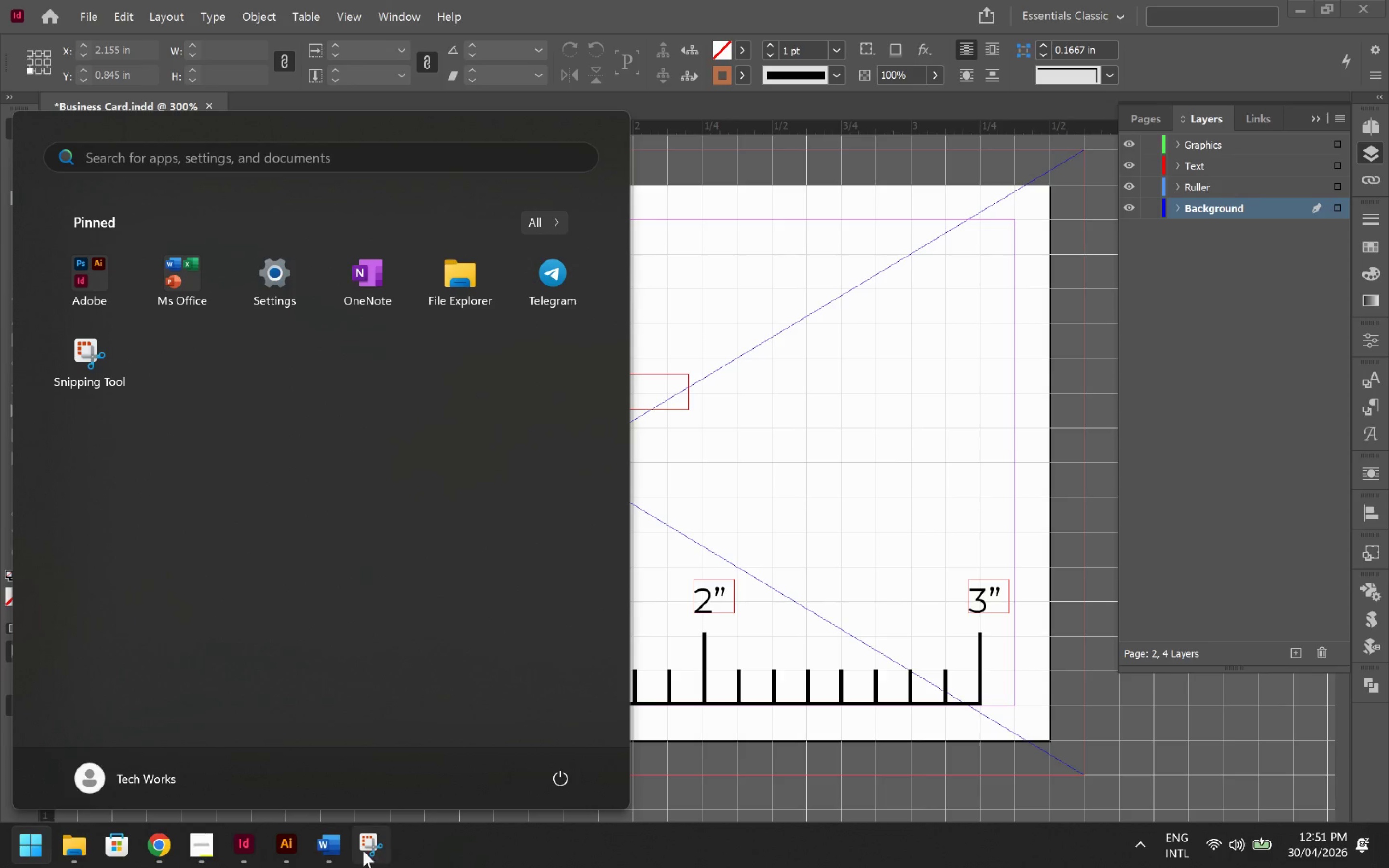 
left_click([373, 849])
 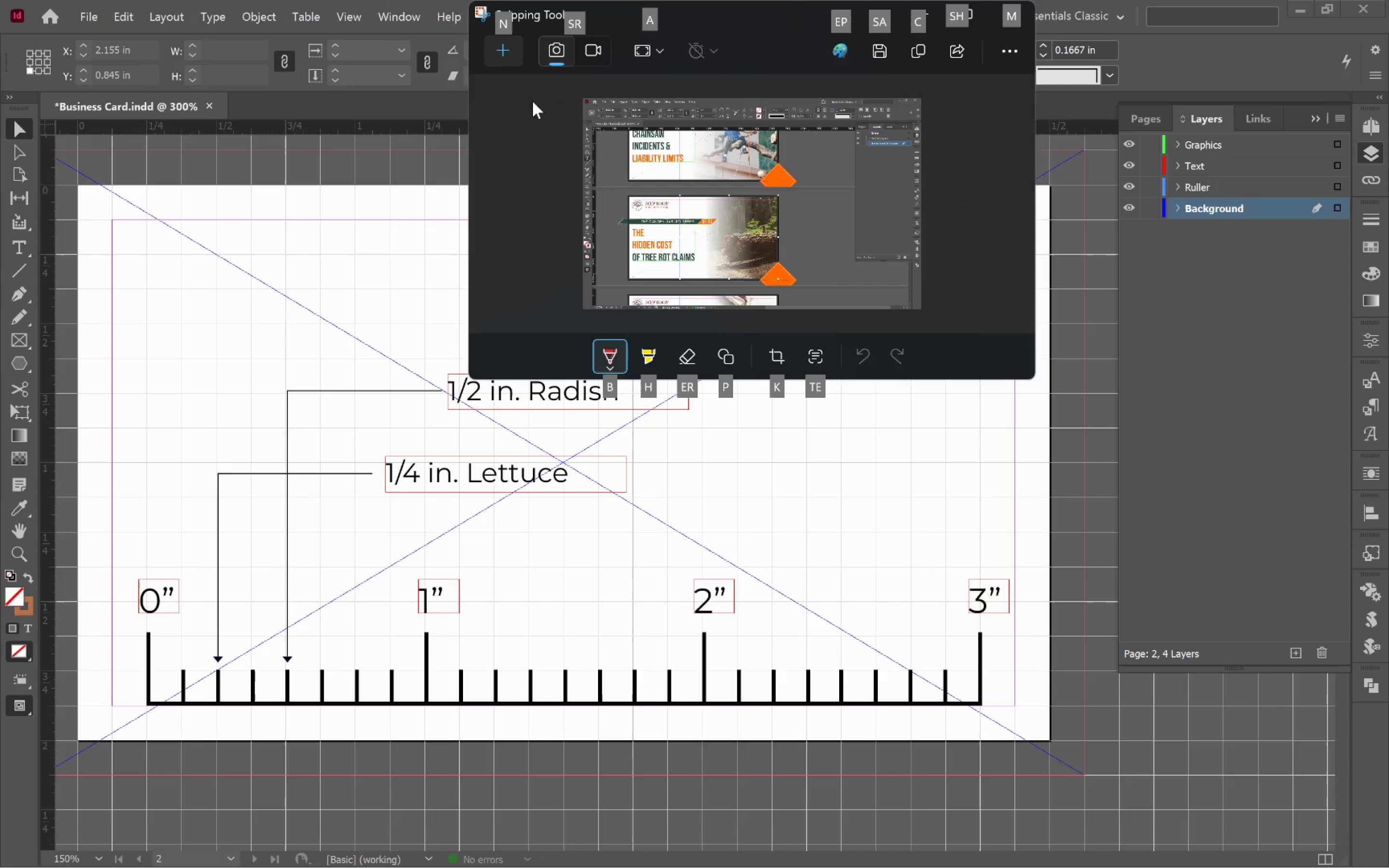 
left_click([505, 55])
 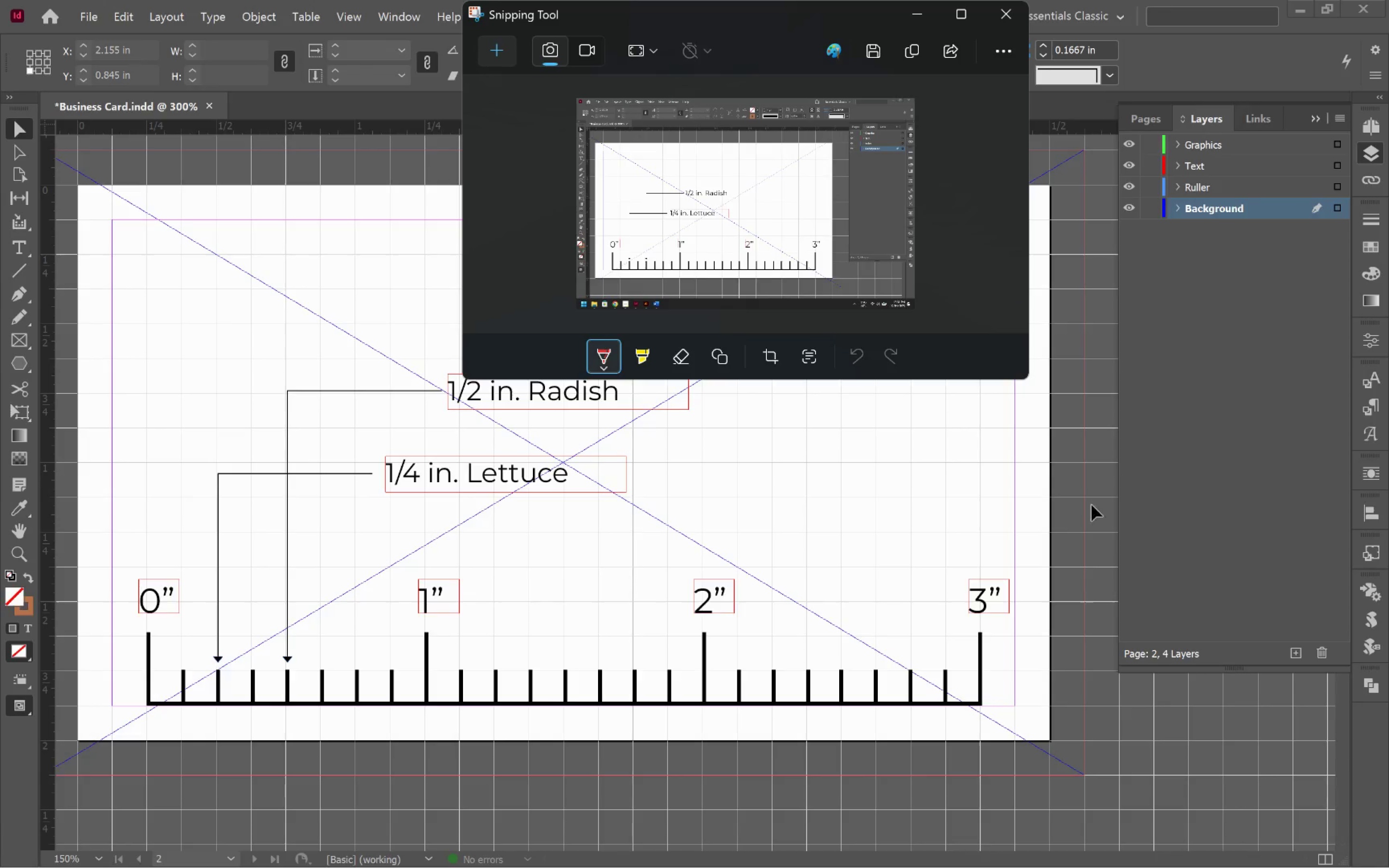 
key(Alt+Tab)
 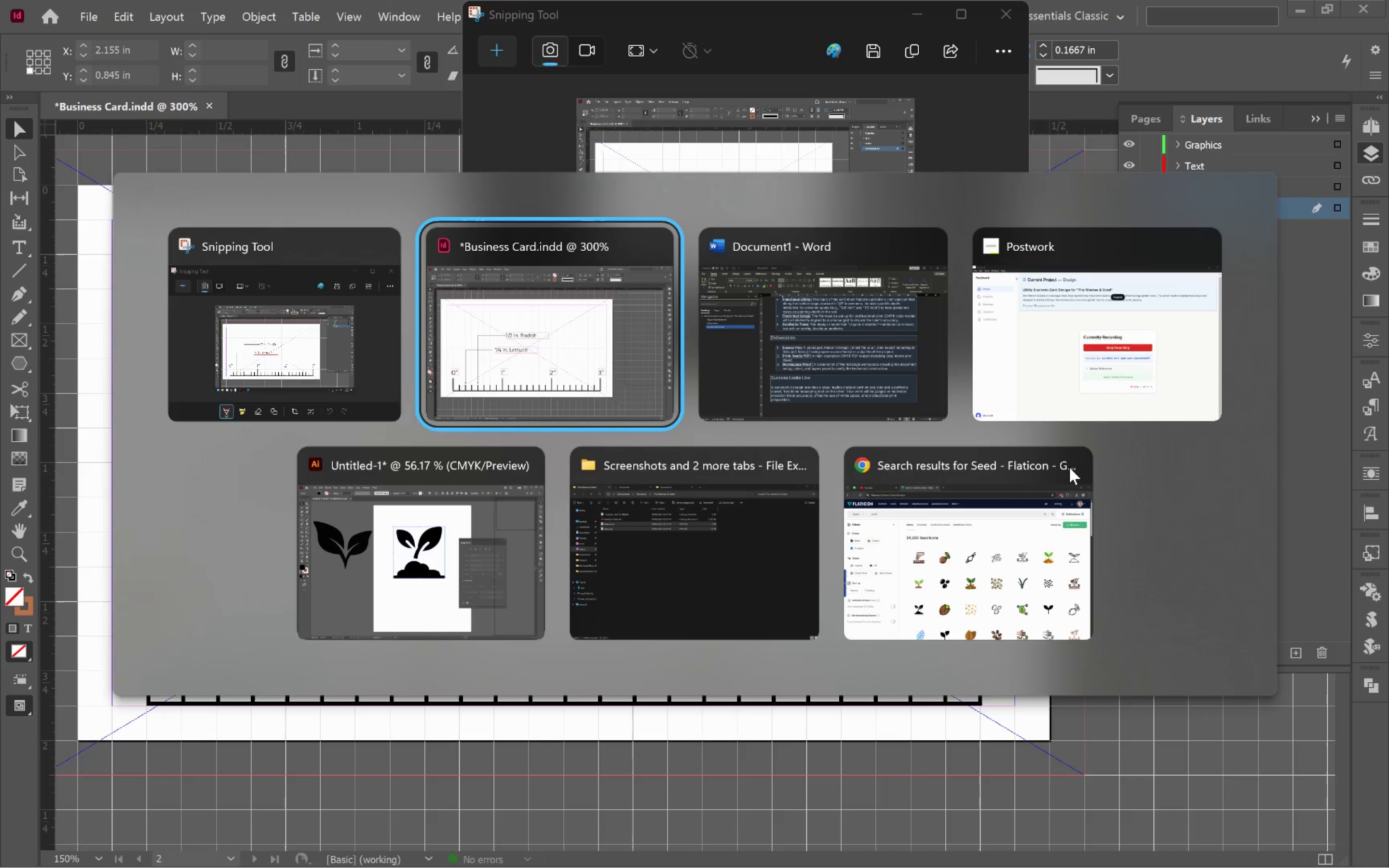 
key(Alt+Tab)
 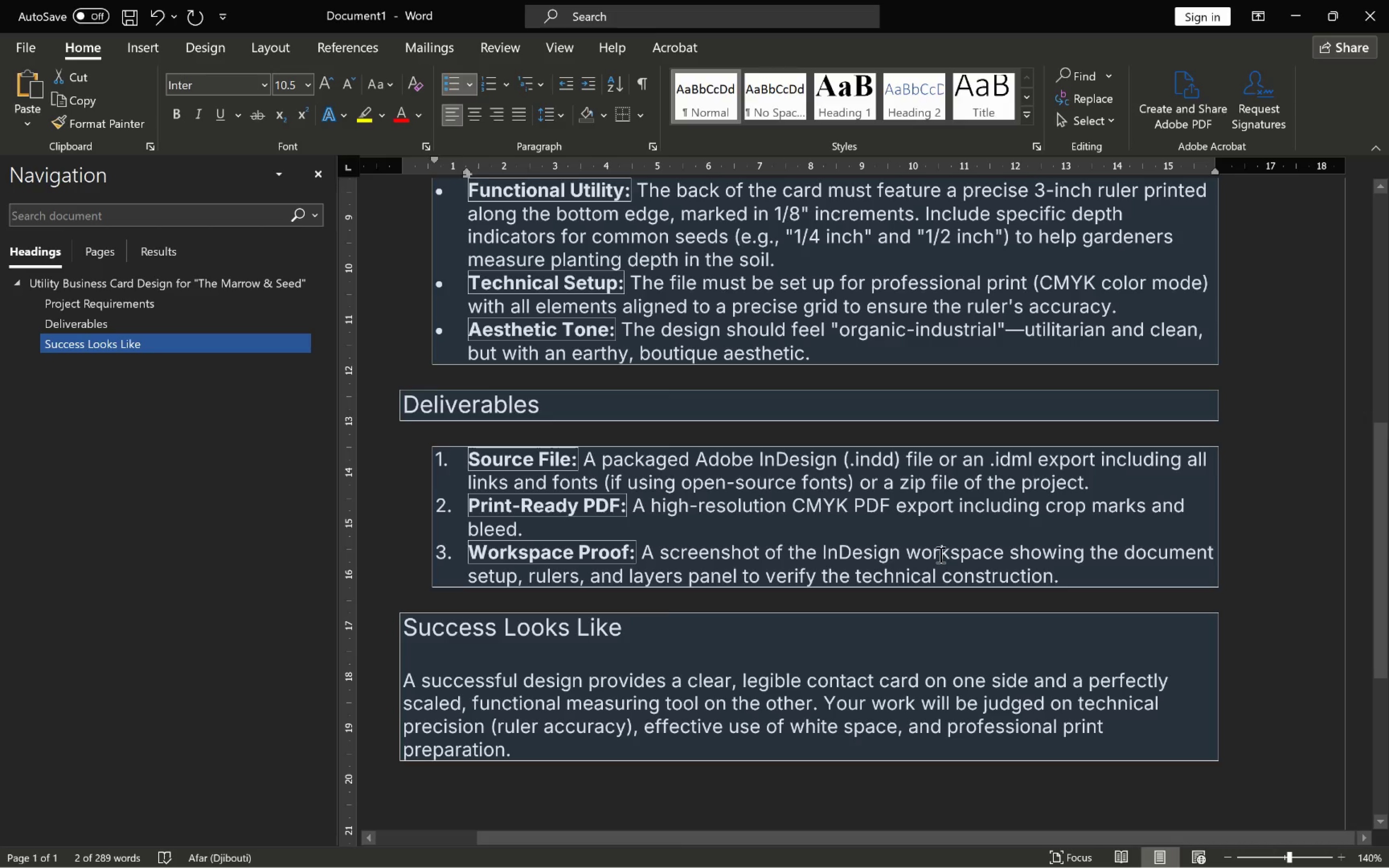 
wait(11.44)
 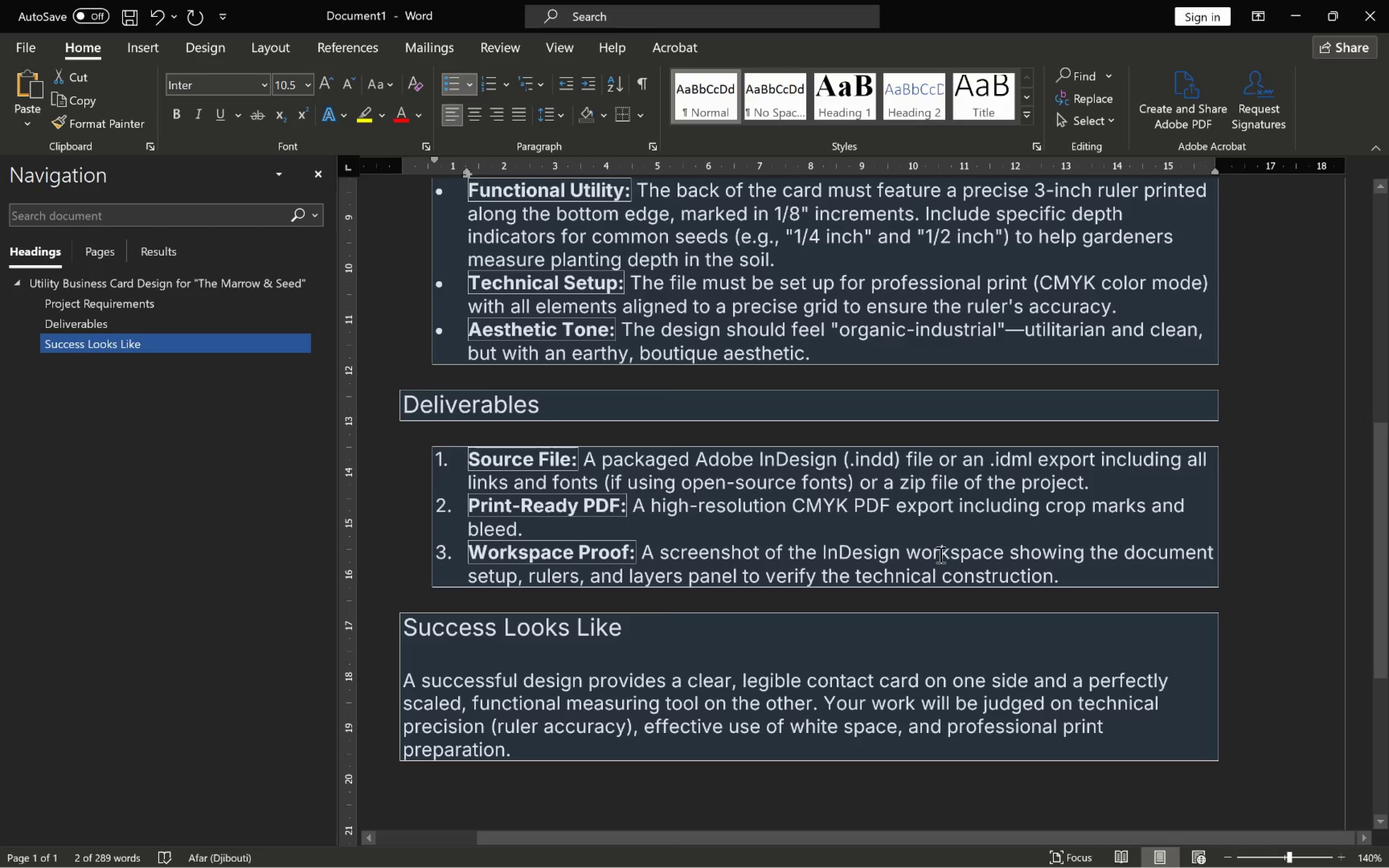 
key(Alt+AltLeft)
 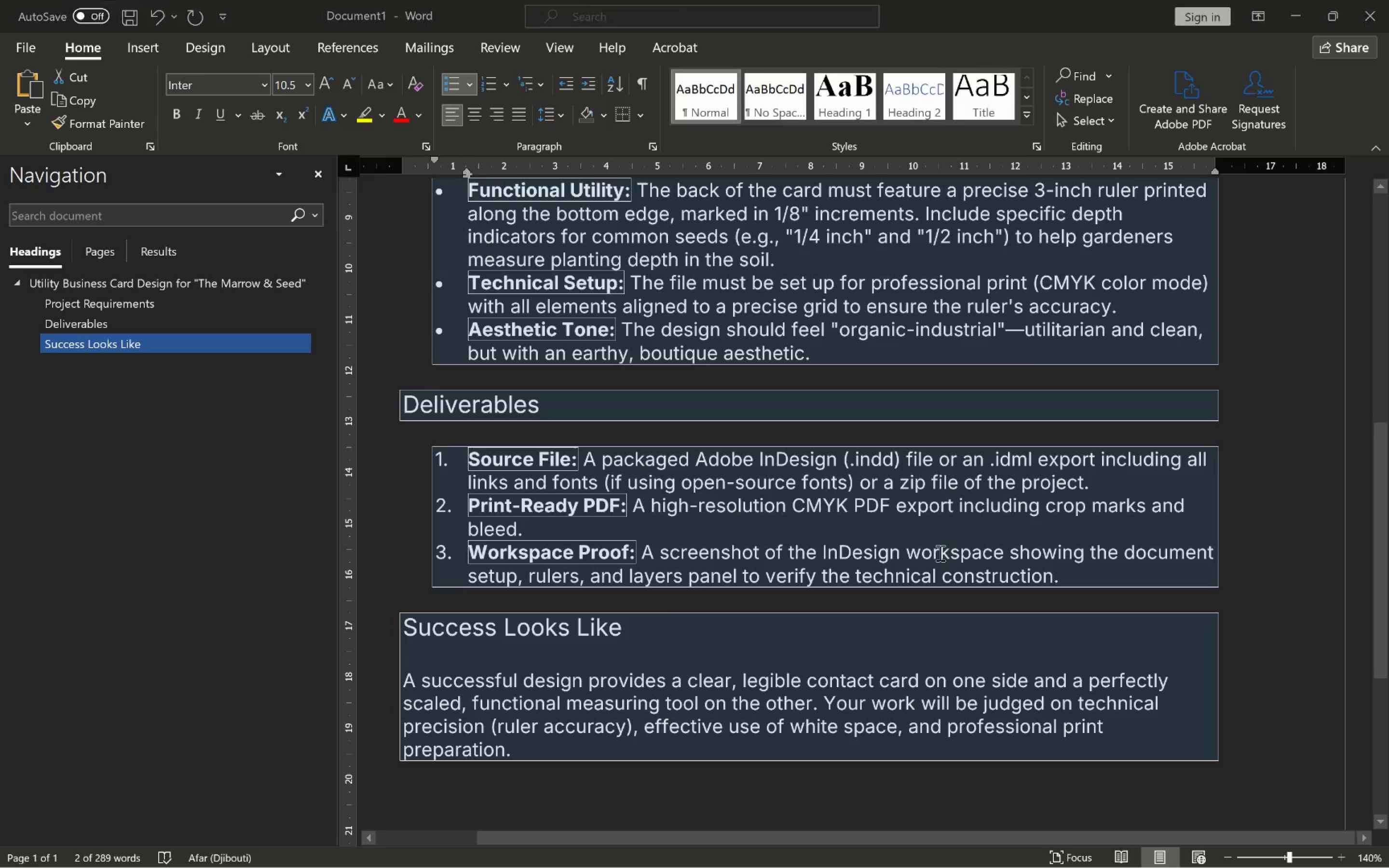 
key(Alt+Tab)
 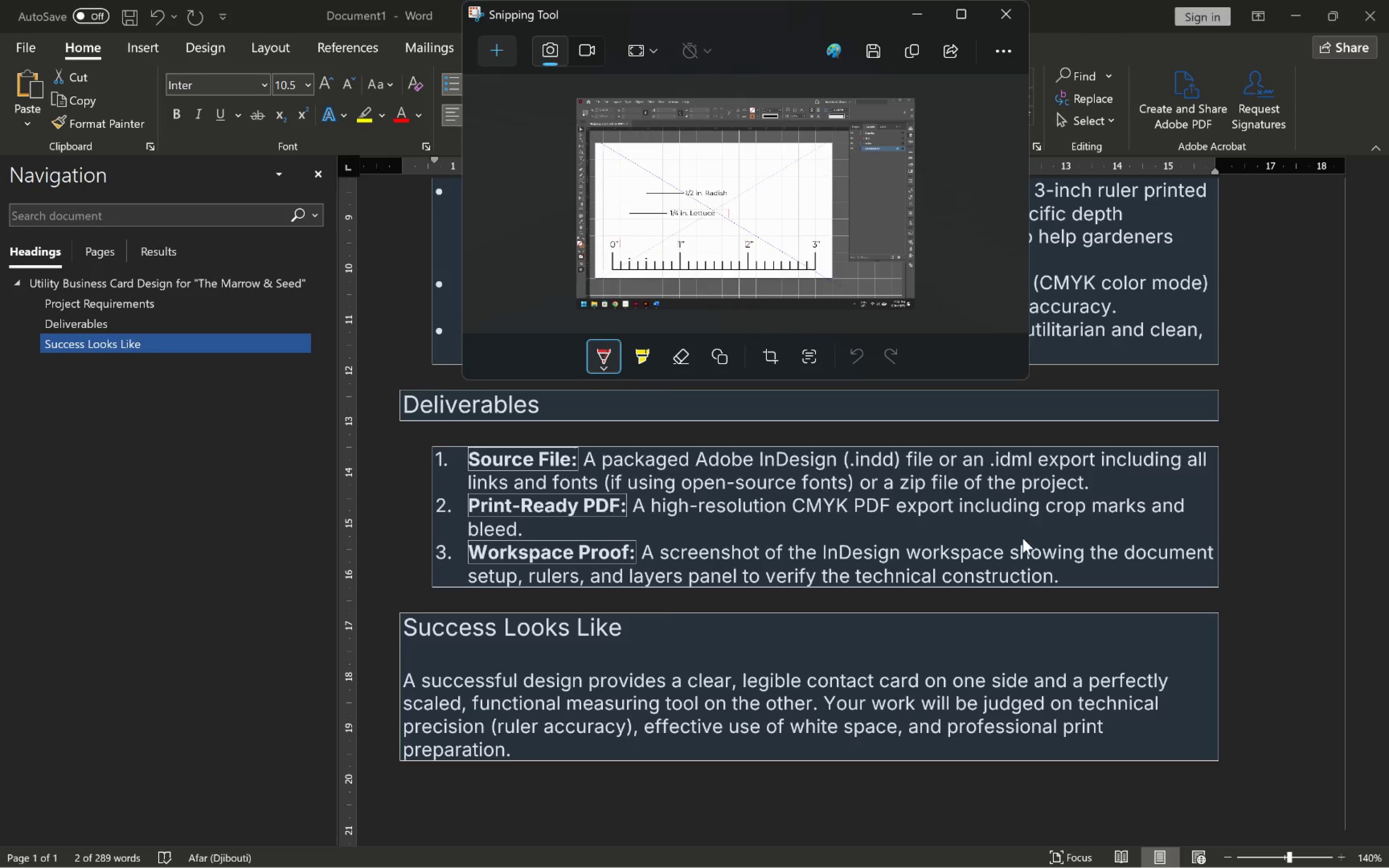 
key(Alt+AltLeft)
 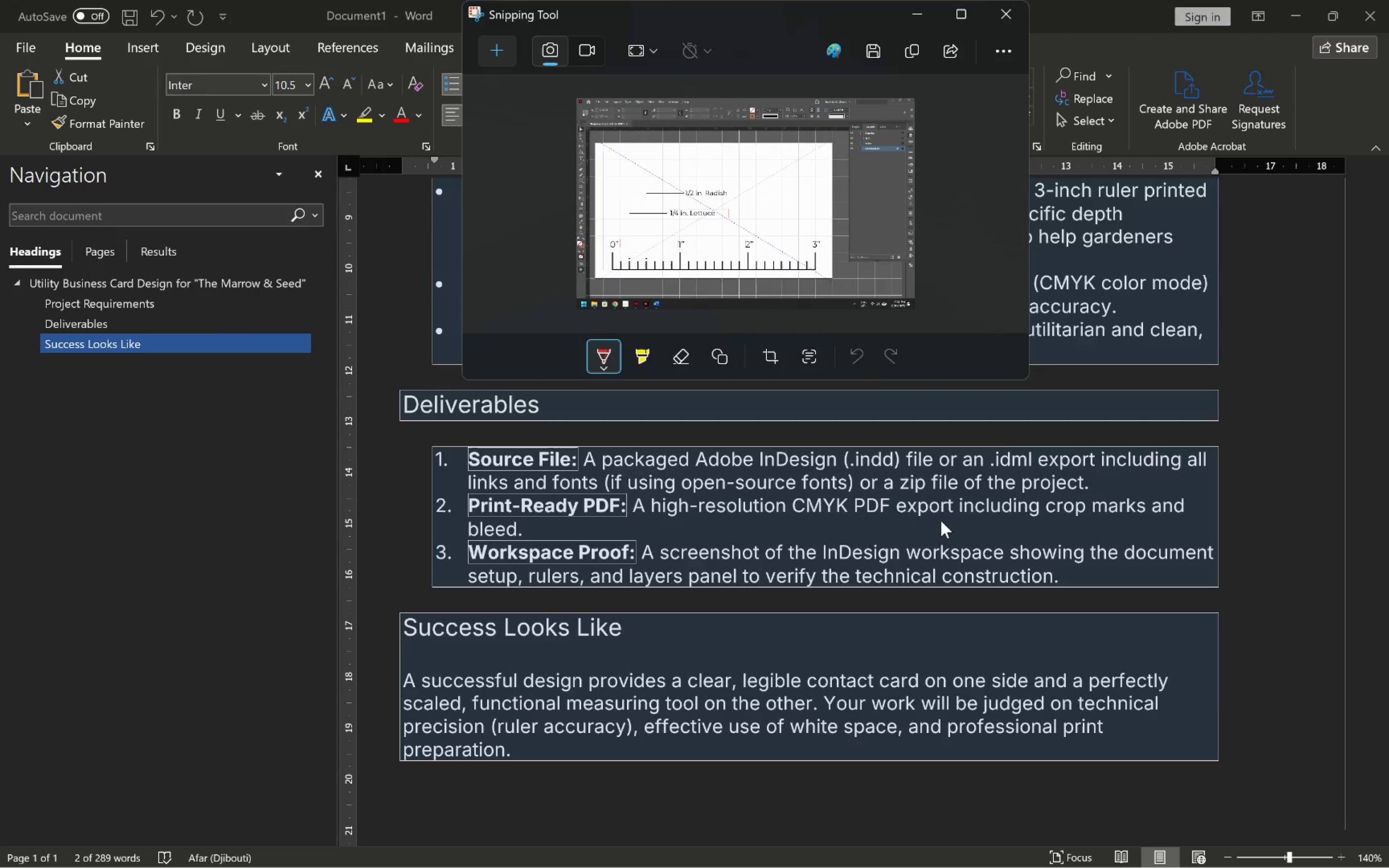 
key(Alt+Tab)
 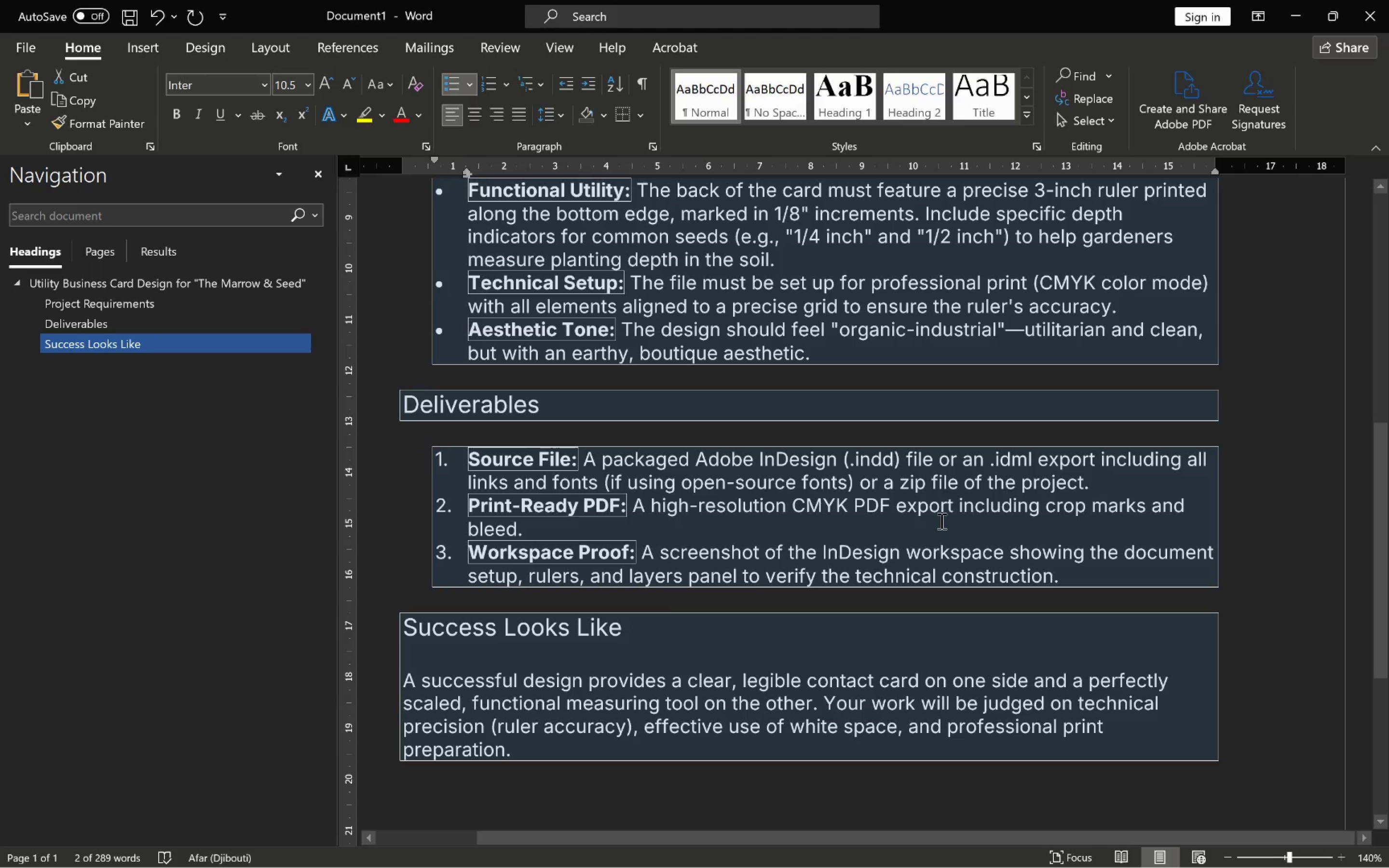 
key(Alt+Tab)
 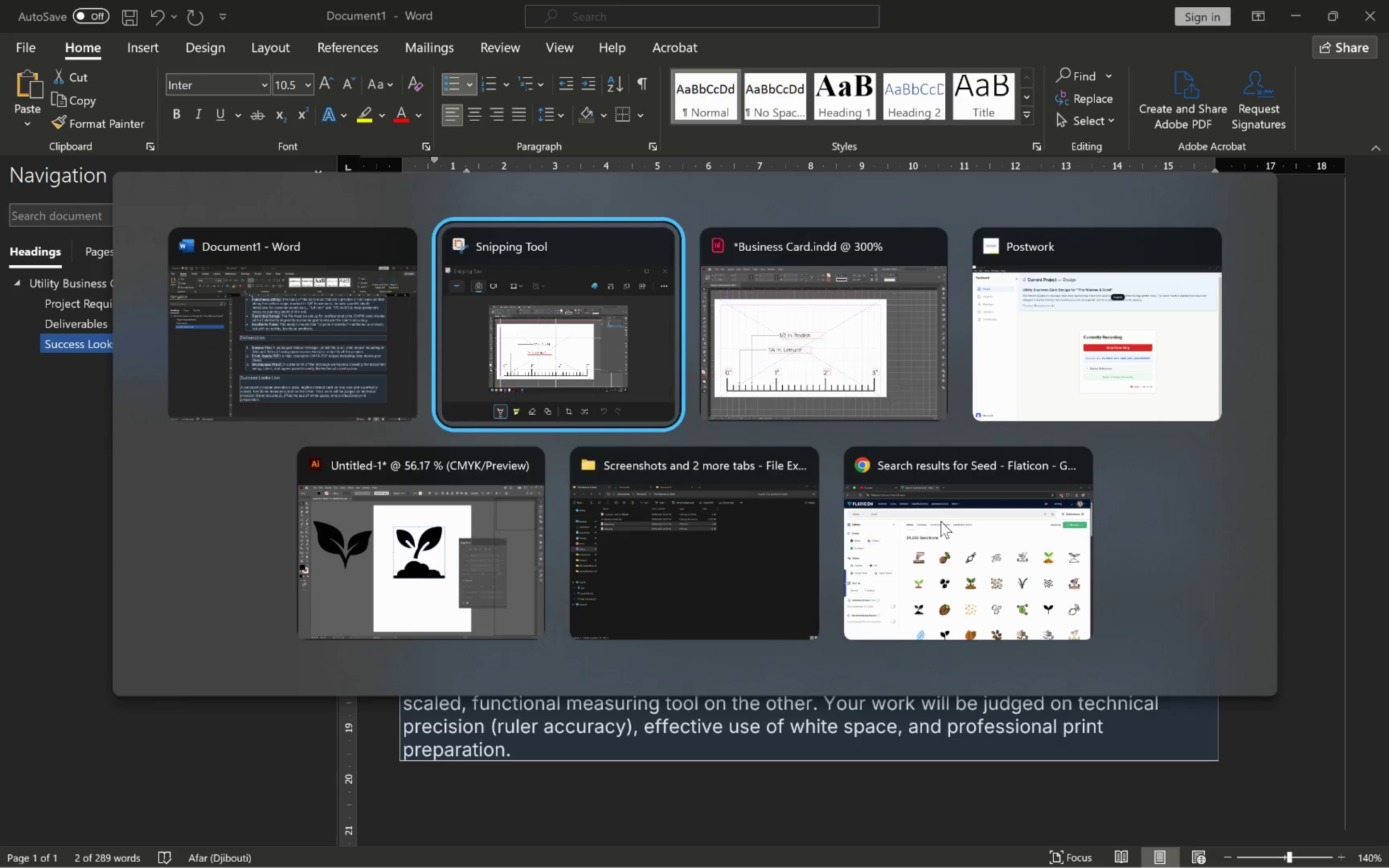 
key(Alt+Tab)
 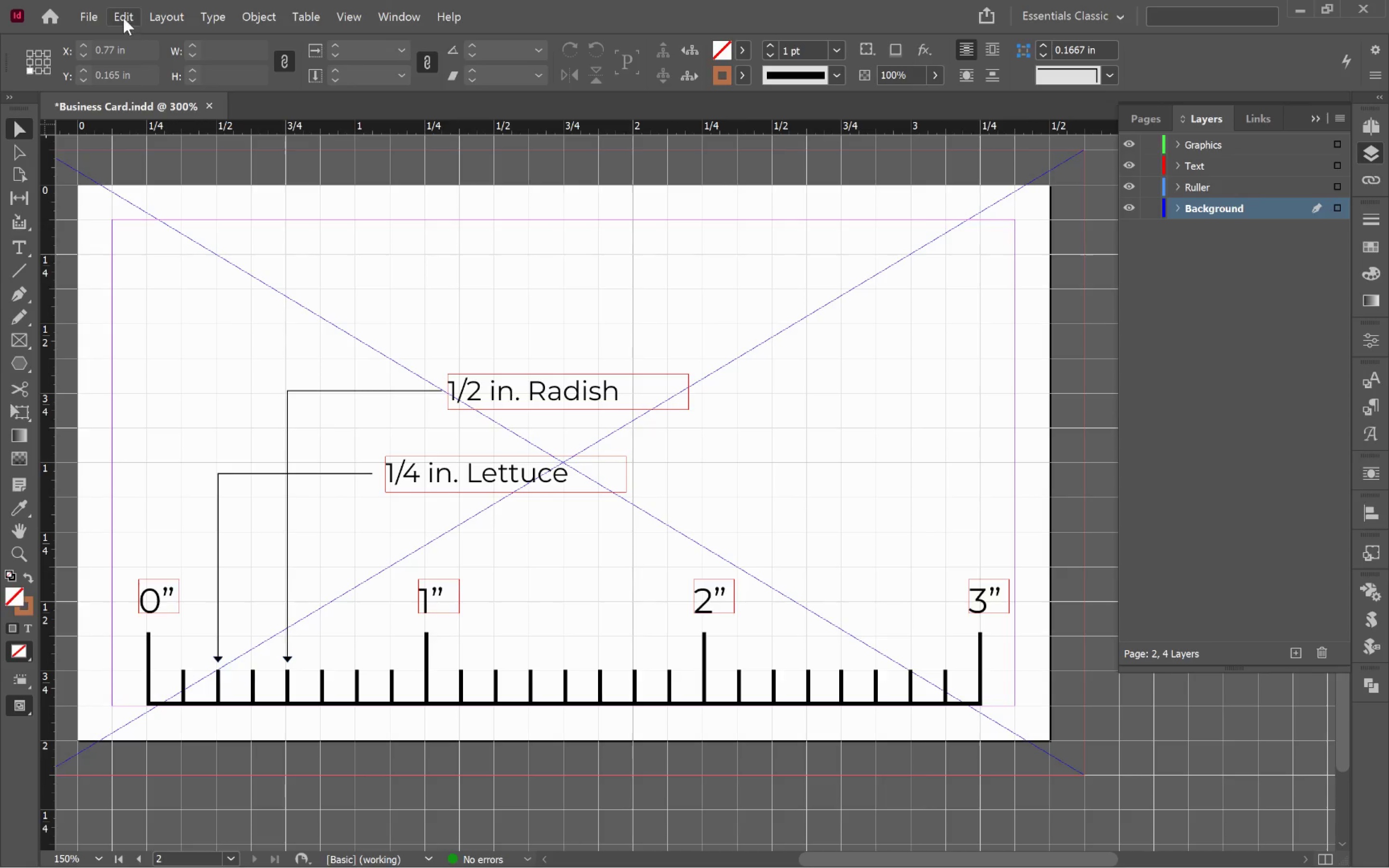 
left_click([96, 16])
 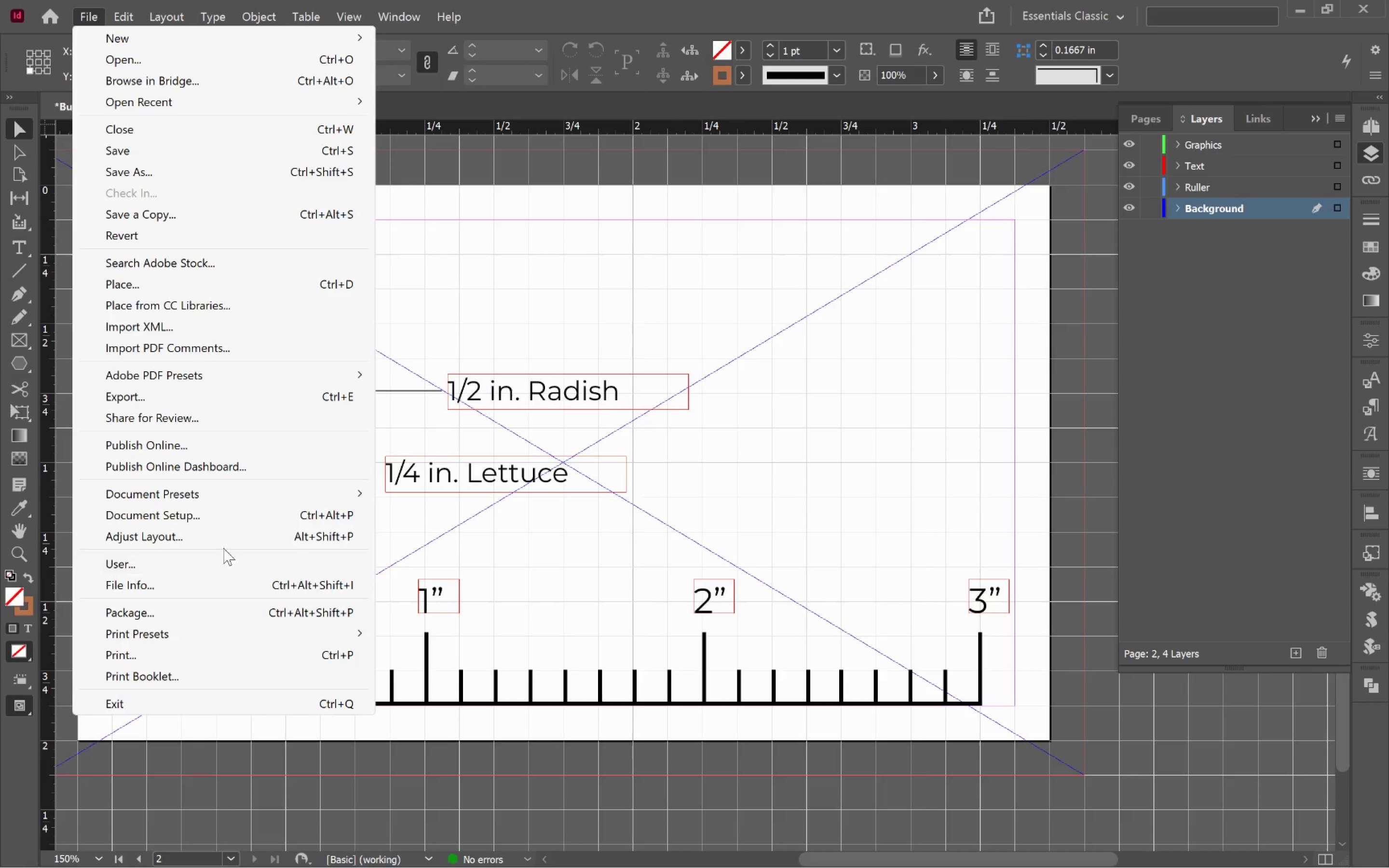 
left_click([205, 518])
 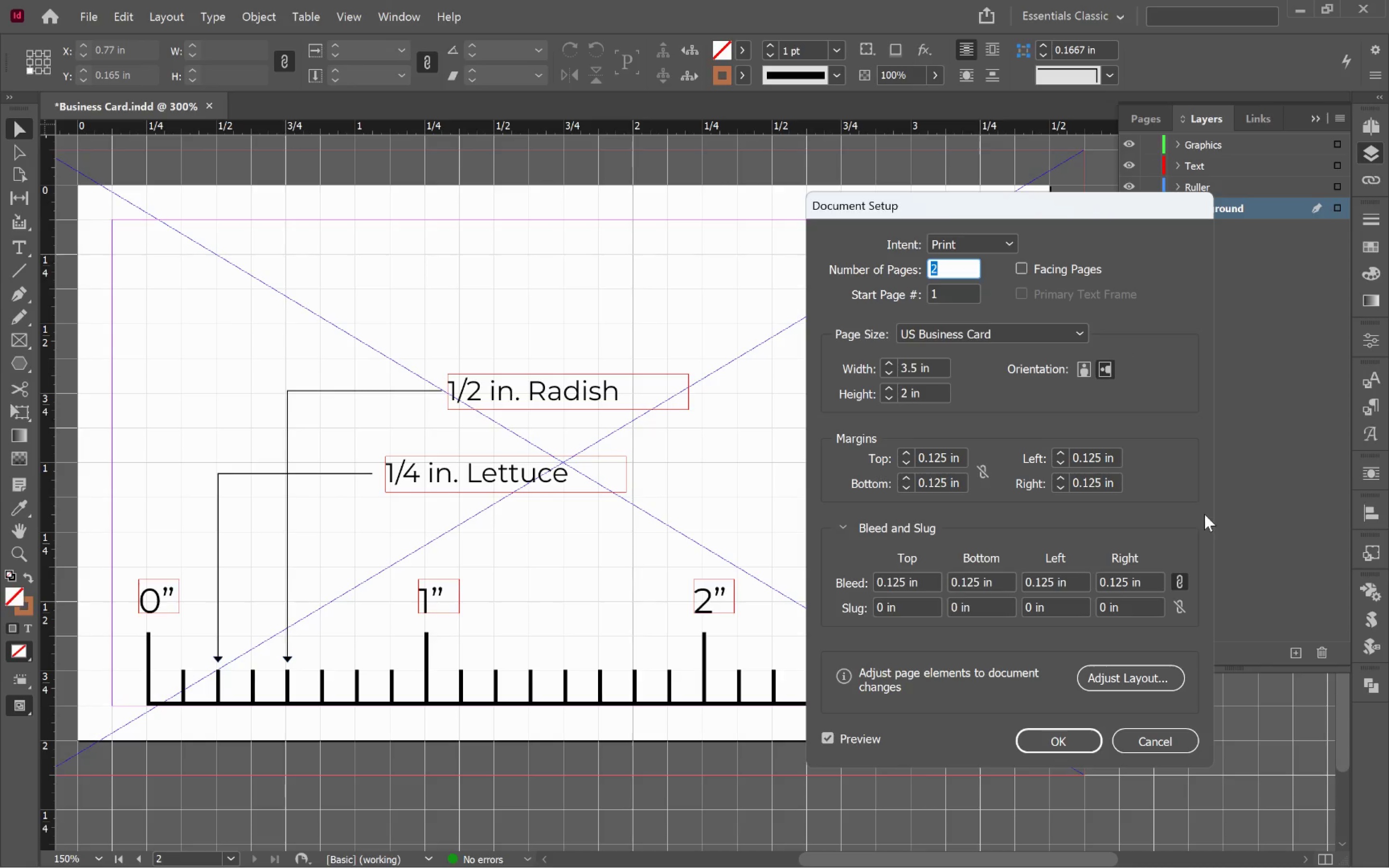 
key(Alt+Tab)
 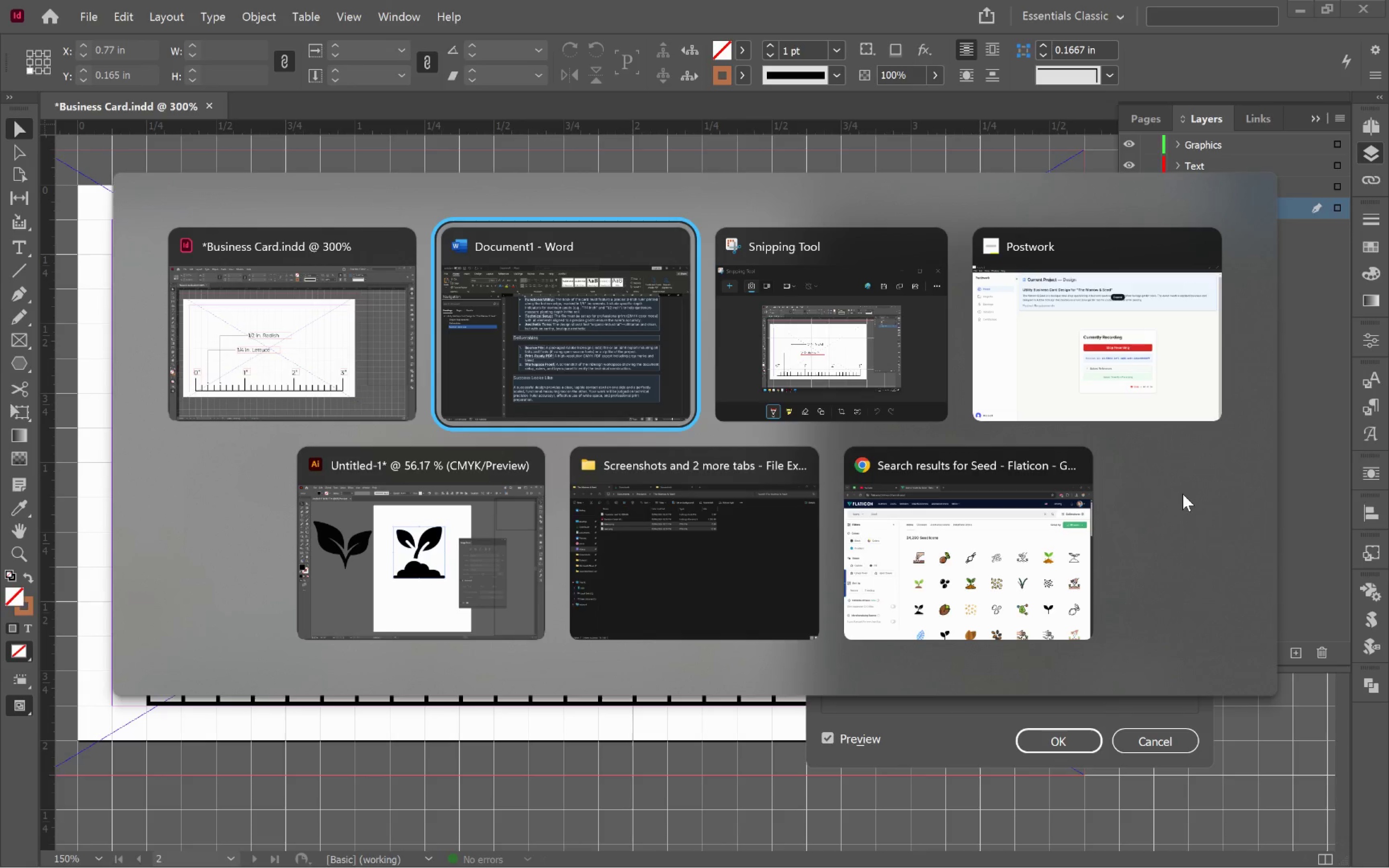 
key(Alt+Tab)
 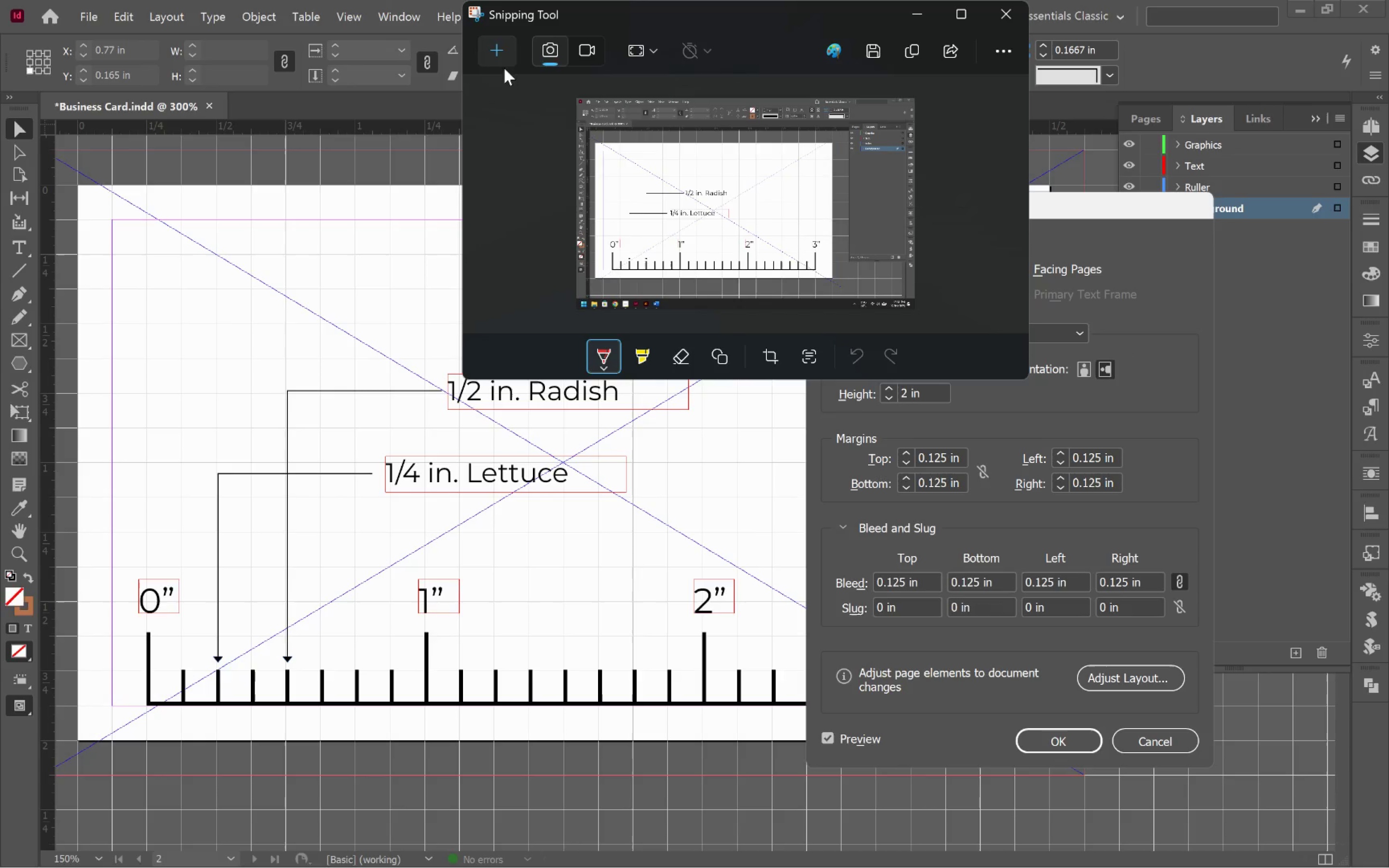 
left_click([502, 54])
 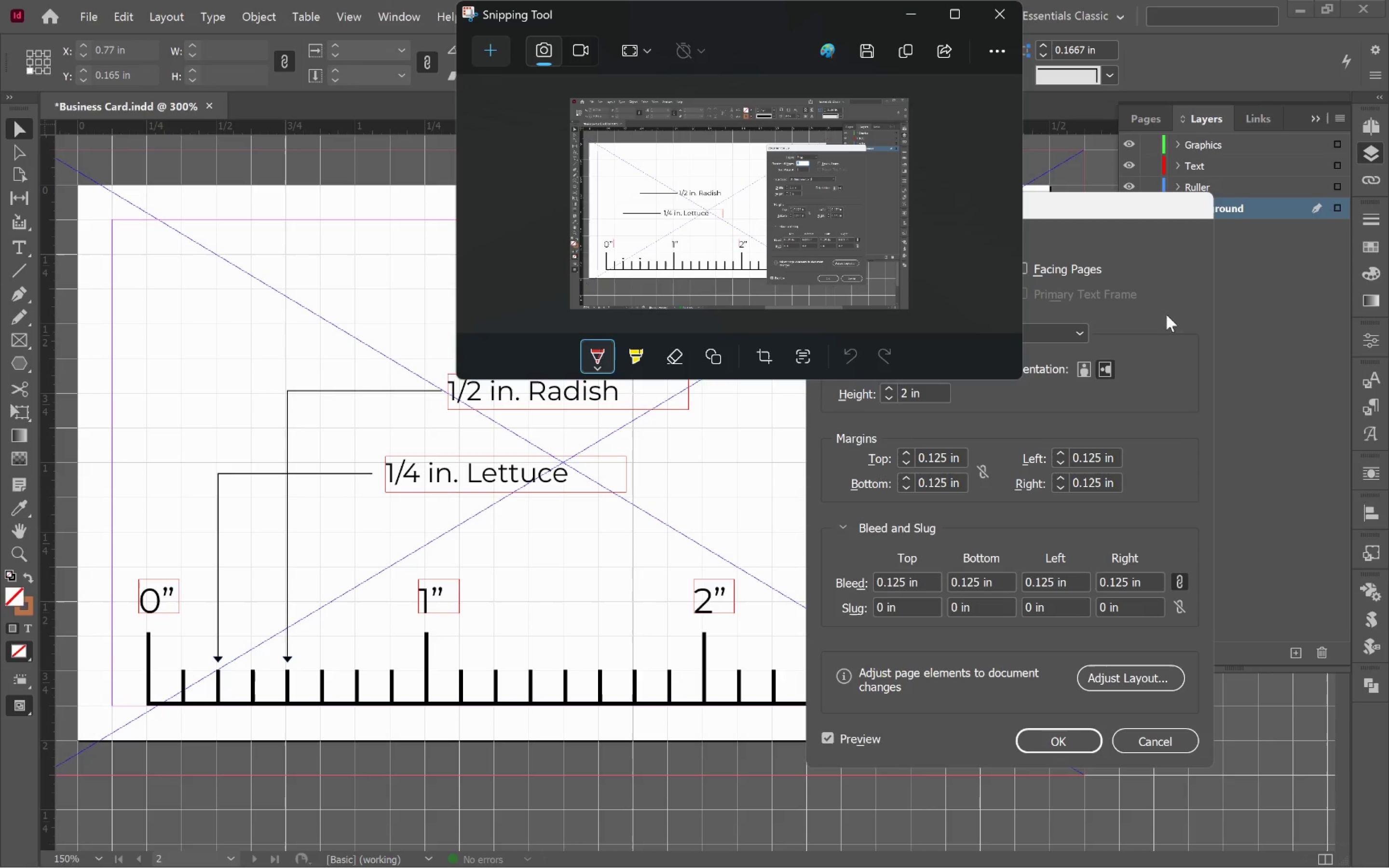 
wait(5.41)
 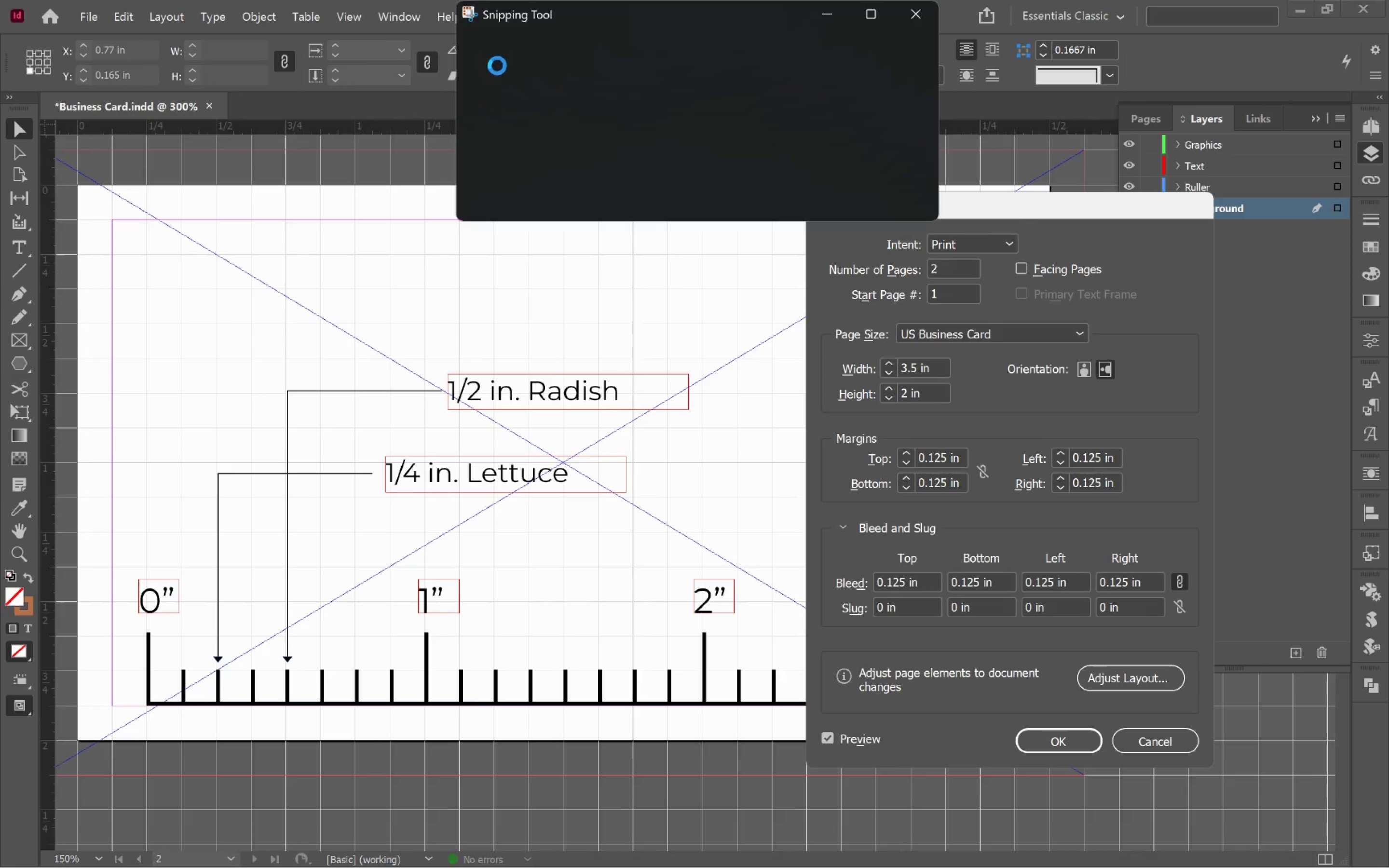 
left_click([1177, 744])
 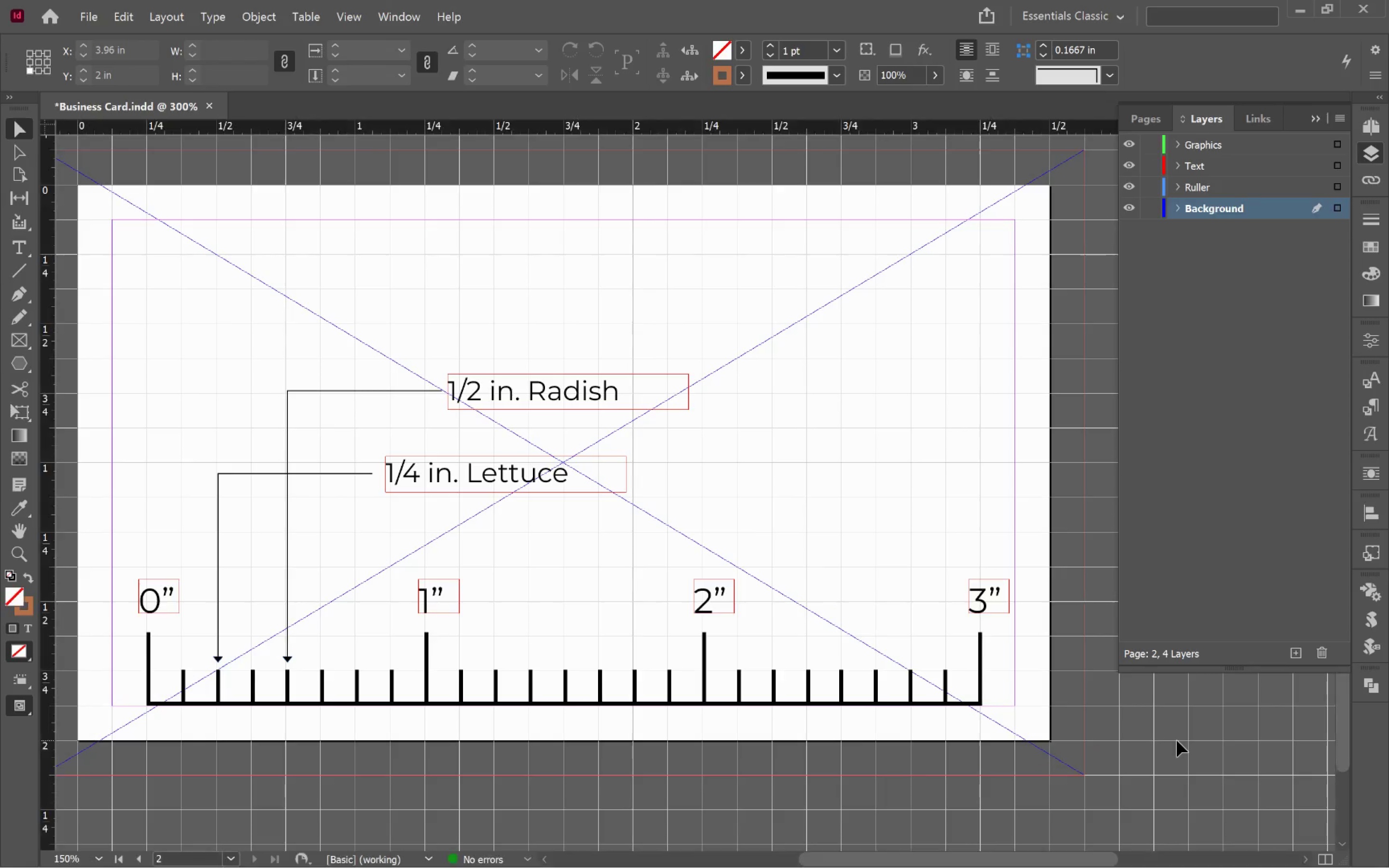 
key(Alt+Tab)
 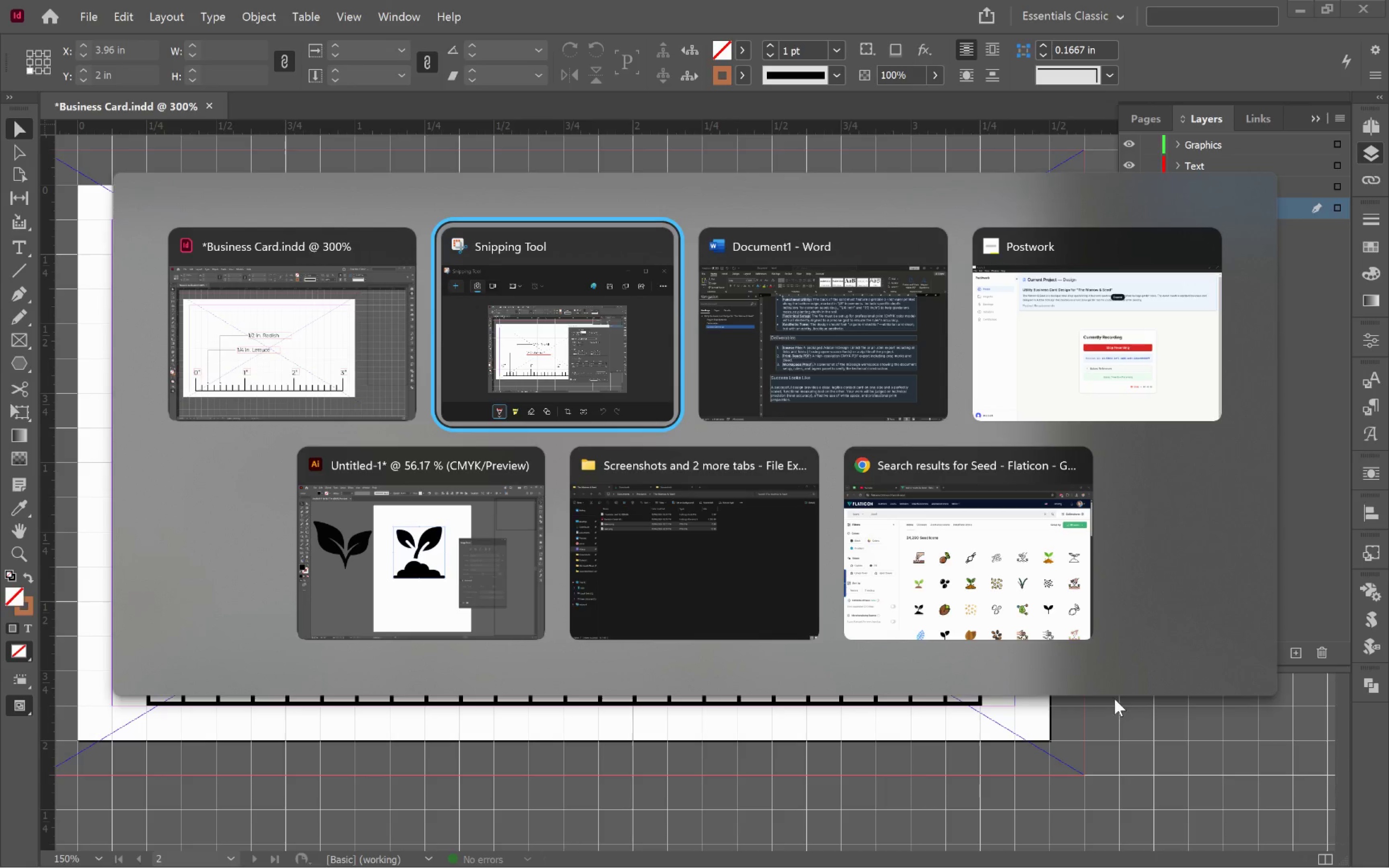 
key(Alt+Tab)
 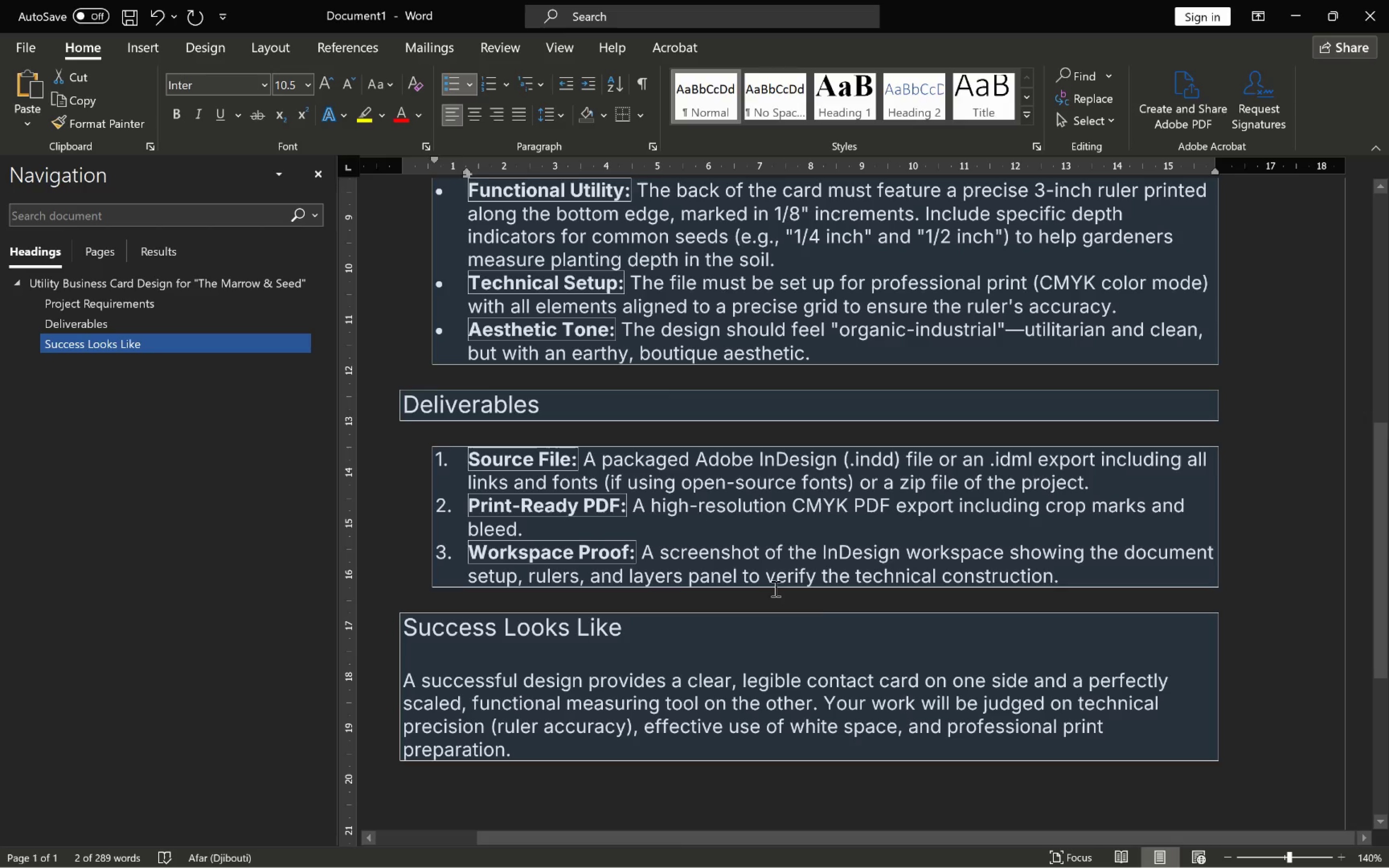 
wait(6.4)
 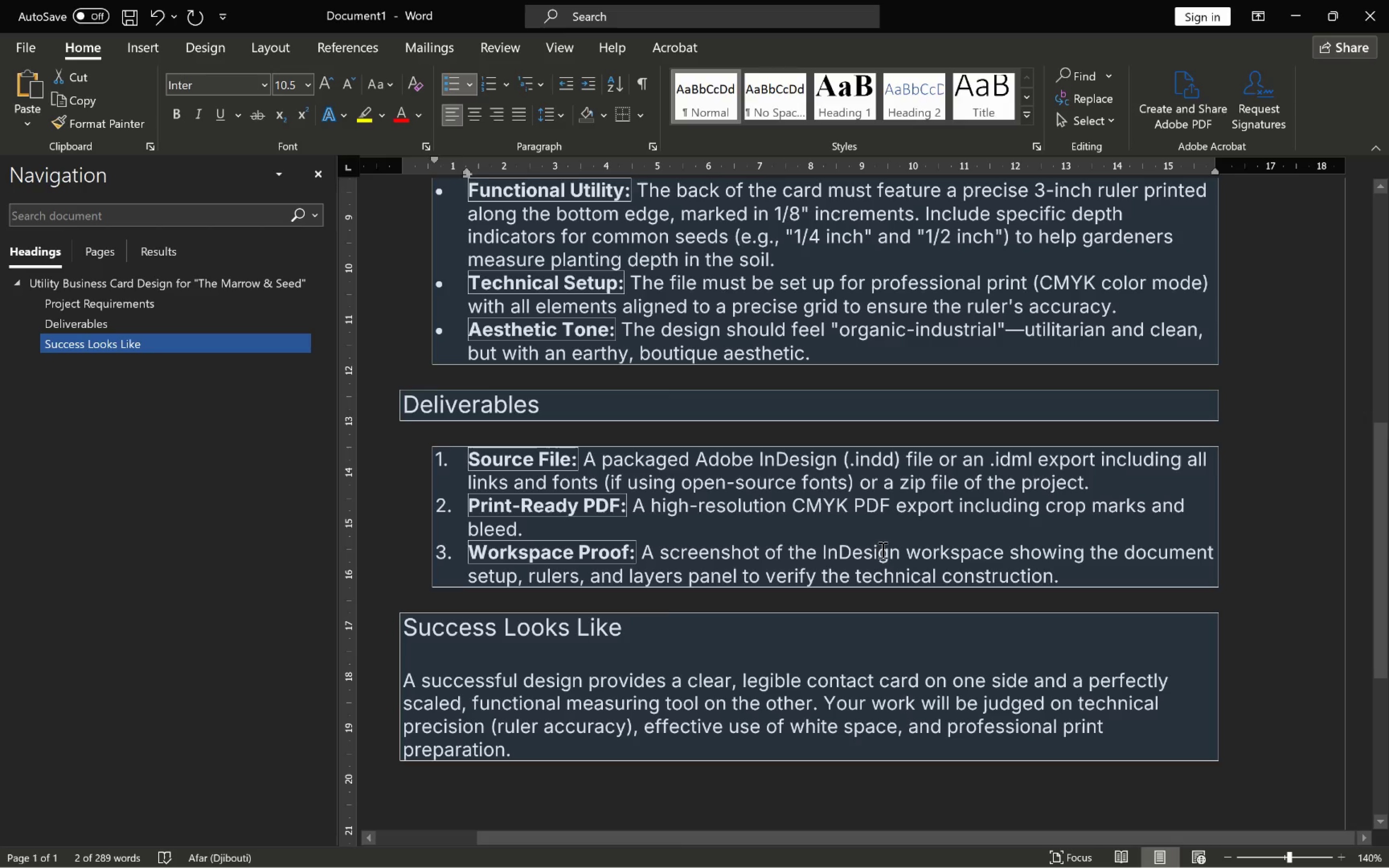 
key(Alt+AltLeft)
 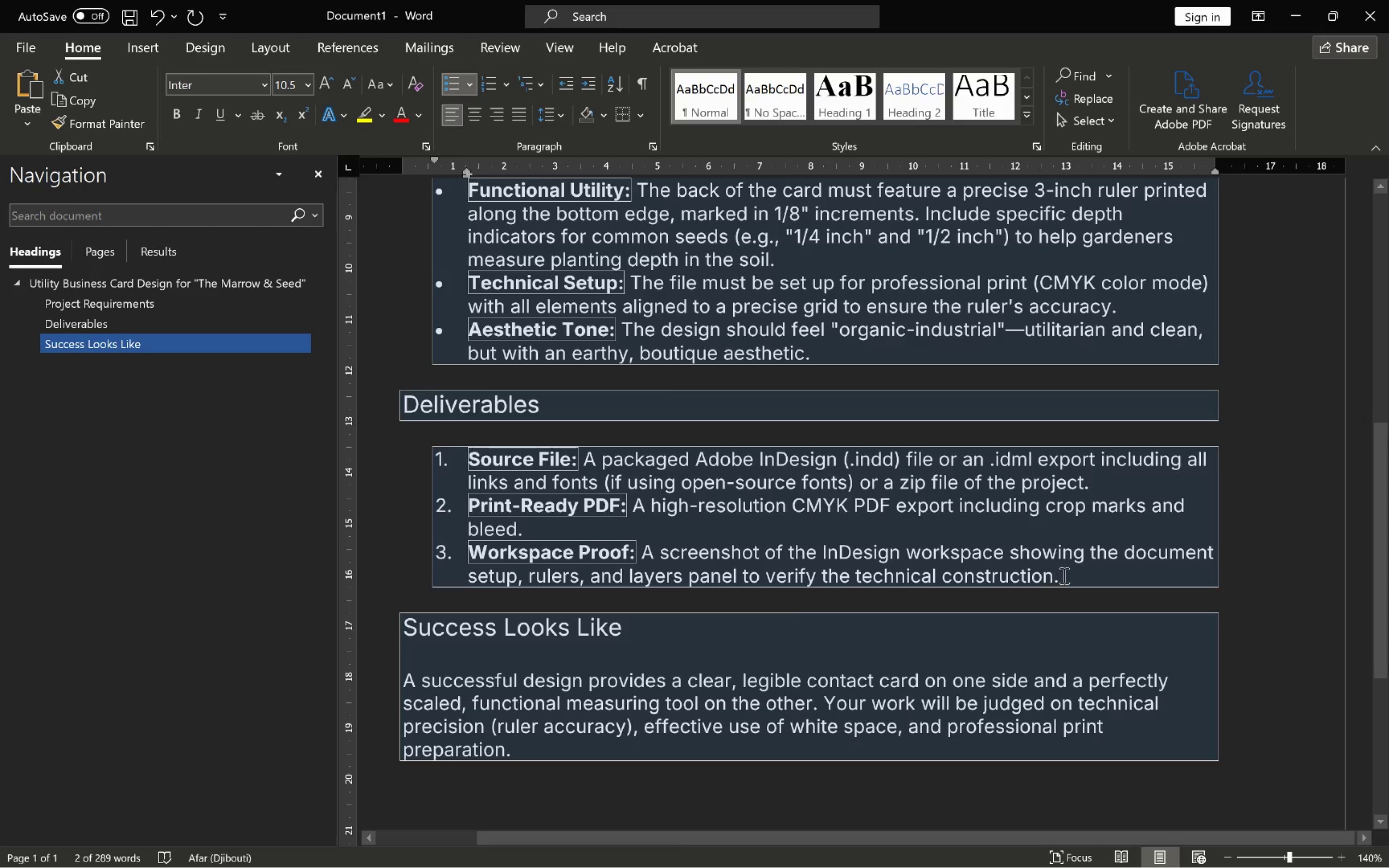 
key(Alt+Tab)
 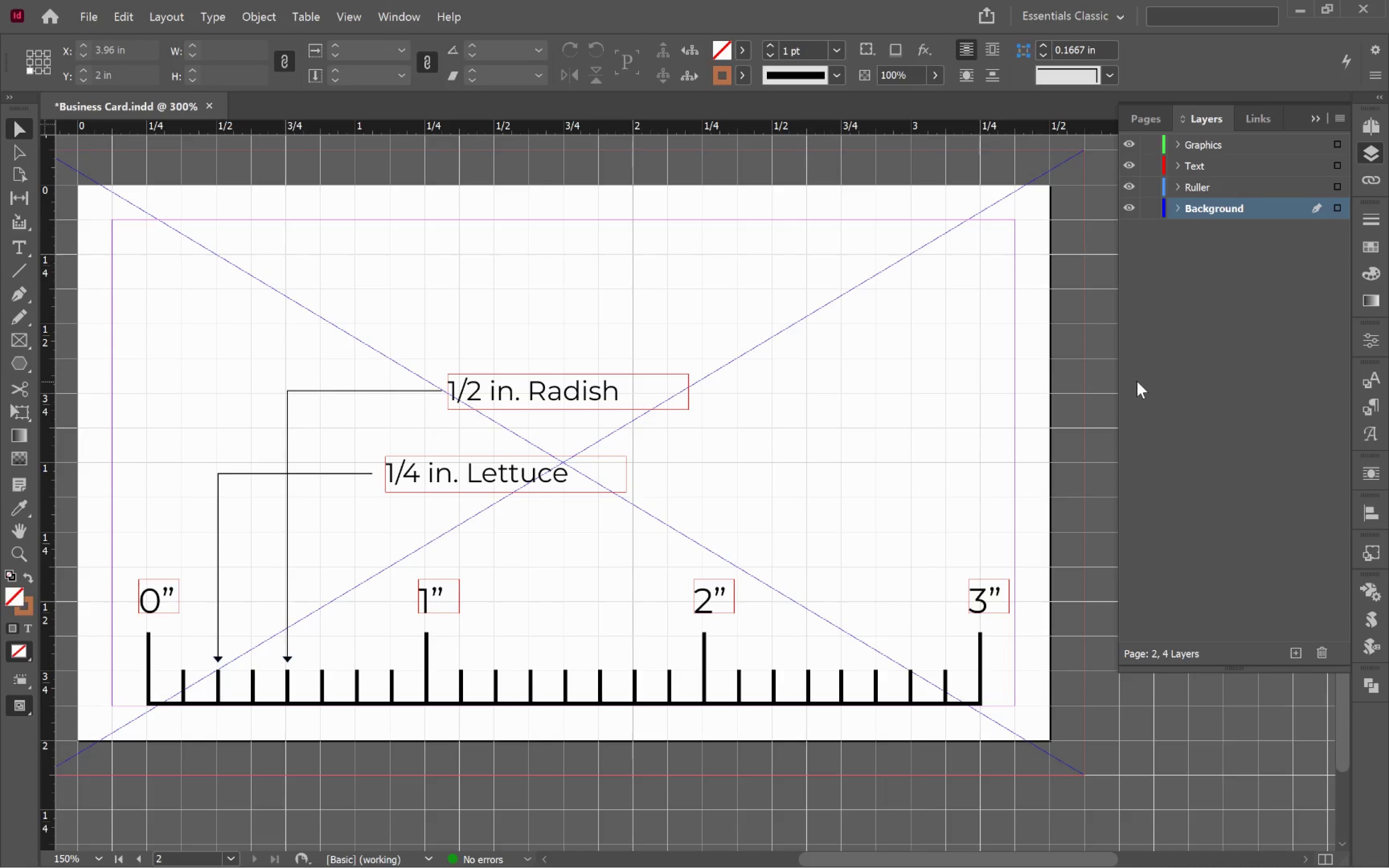 
wait(5.91)
 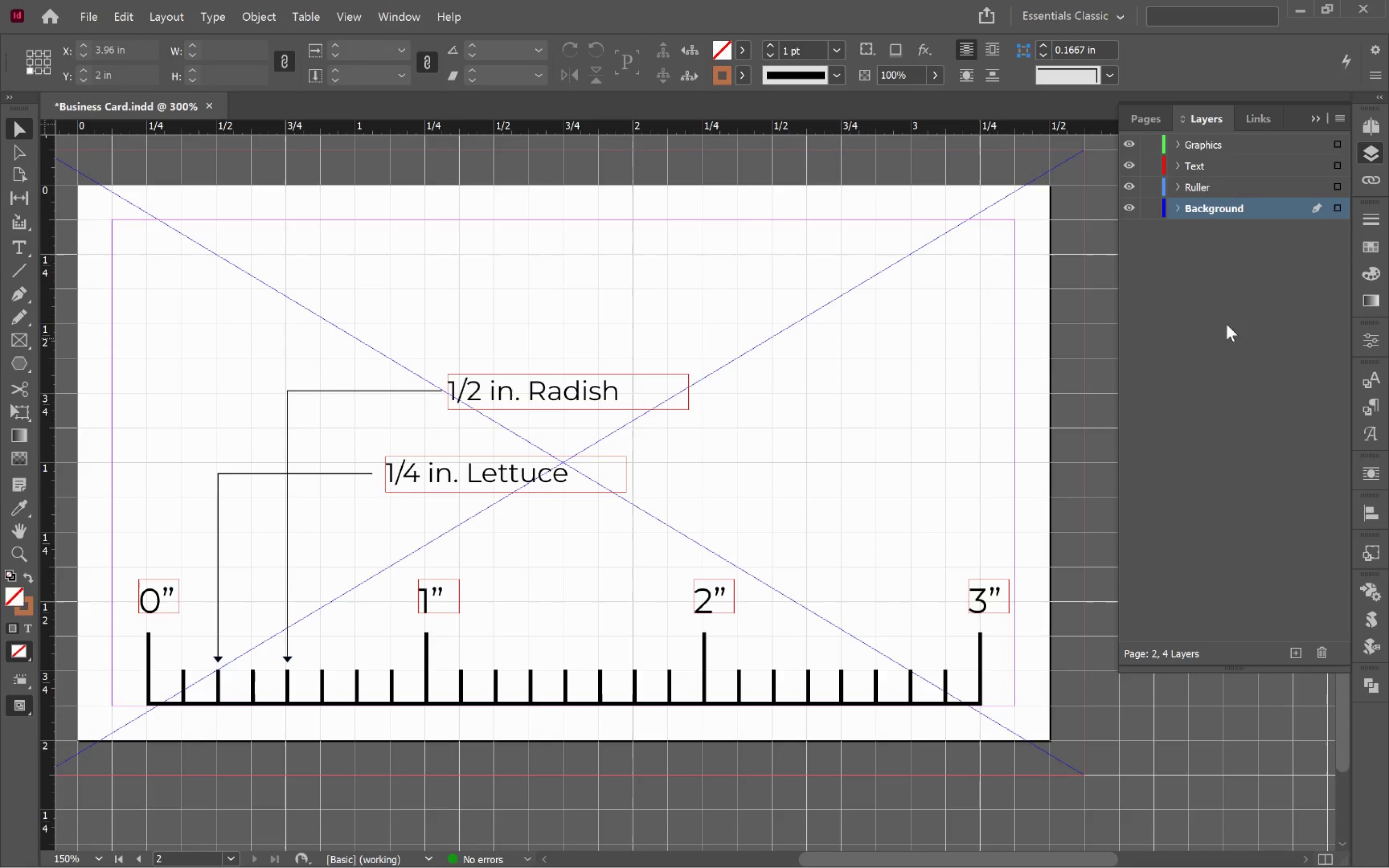 
hold_key(key=AltLeft, duration=0.34)
 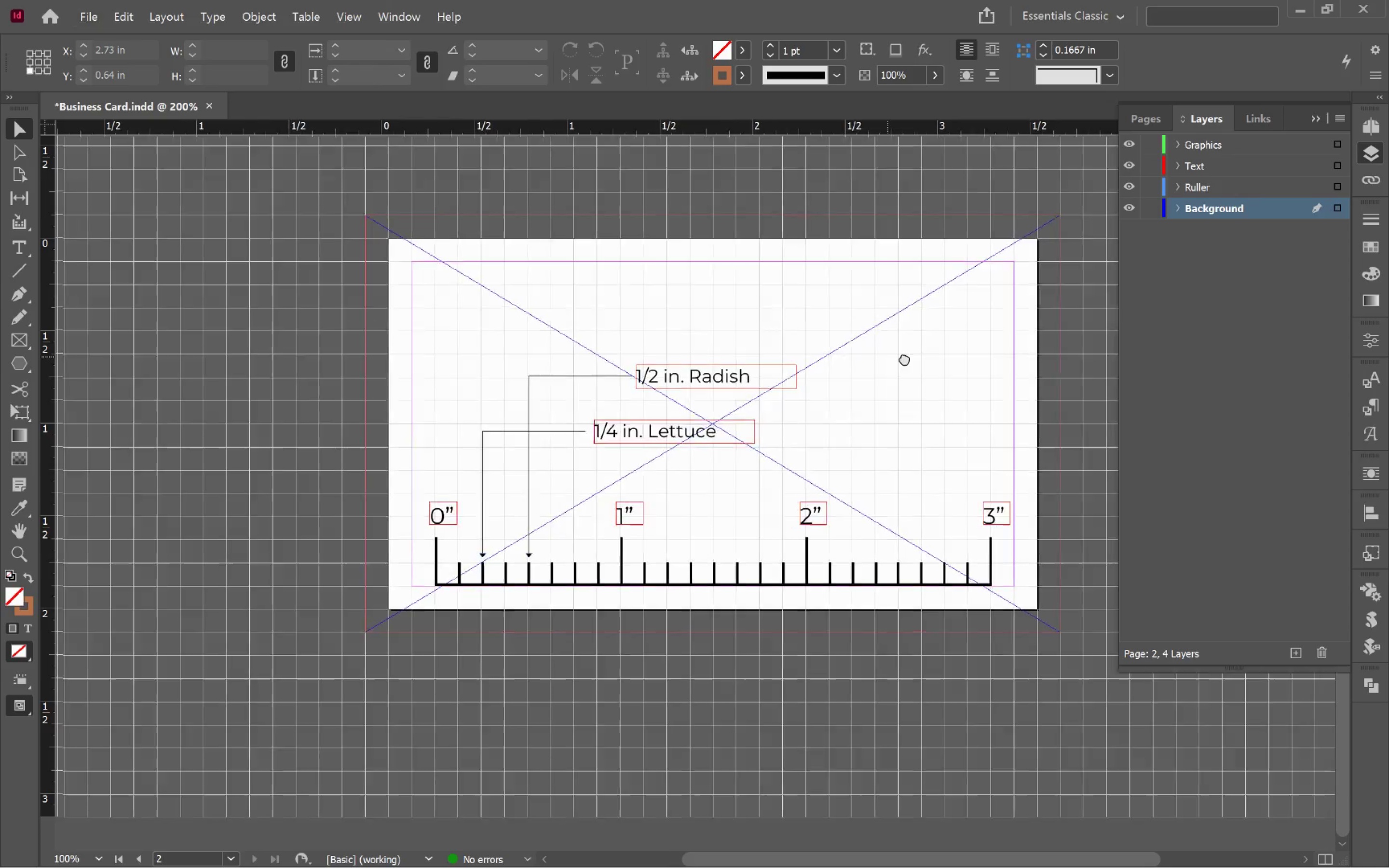 
hold_key(key=Space, duration=1.53)
 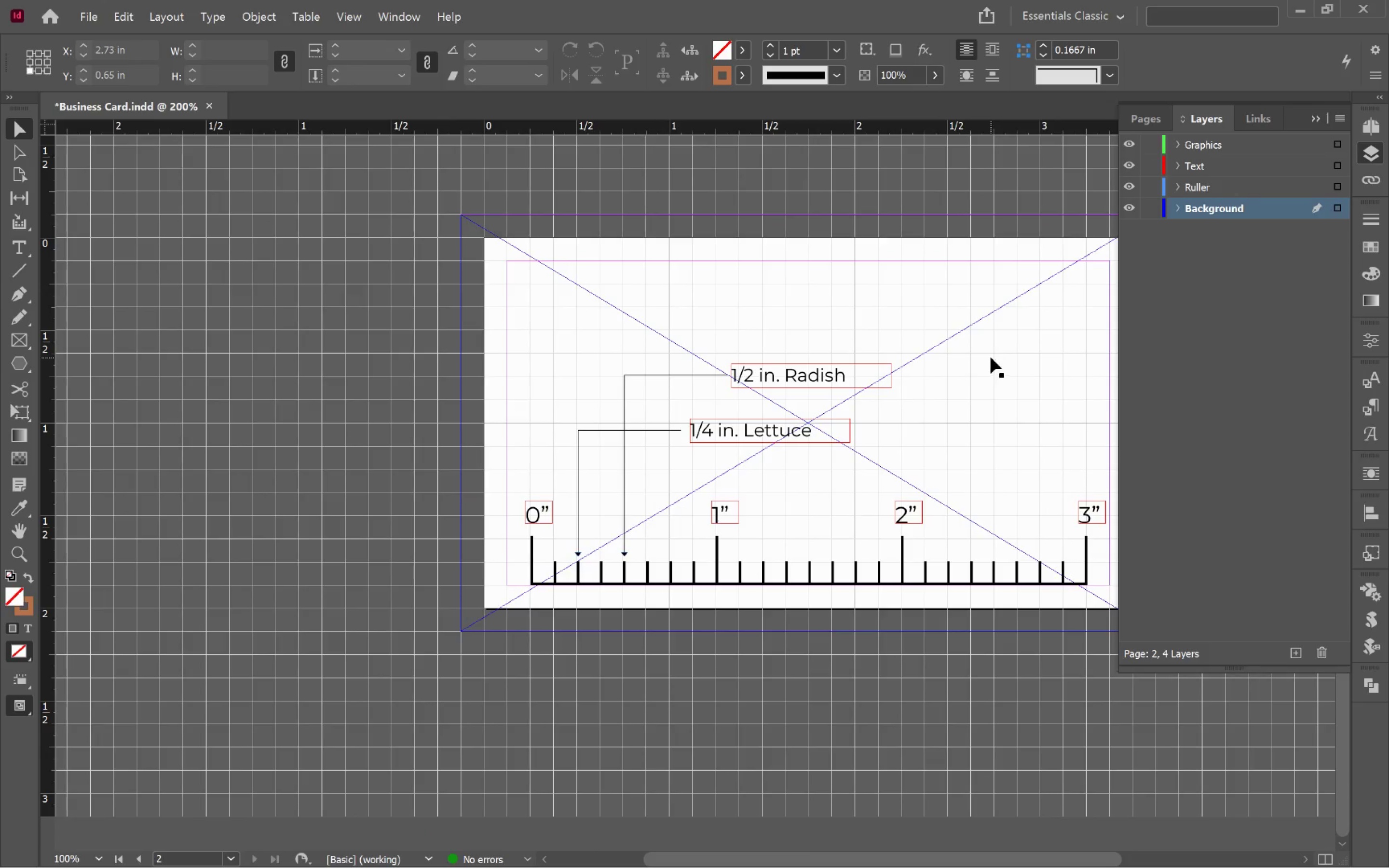 
scroll: coordinate [989, 358], scroll_direction: down, amount: 1.0
 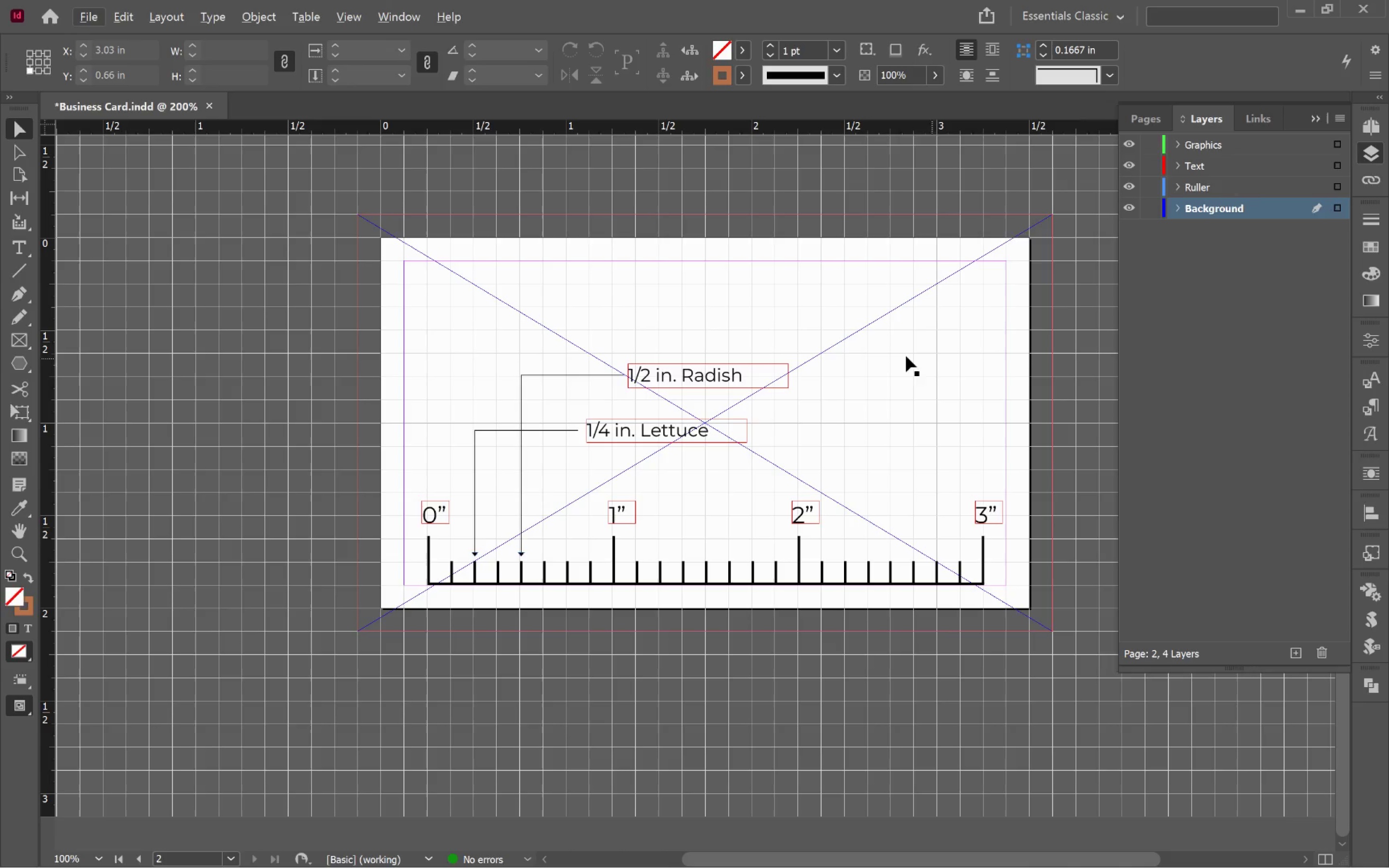 
left_click_drag(start_coordinate=[890, 357], to_coordinate=[994, 357])
 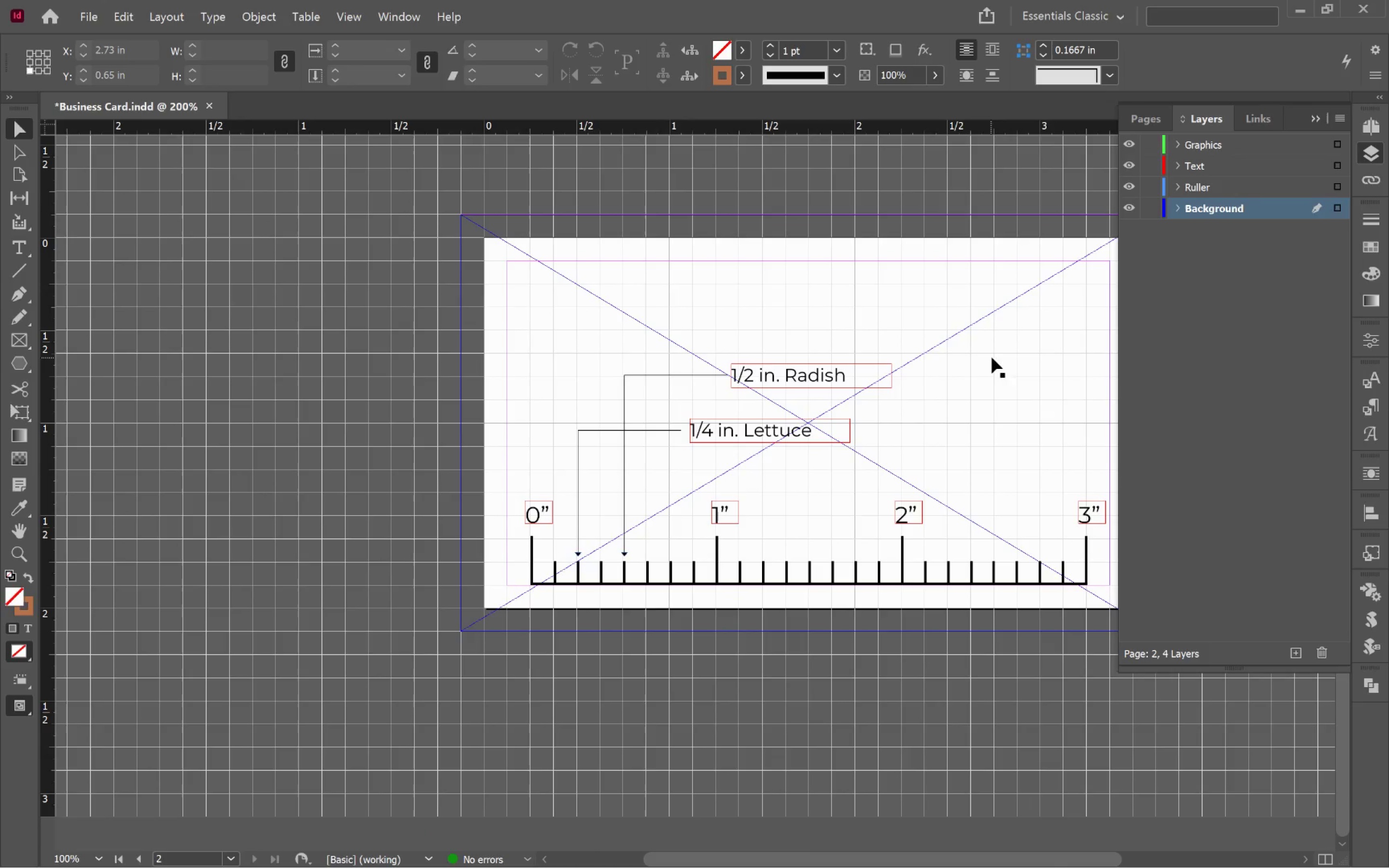 
hold_key(key=Space, duration=0.34)
 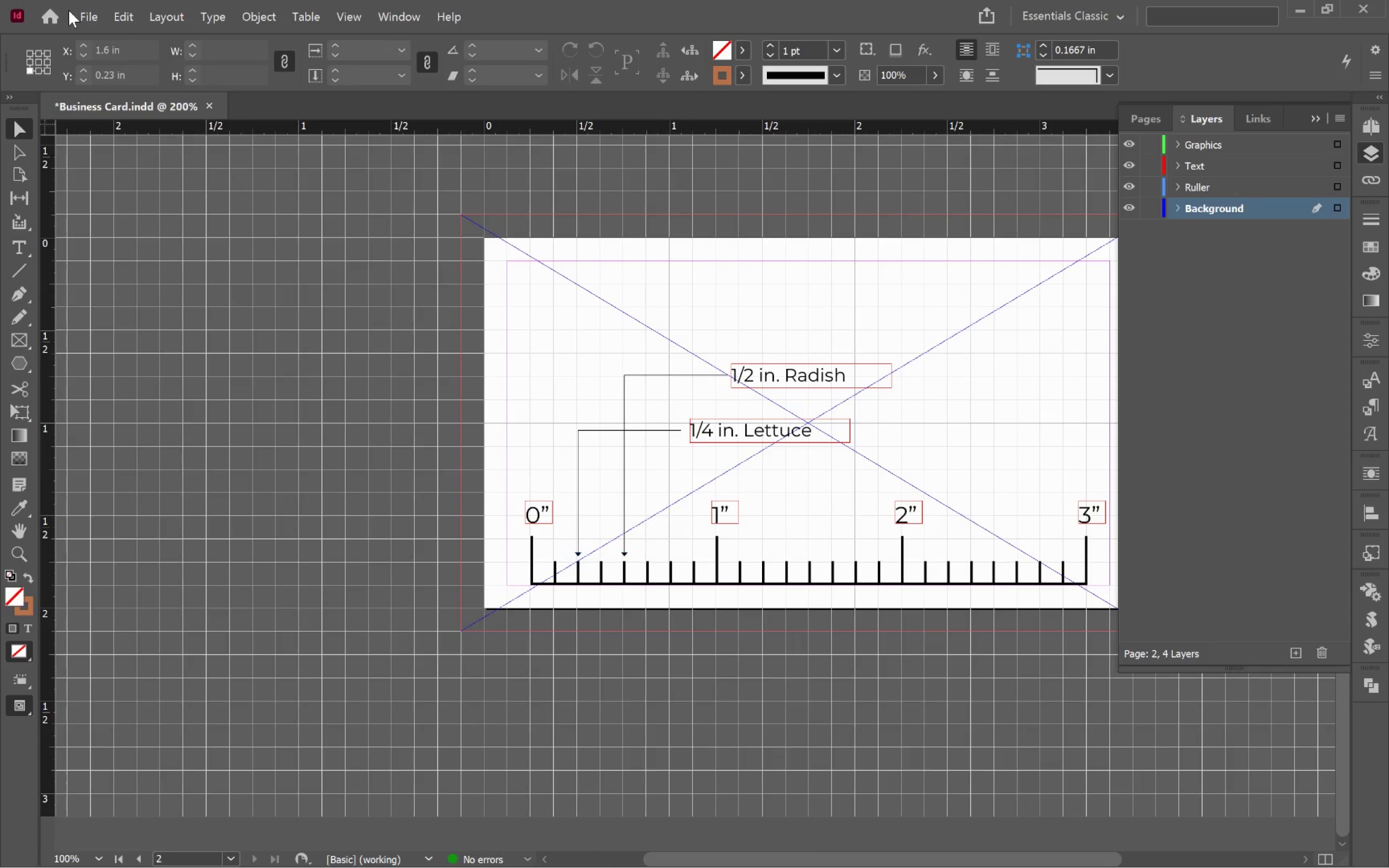 
double_click([78, 12])
 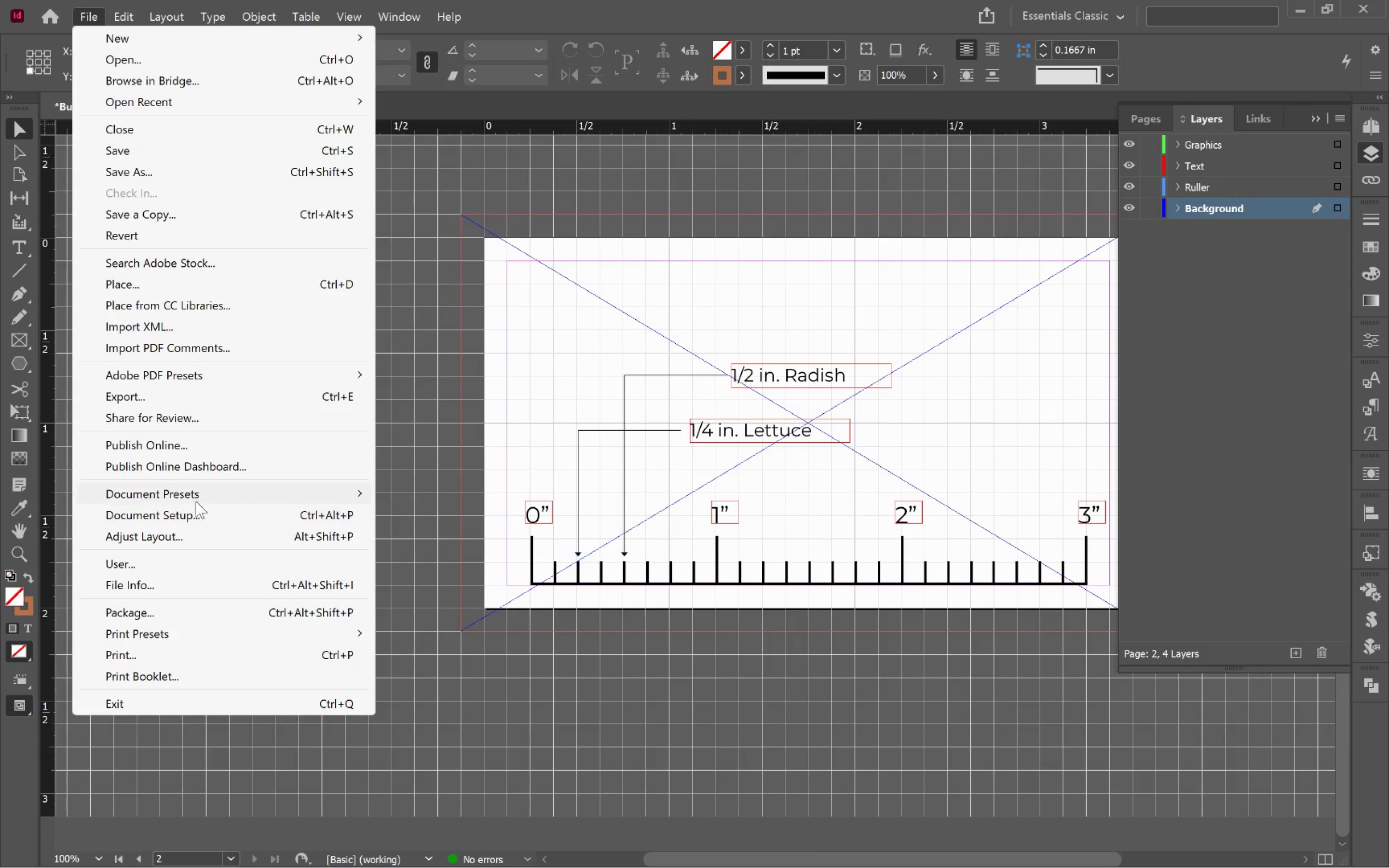 
left_click([192, 515])
 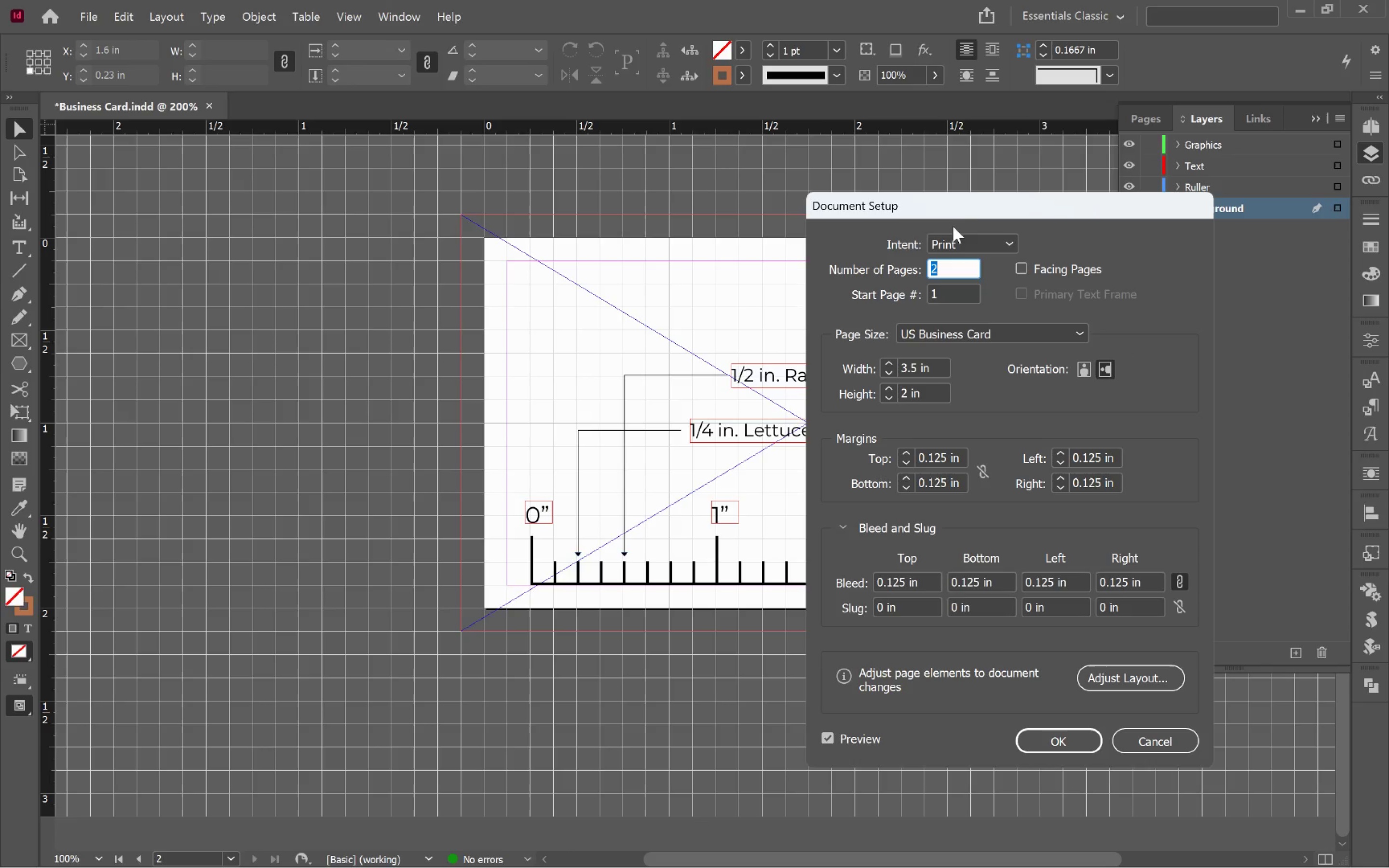 
left_click_drag(start_coordinate=[976, 210], to_coordinate=[230, 194])
 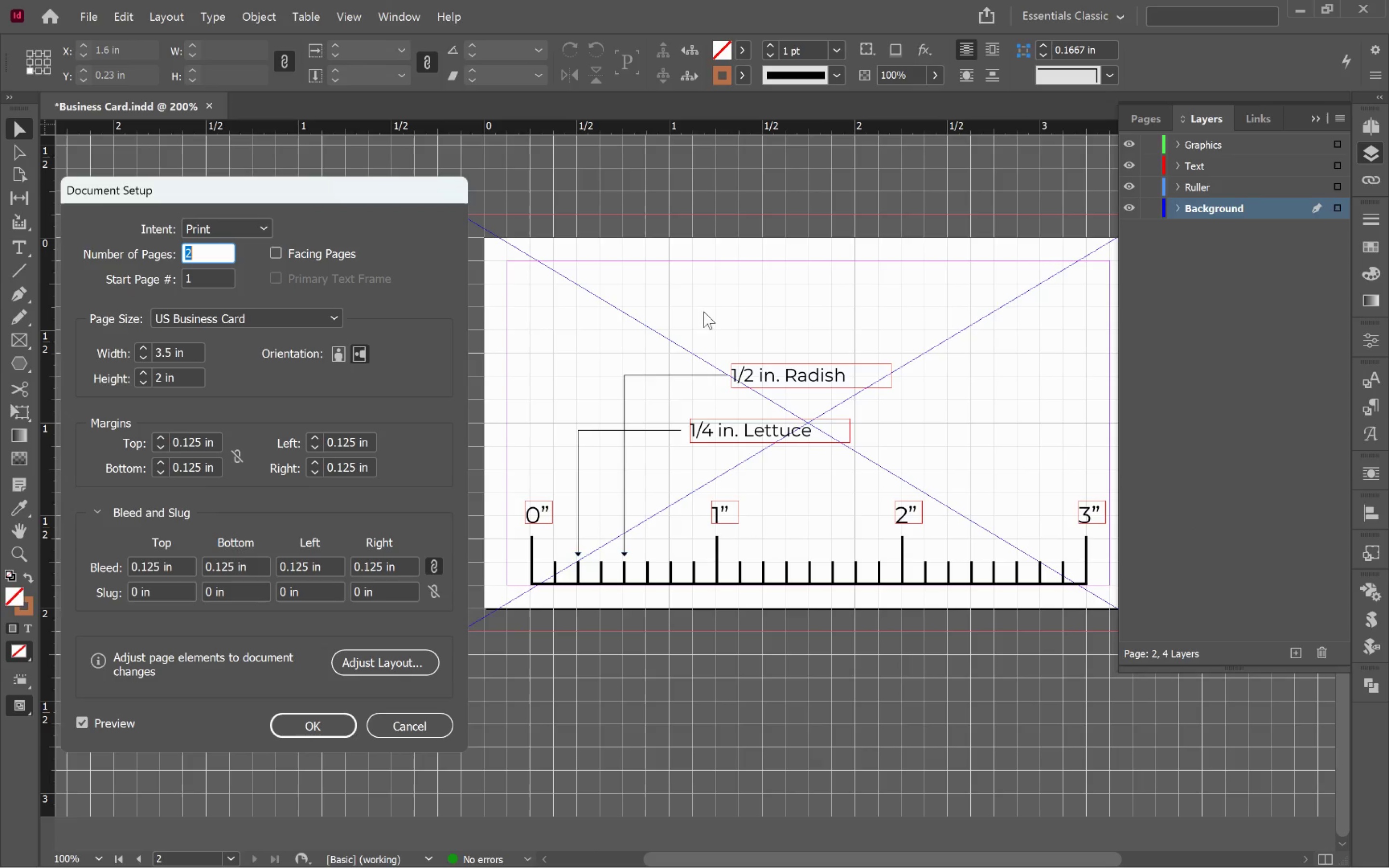 
wait(6.86)
 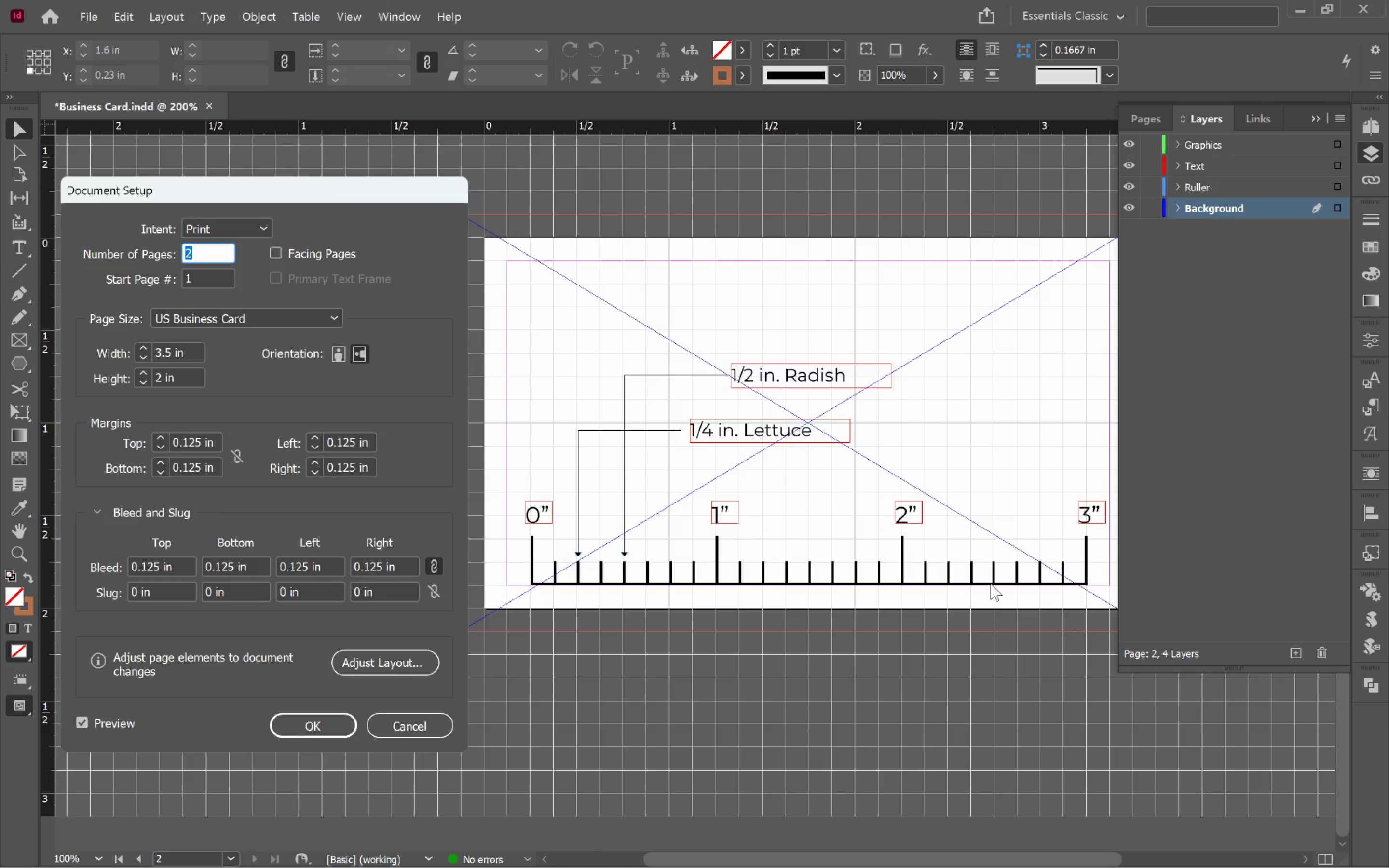 
key(Alt+Tab)
 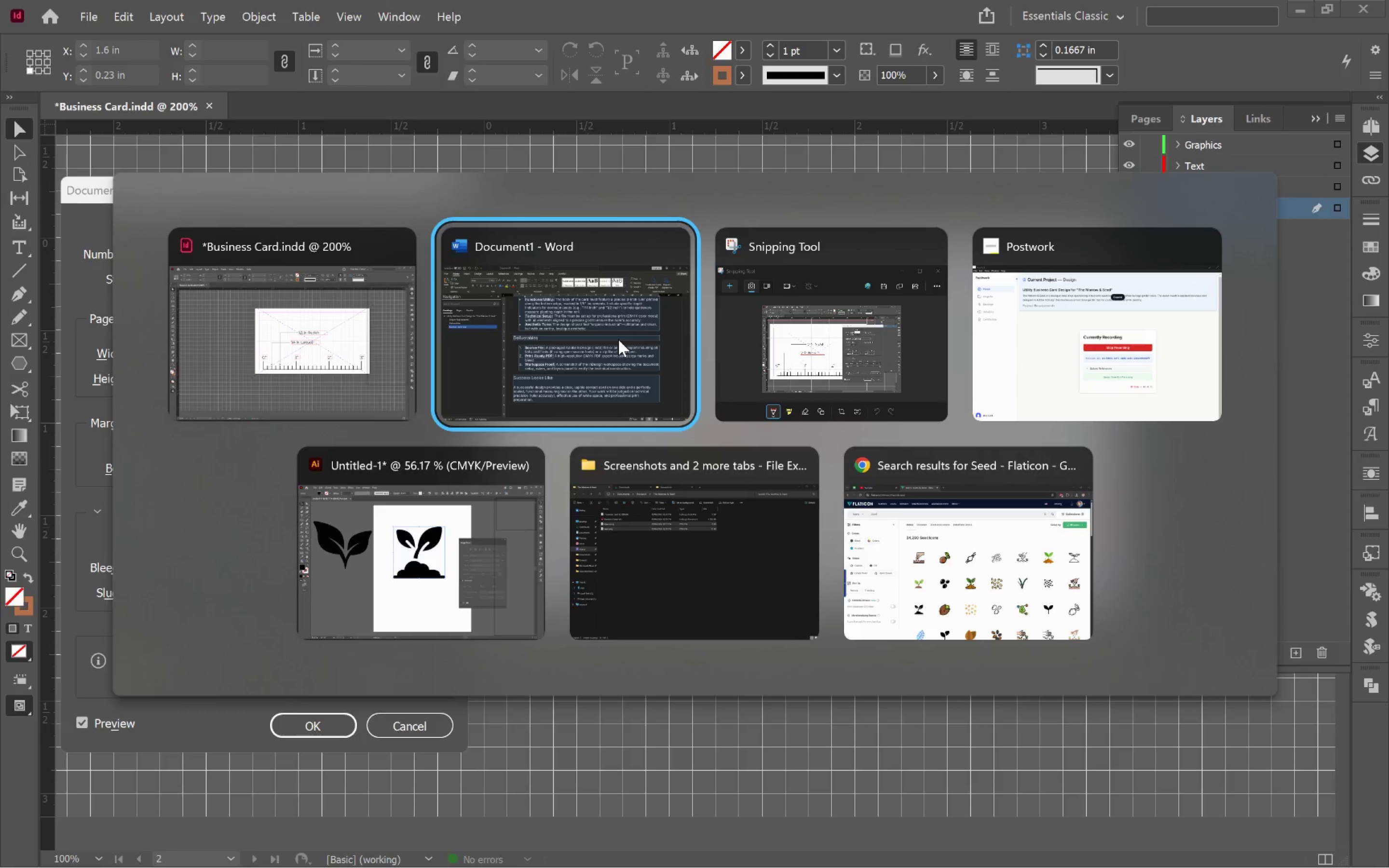 
key(Alt+Tab)
 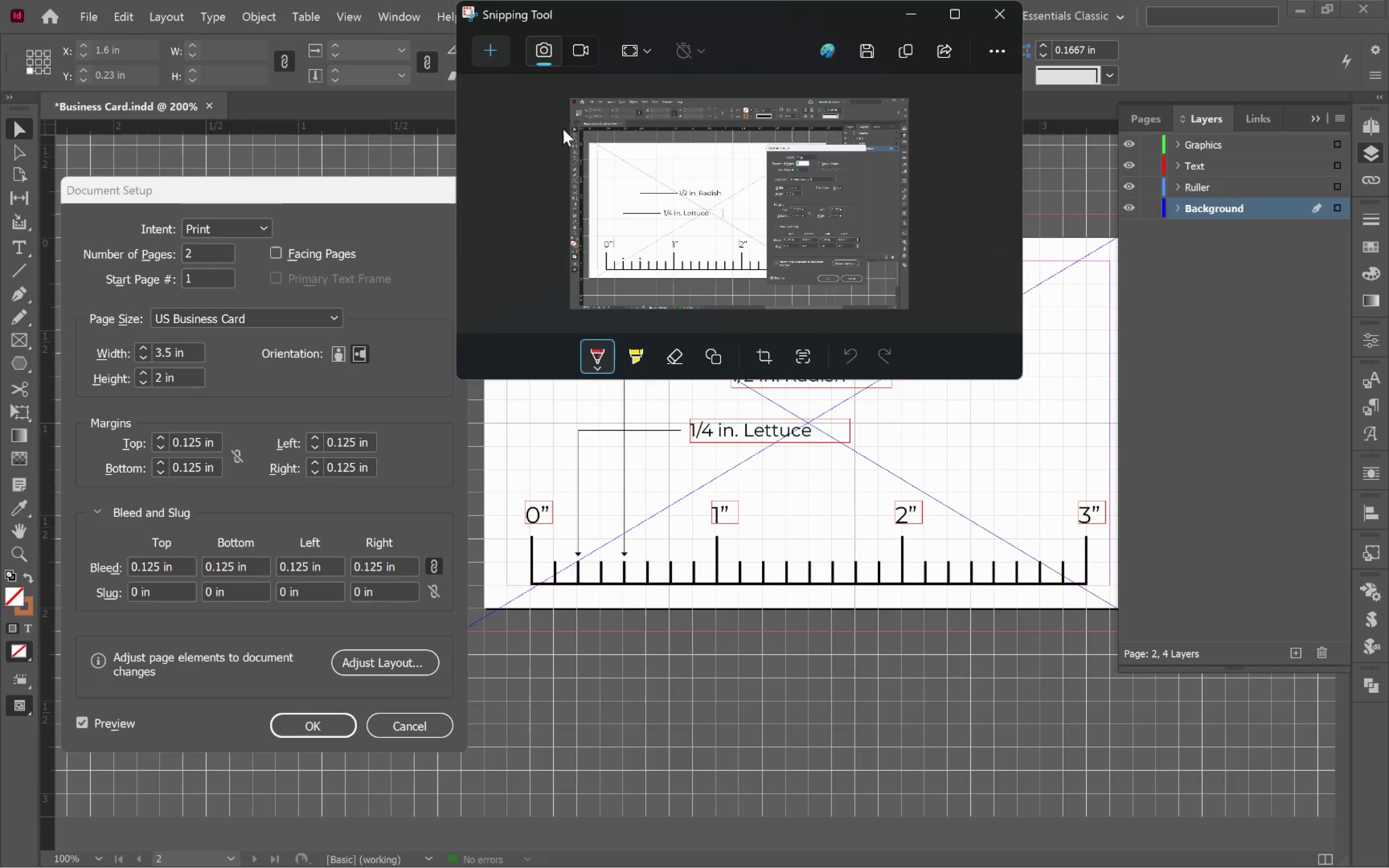 
left_click([485, 50])
 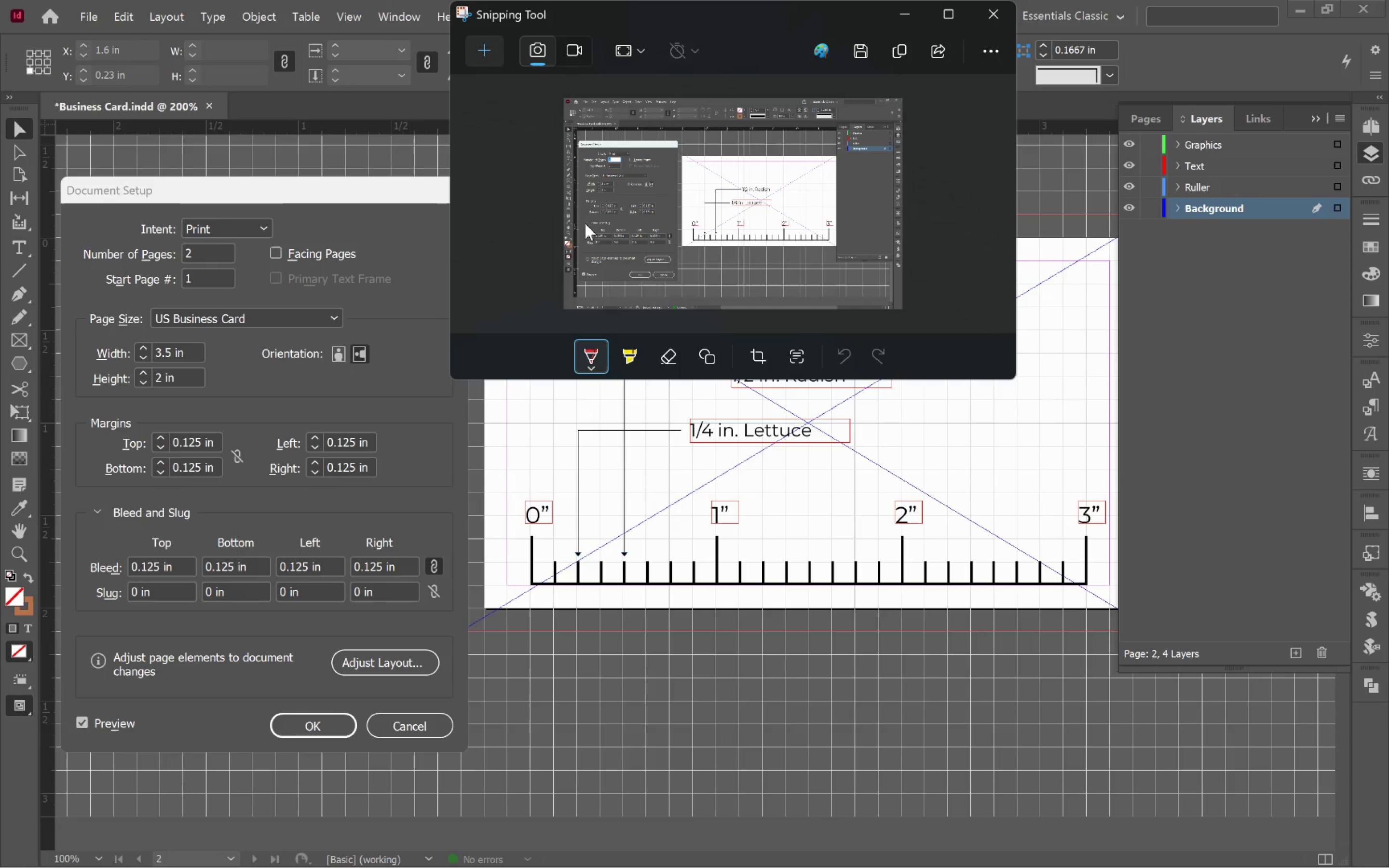 
key(Alt+Tab)
 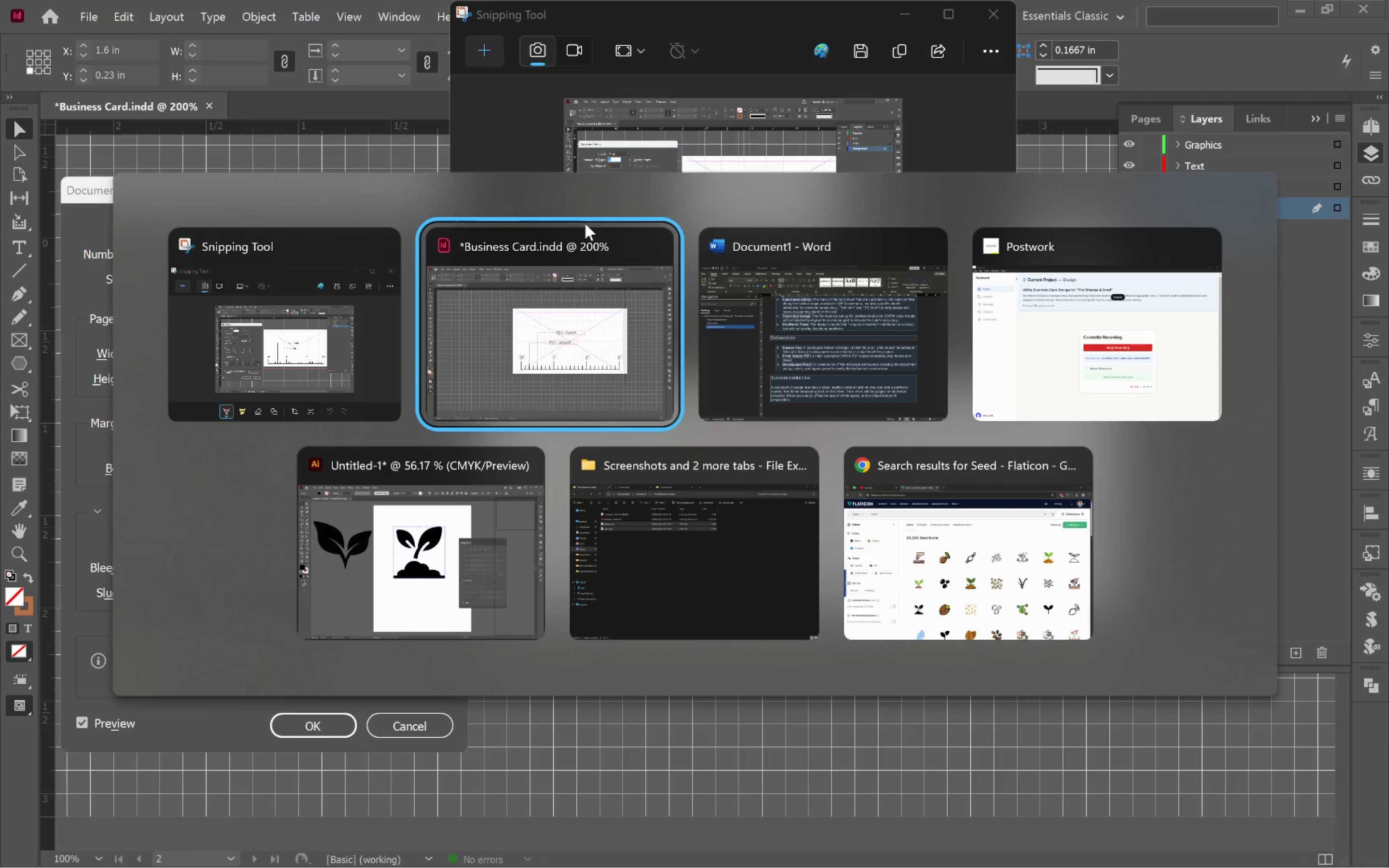 
key(Alt+Tab)
 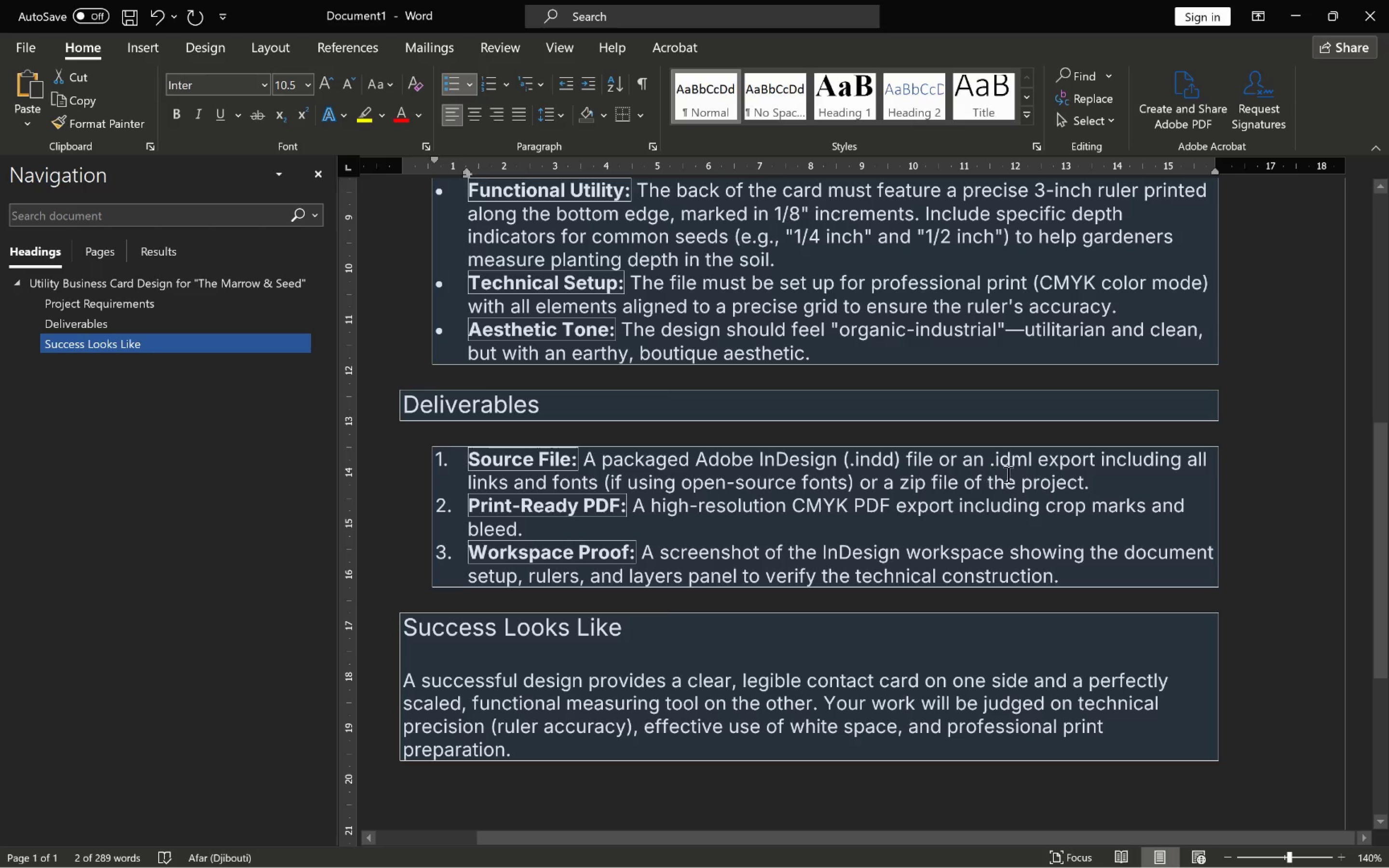 
key(Alt+AltLeft)
 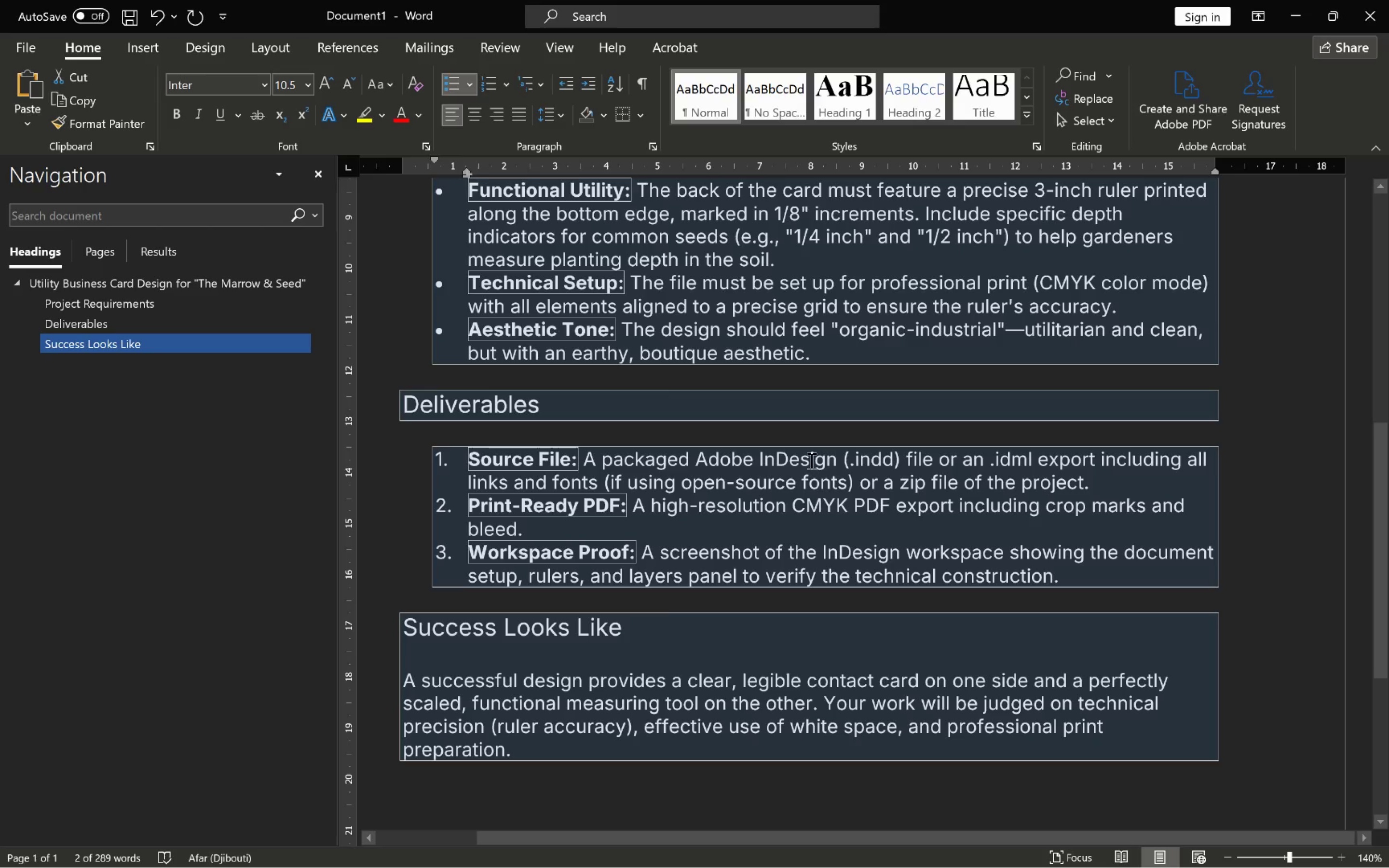 
key(Alt+Tab)
 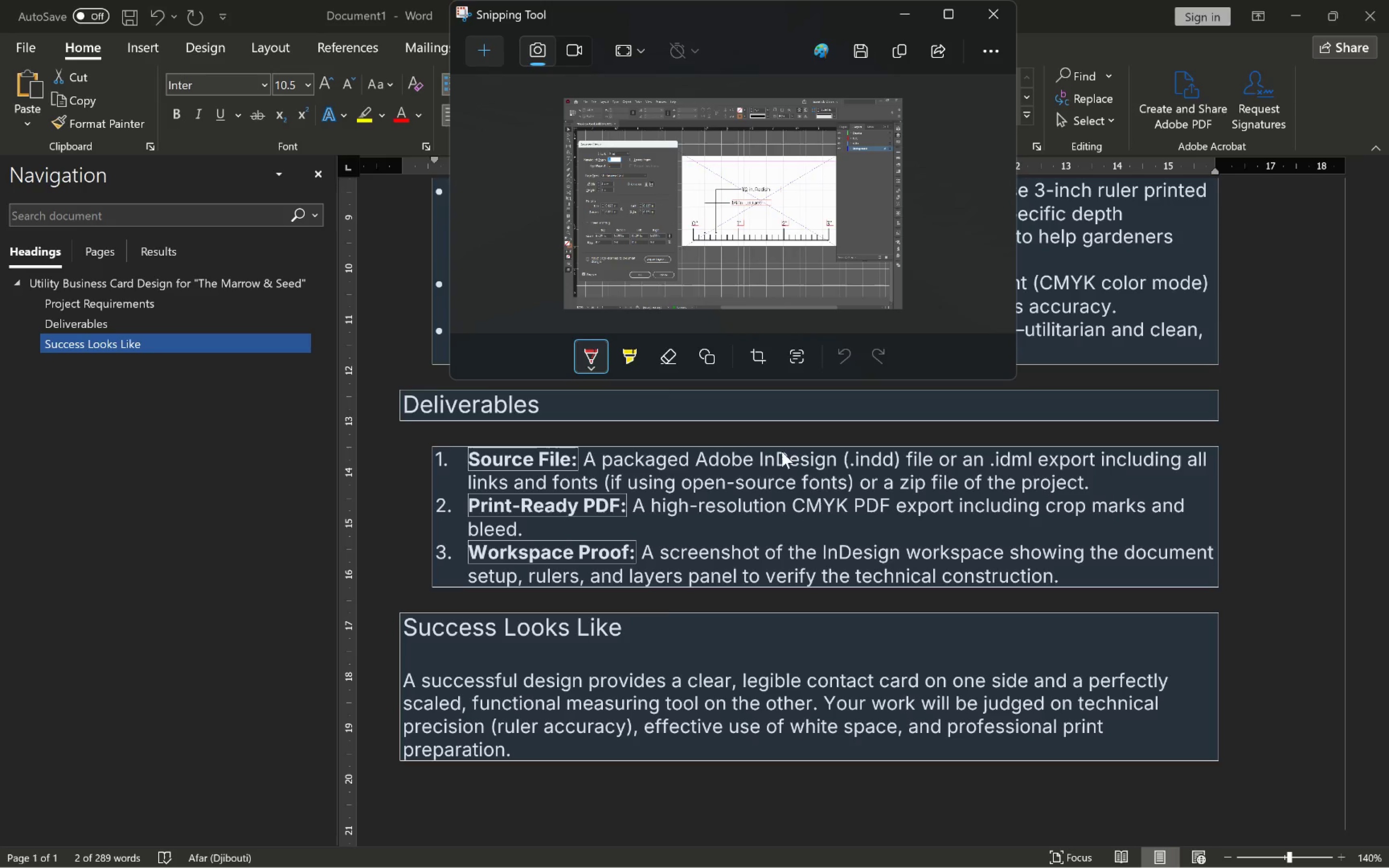 
key(Alt+Tab)
 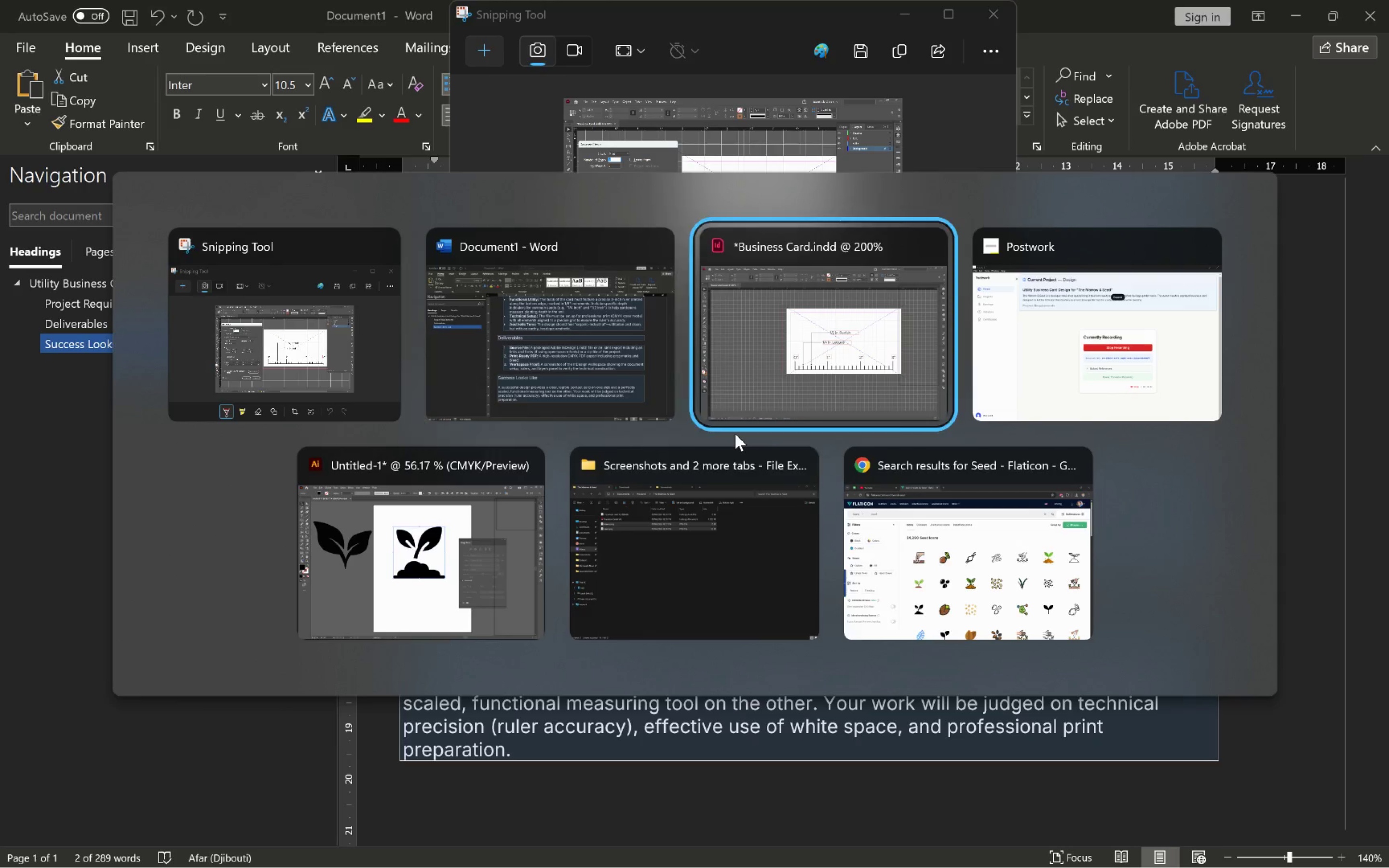 
key(Alt+Tab)
 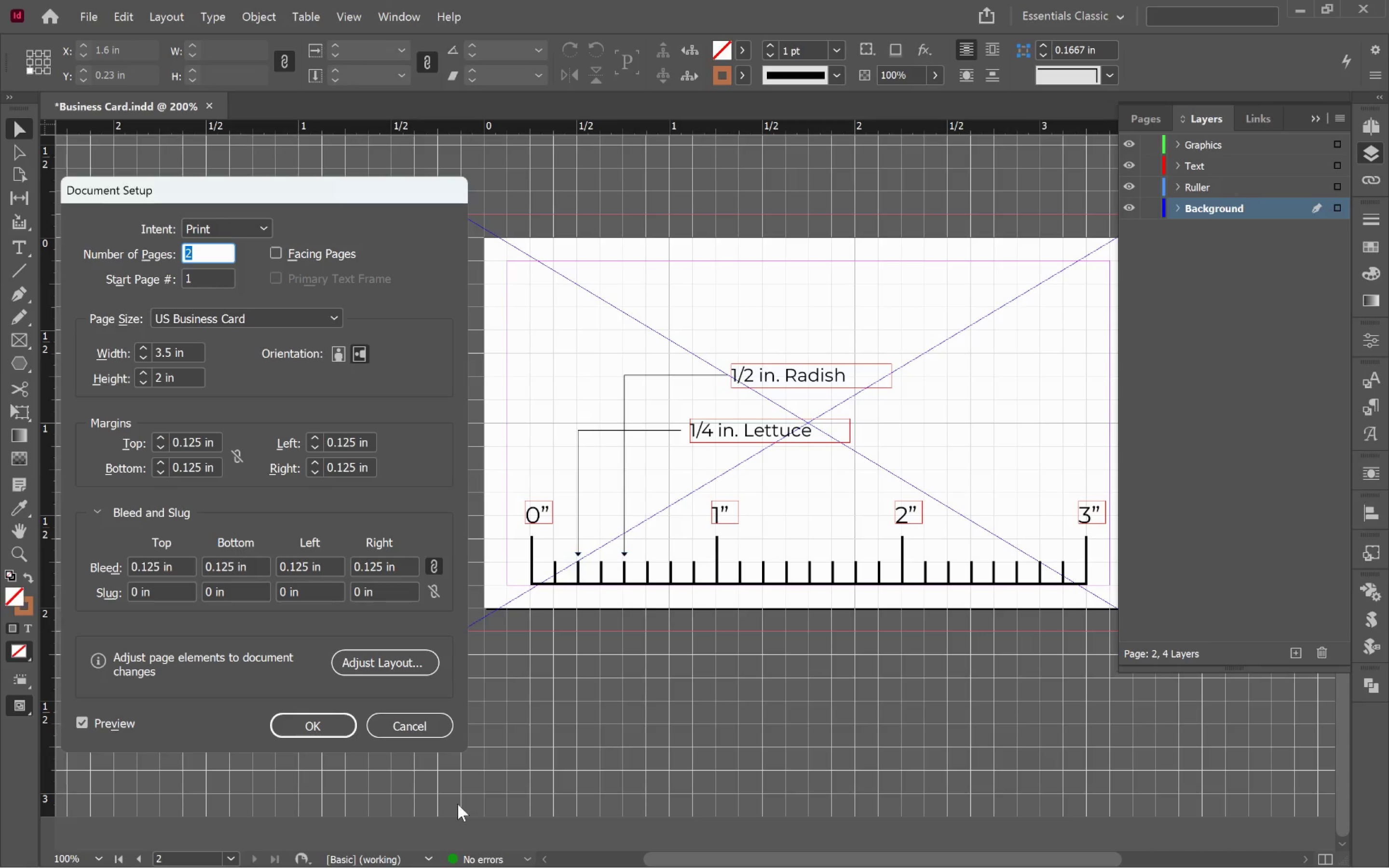 
left_click([421, 731])
 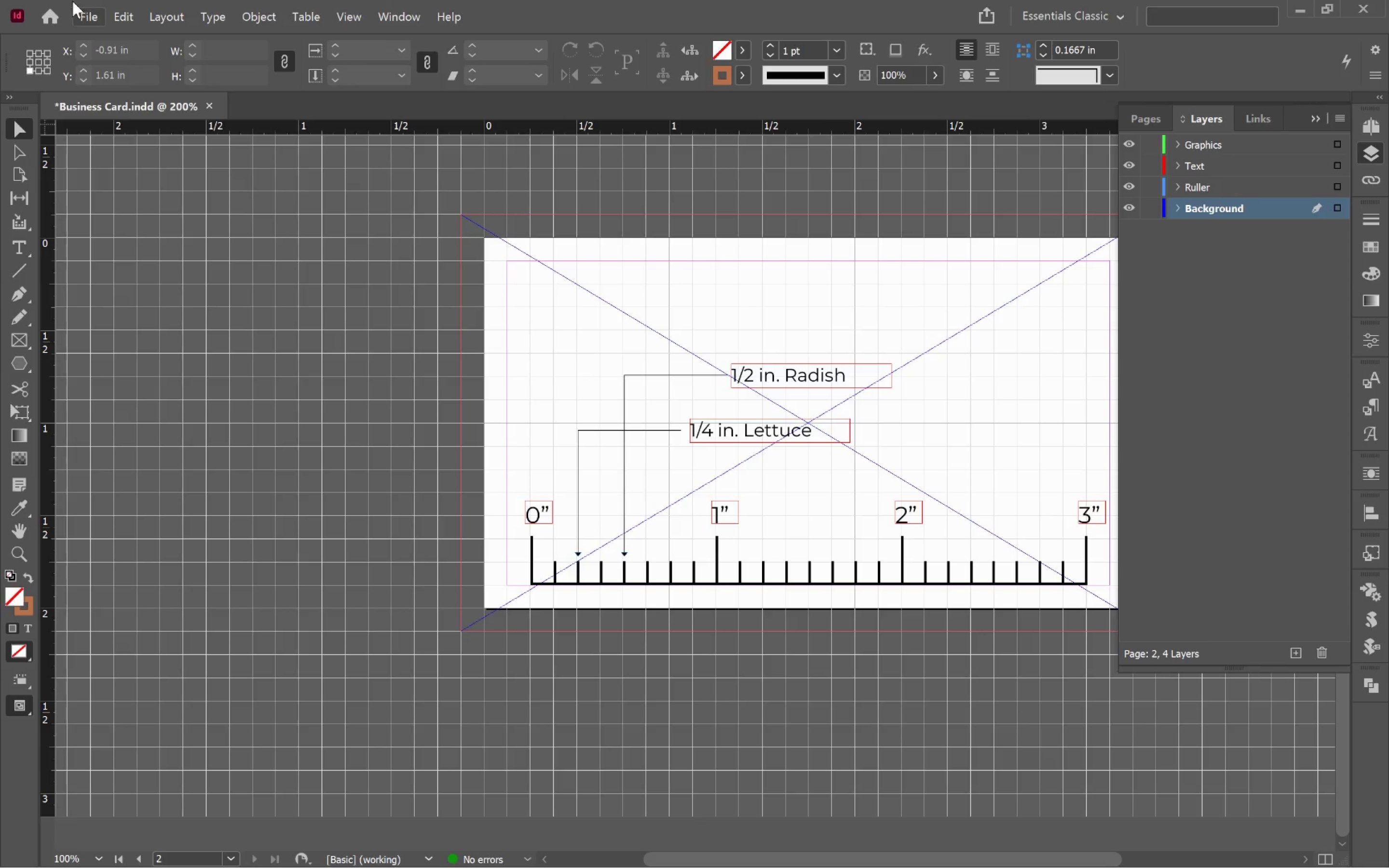 
left_click([90, 15])
 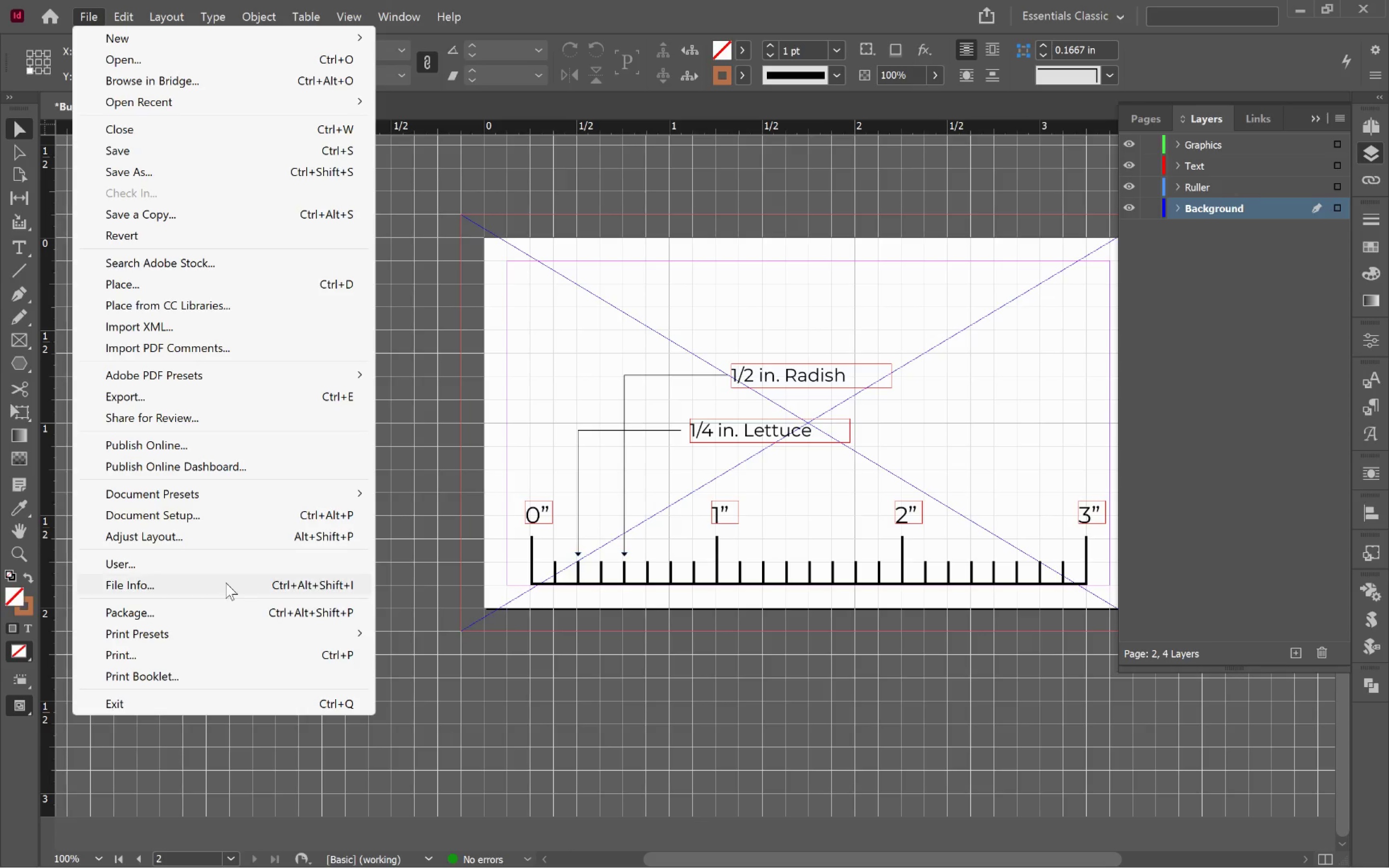 
left_click([222, 610])
 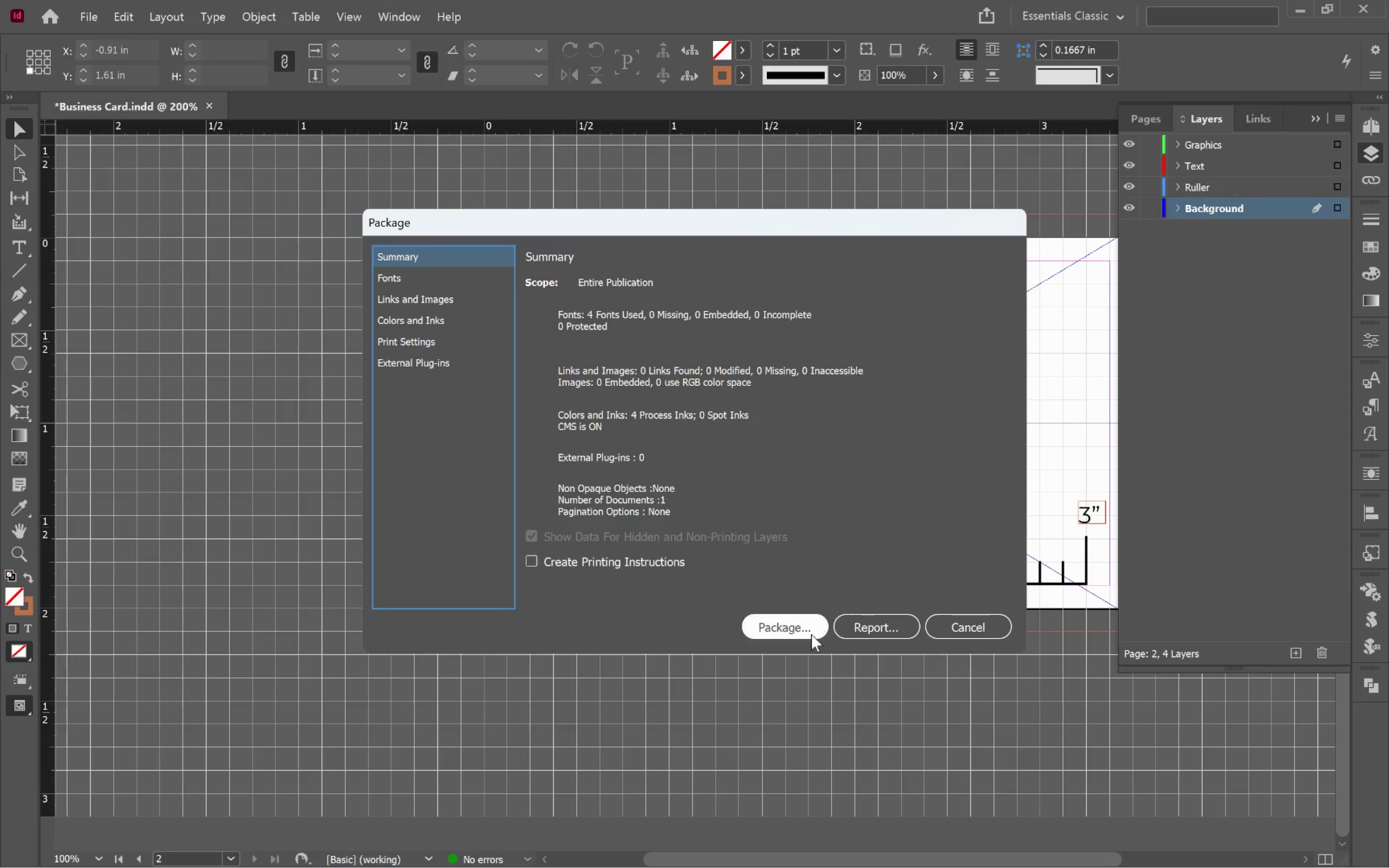 
left_click([788, 629])
 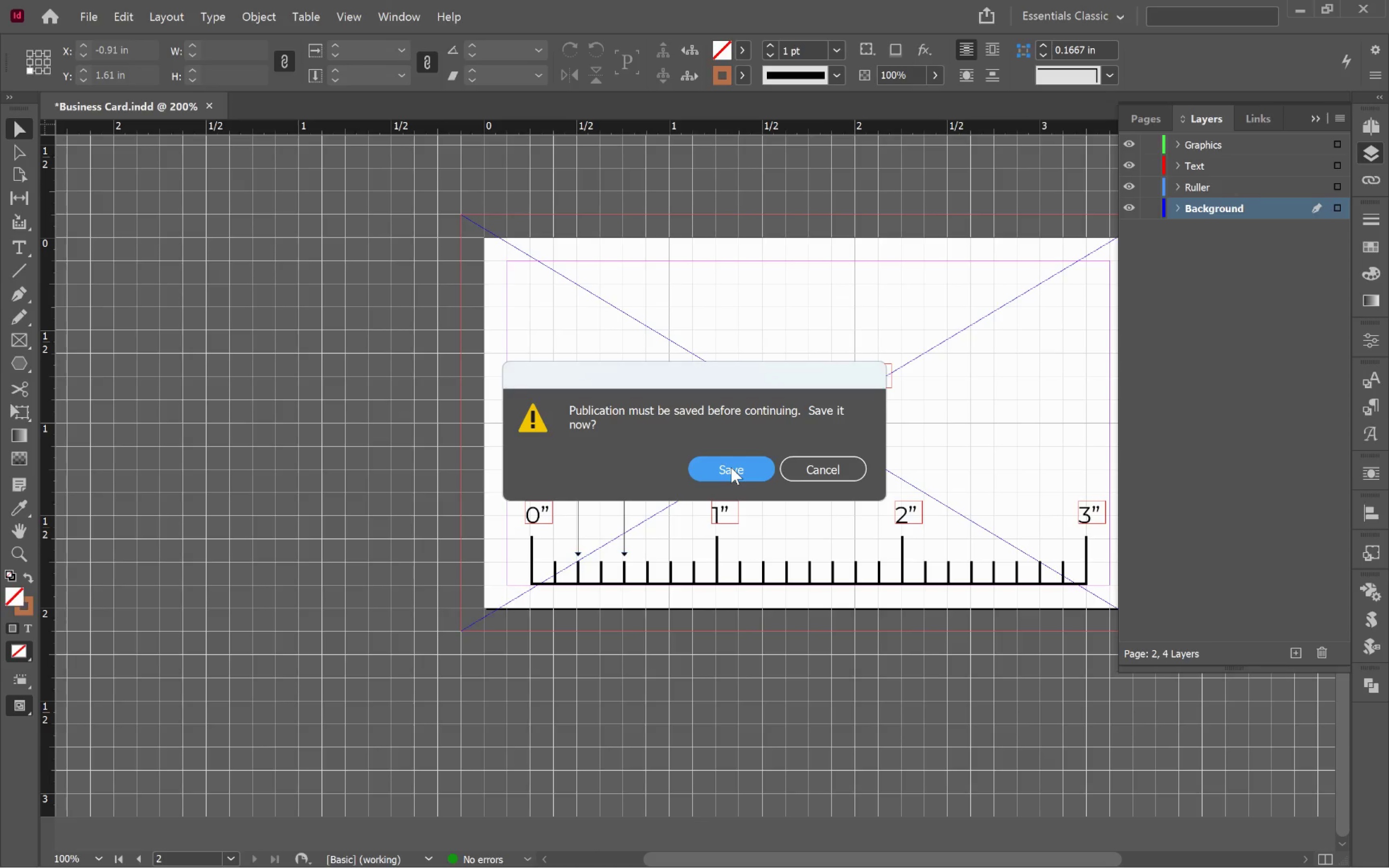 
left_click([731, 467])
 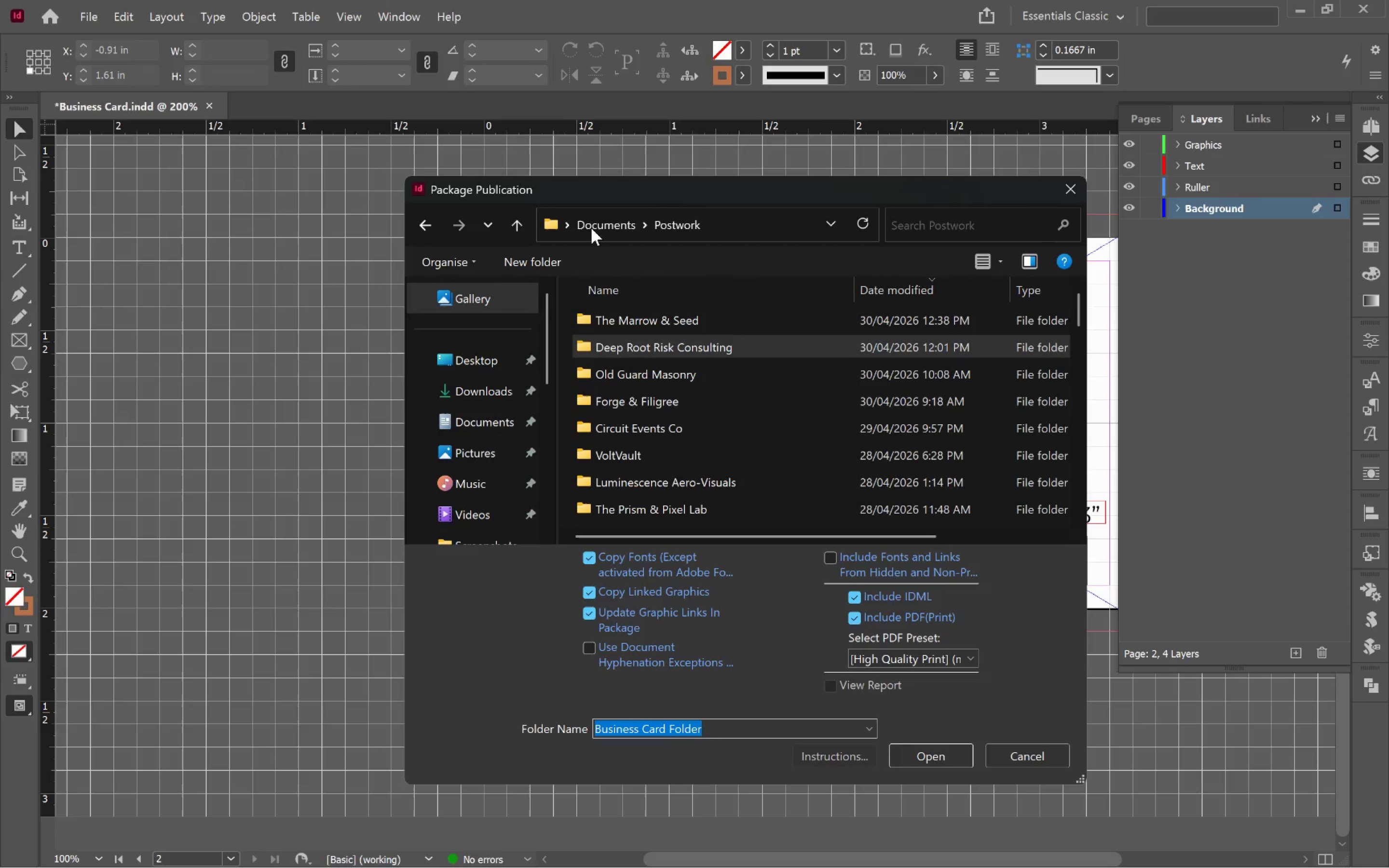 
double_click([678, 315])
 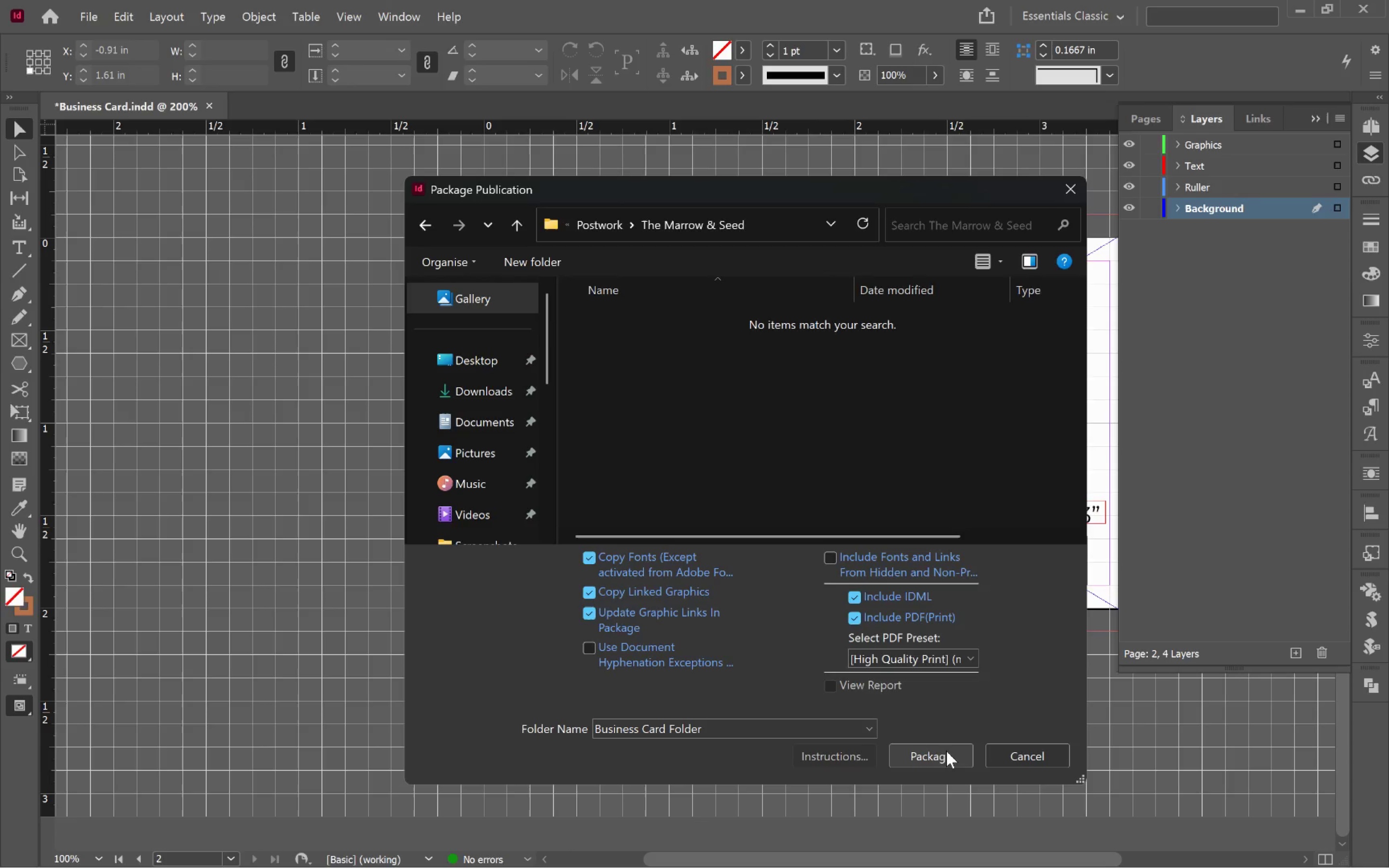 
left_click([945, 755])
 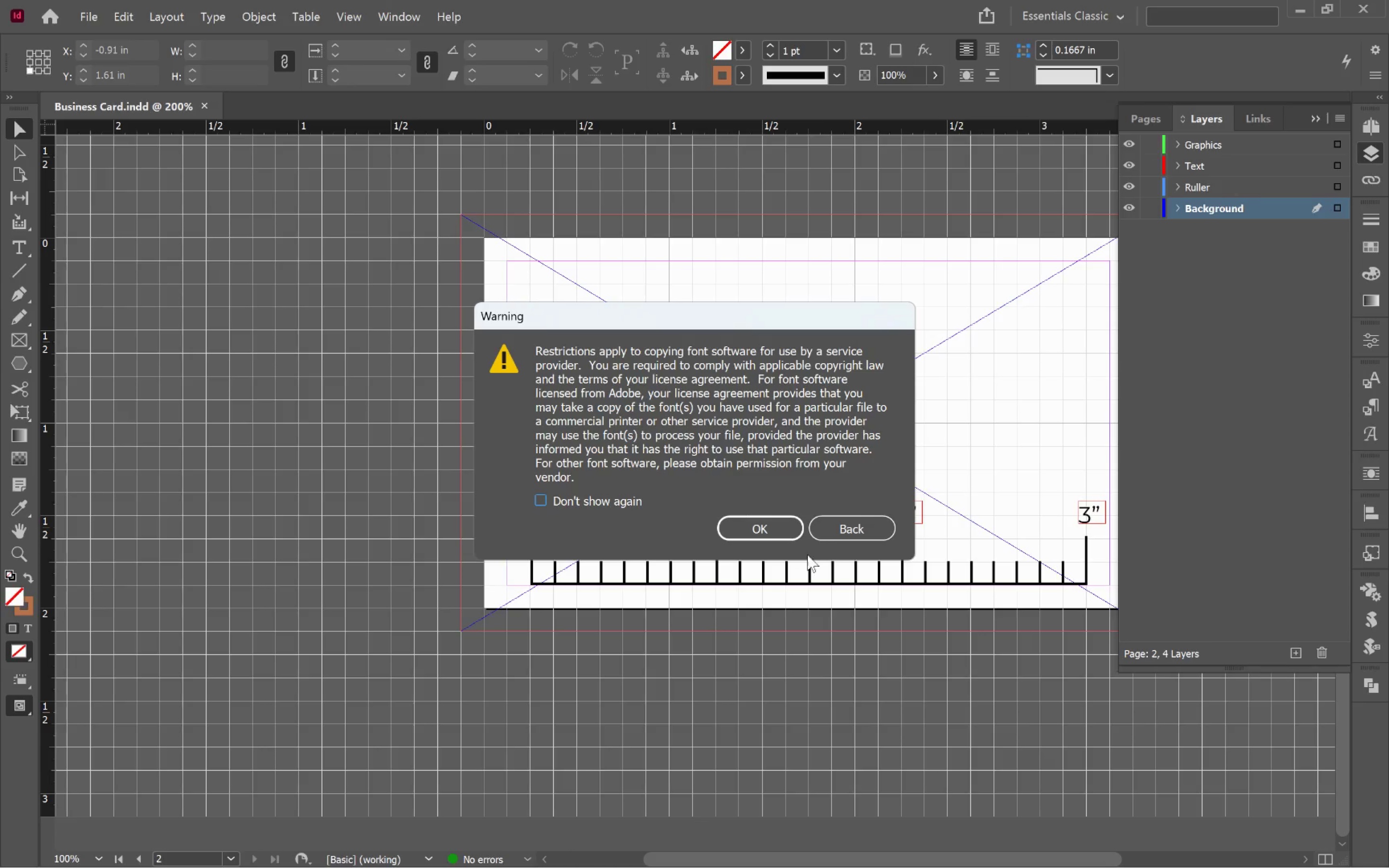 
left_click([776, 533])
 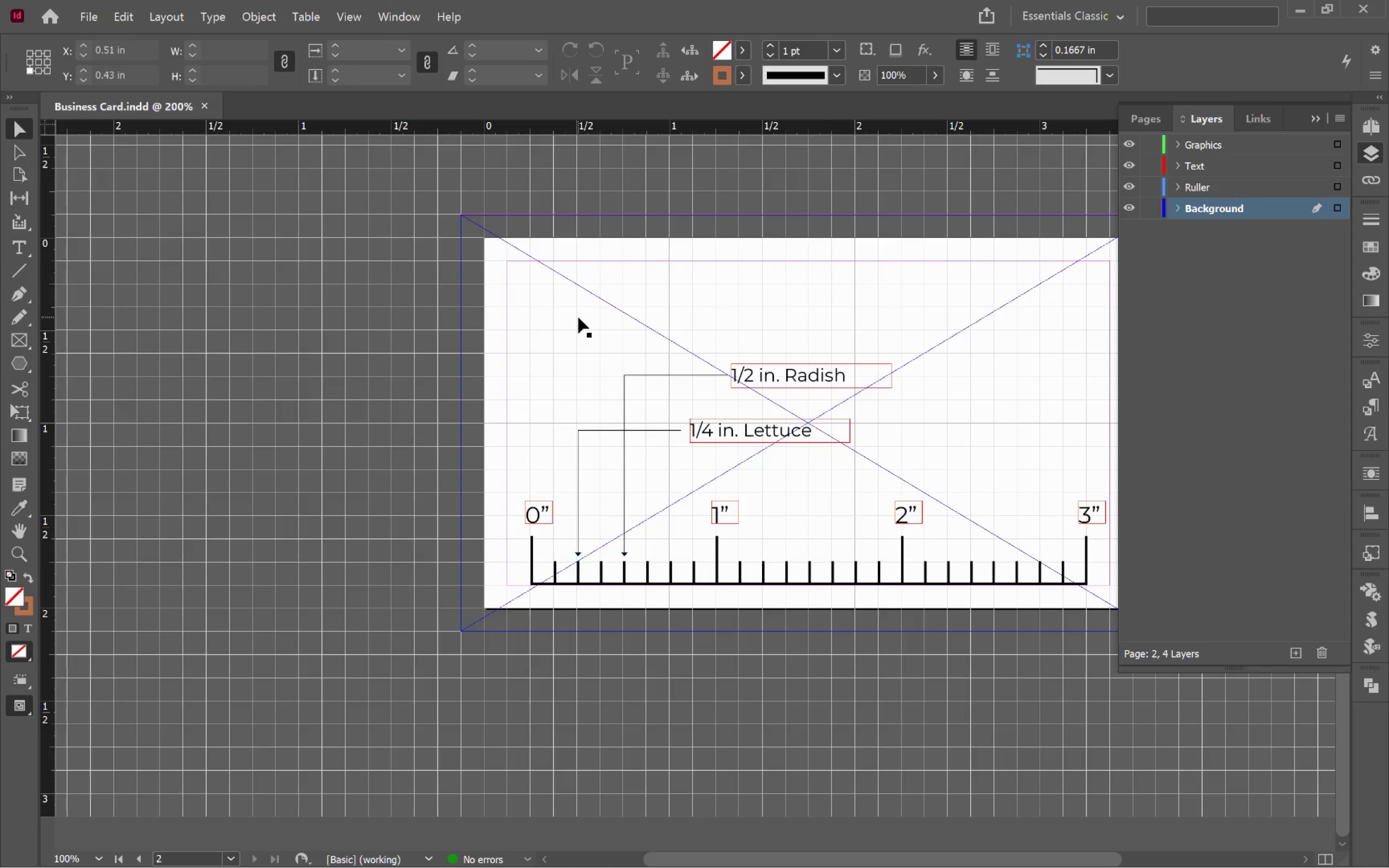 
key(Alt+Tab)
 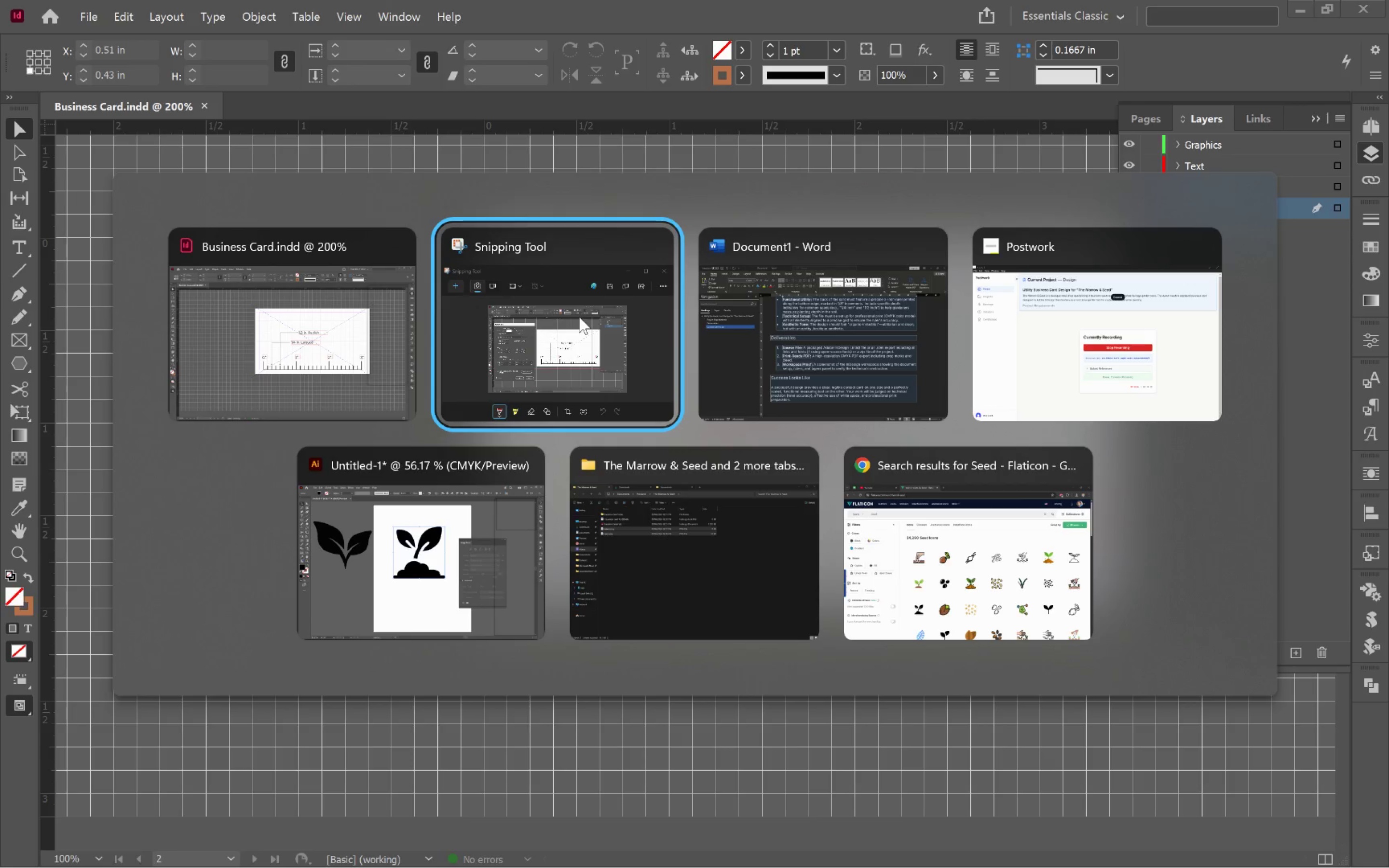 
key(Alt+Tab)
 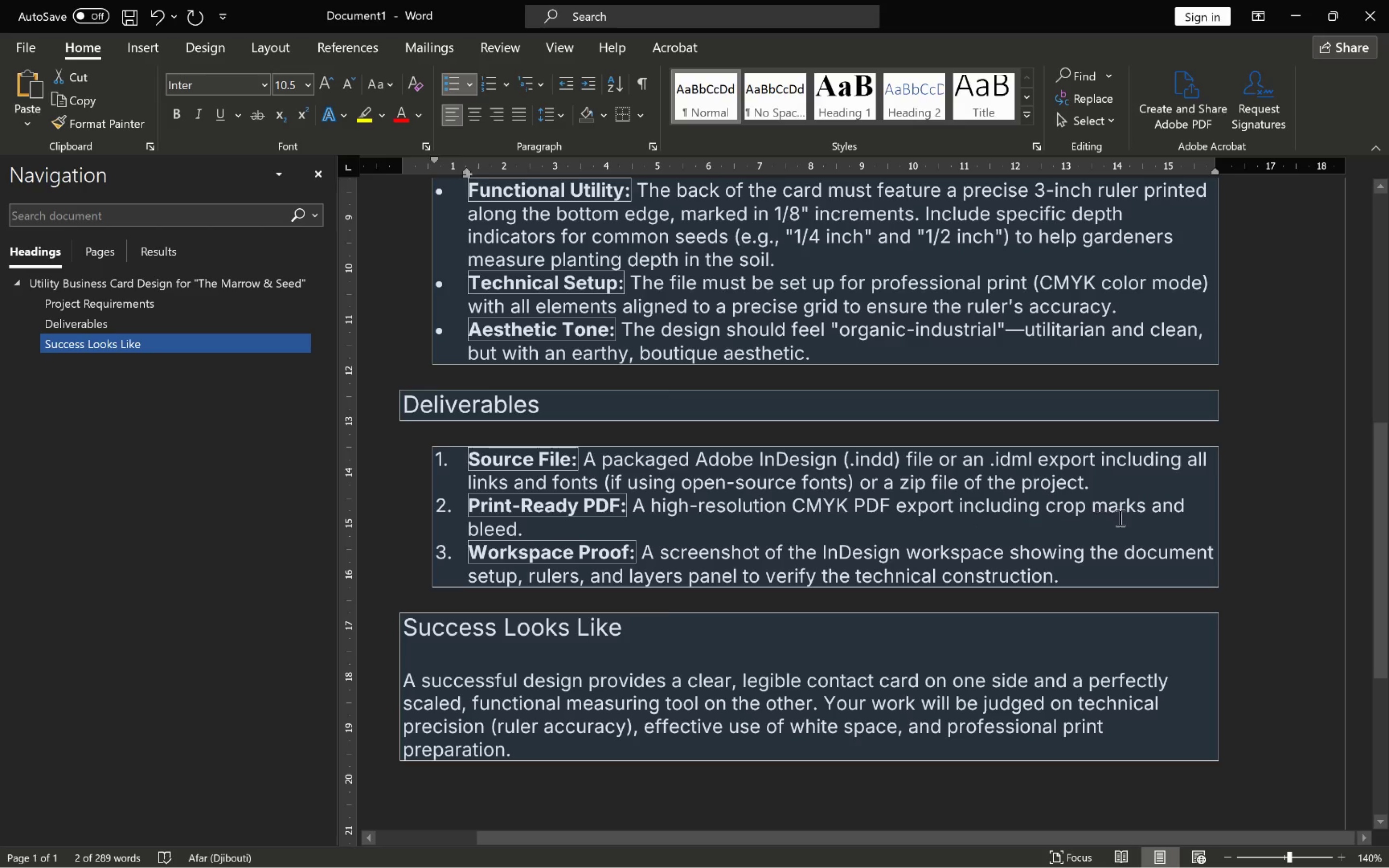 
key(Alt+Tab)
 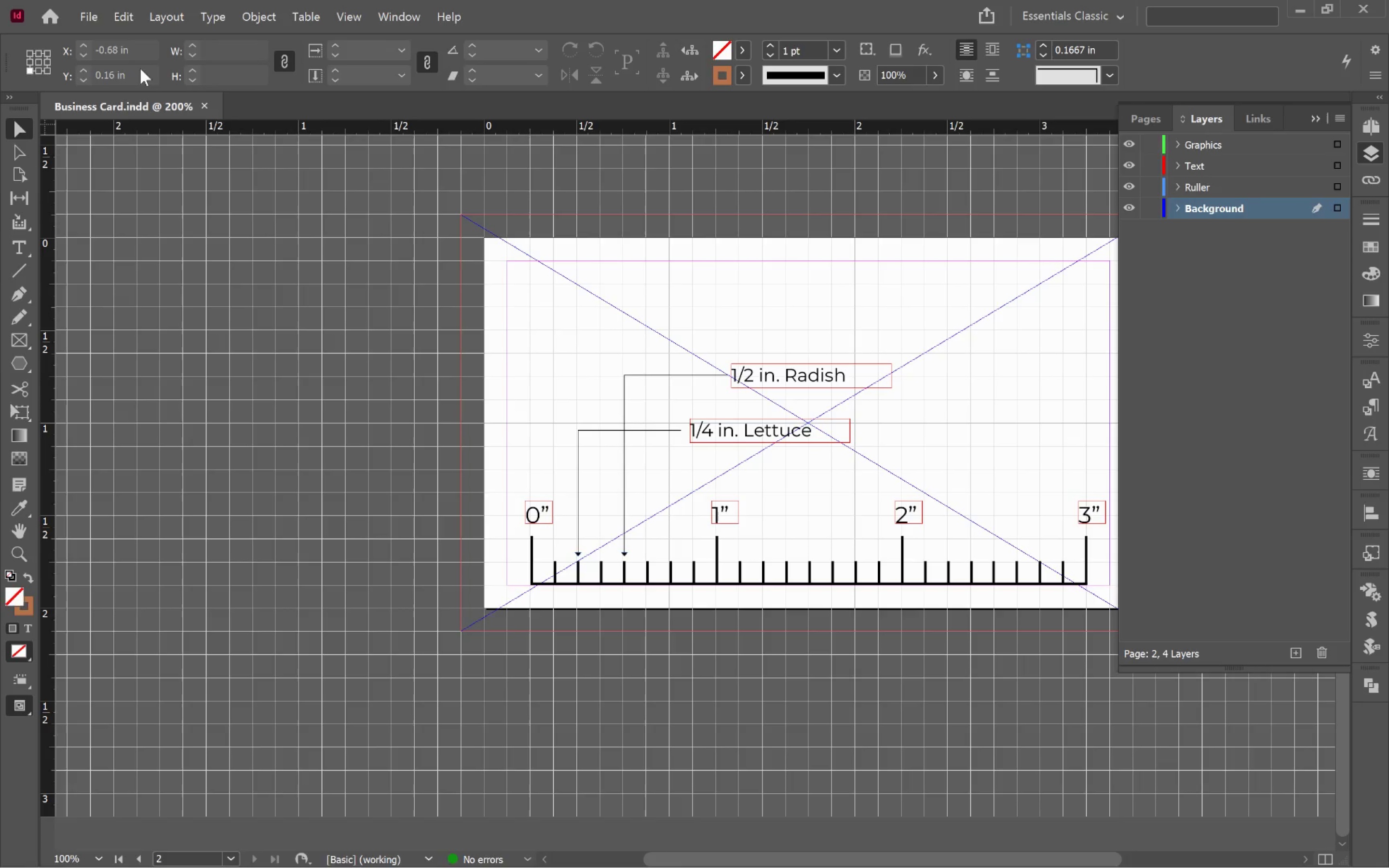 
left_click([91, 18])
 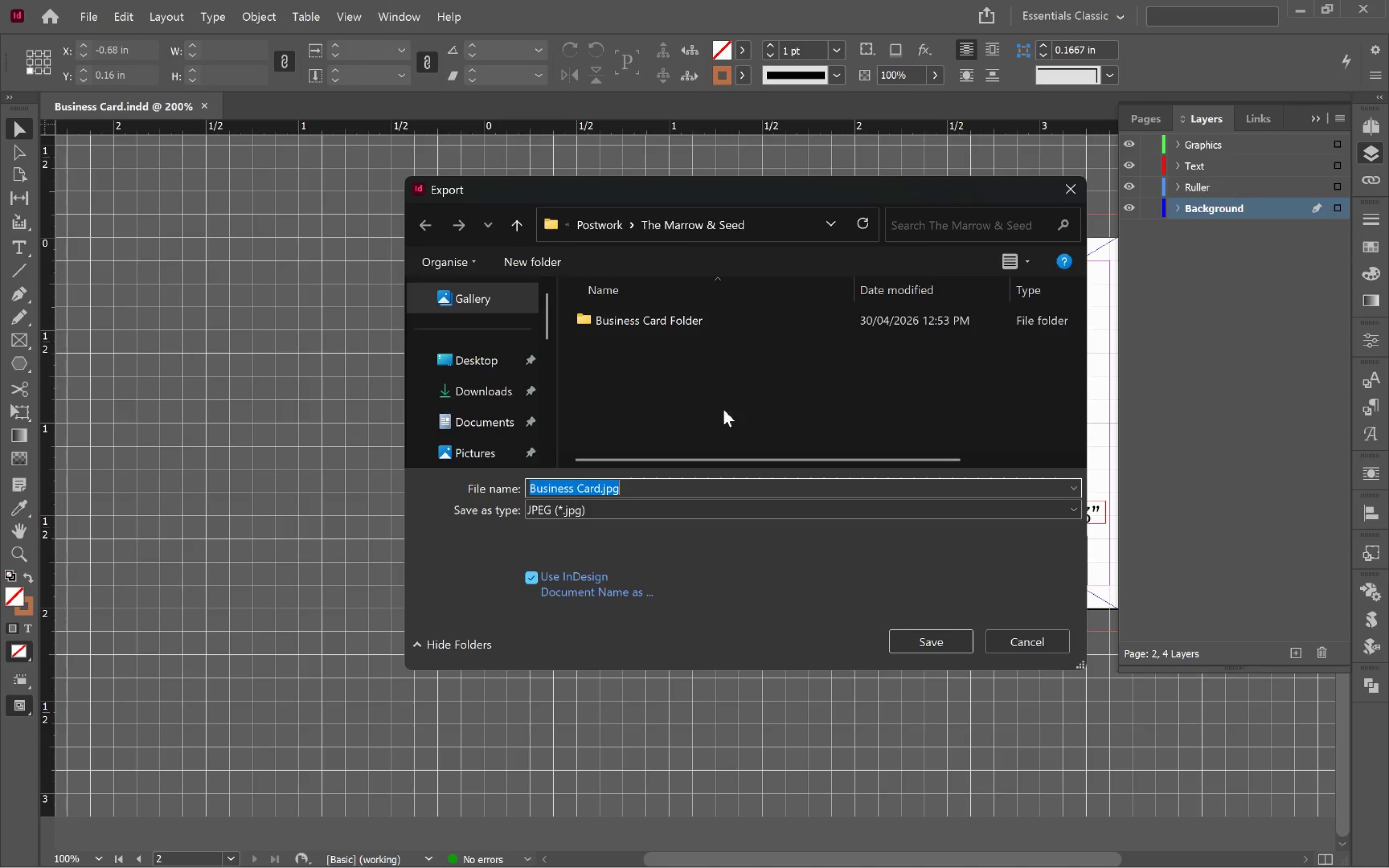 
wait(6.08)
 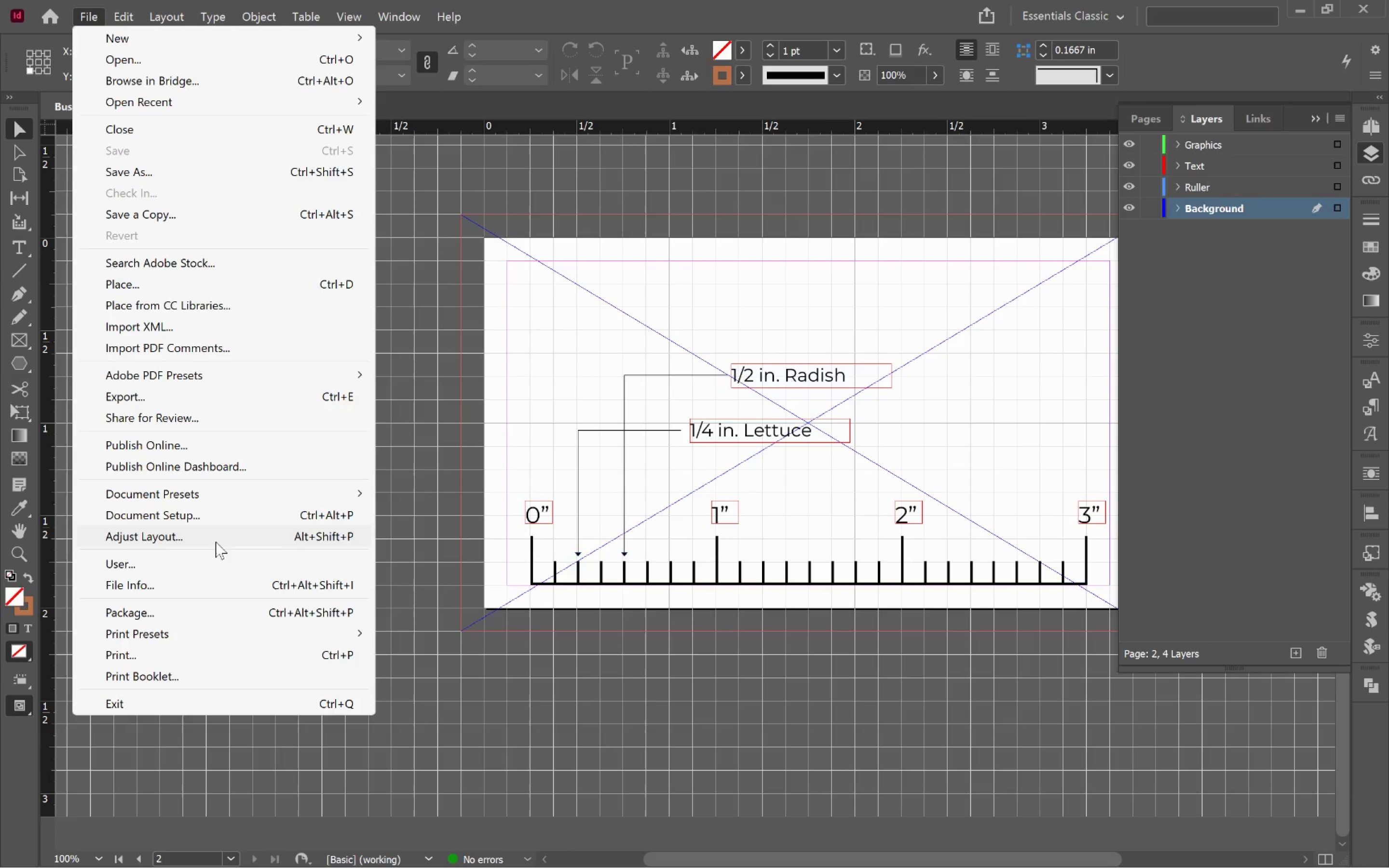 
left_click([619, 511])
 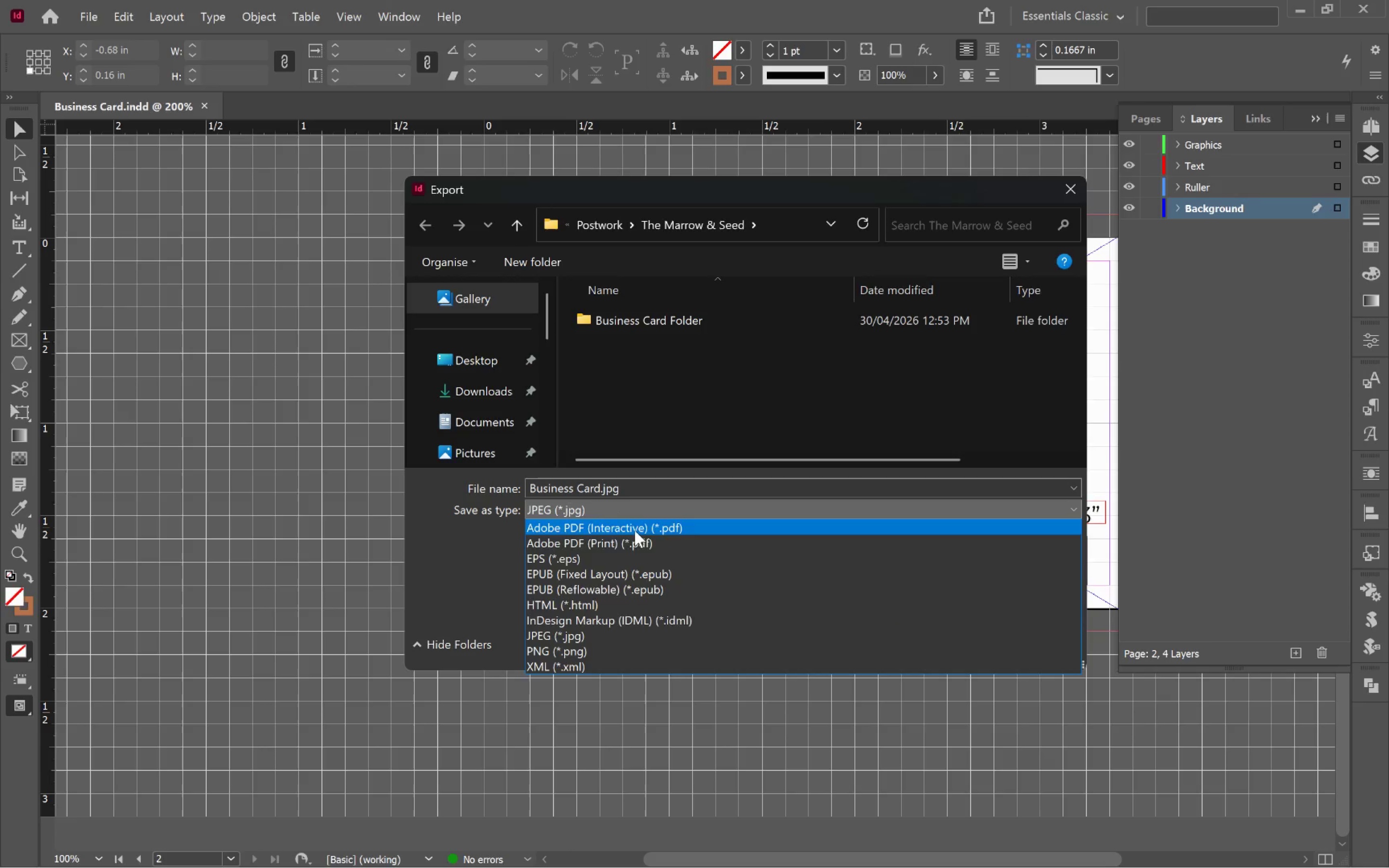 
left_click([633, 545])
 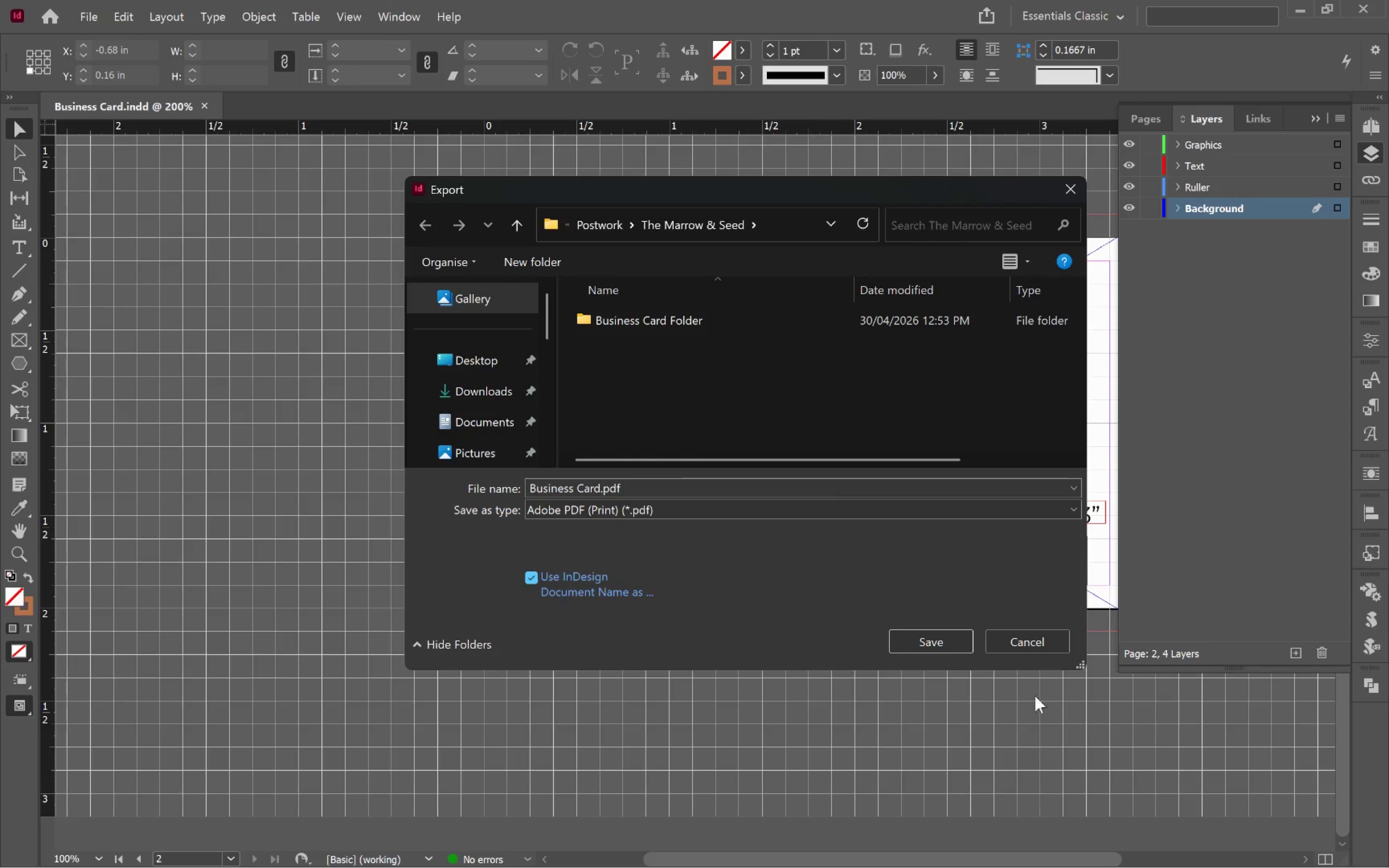 
wait(7.71)
 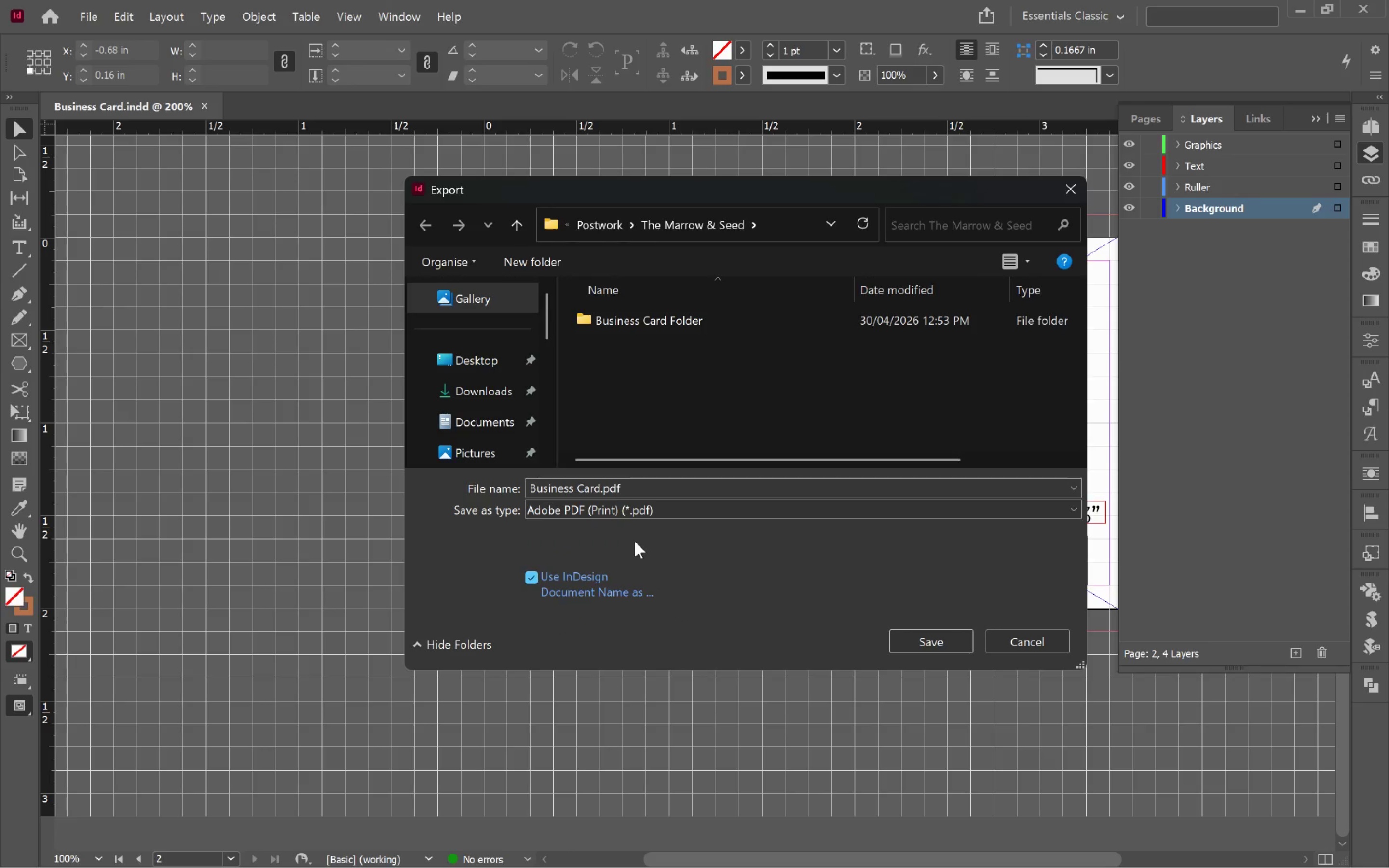 
left_click([623, 158])
 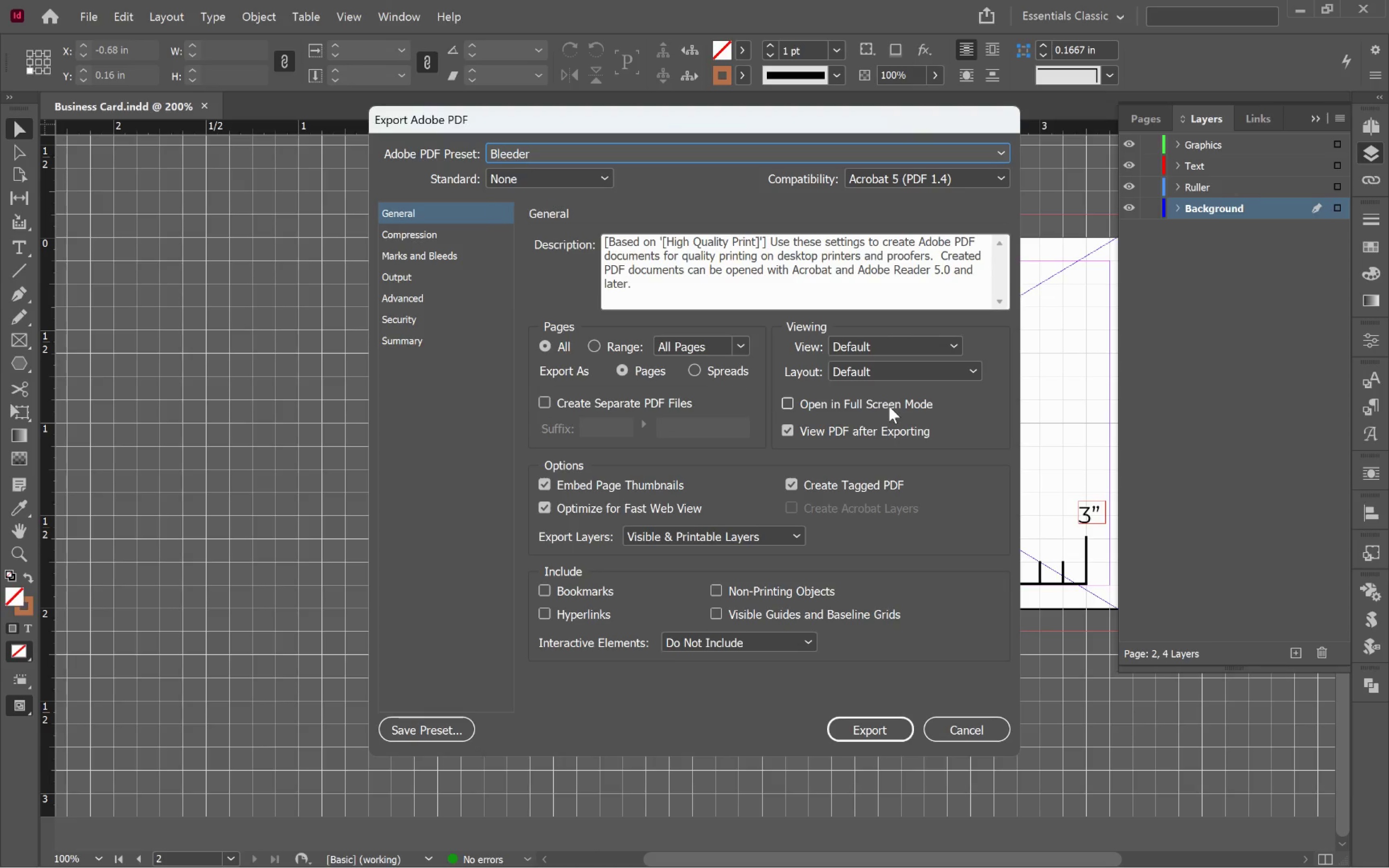 
wait(5.97)
 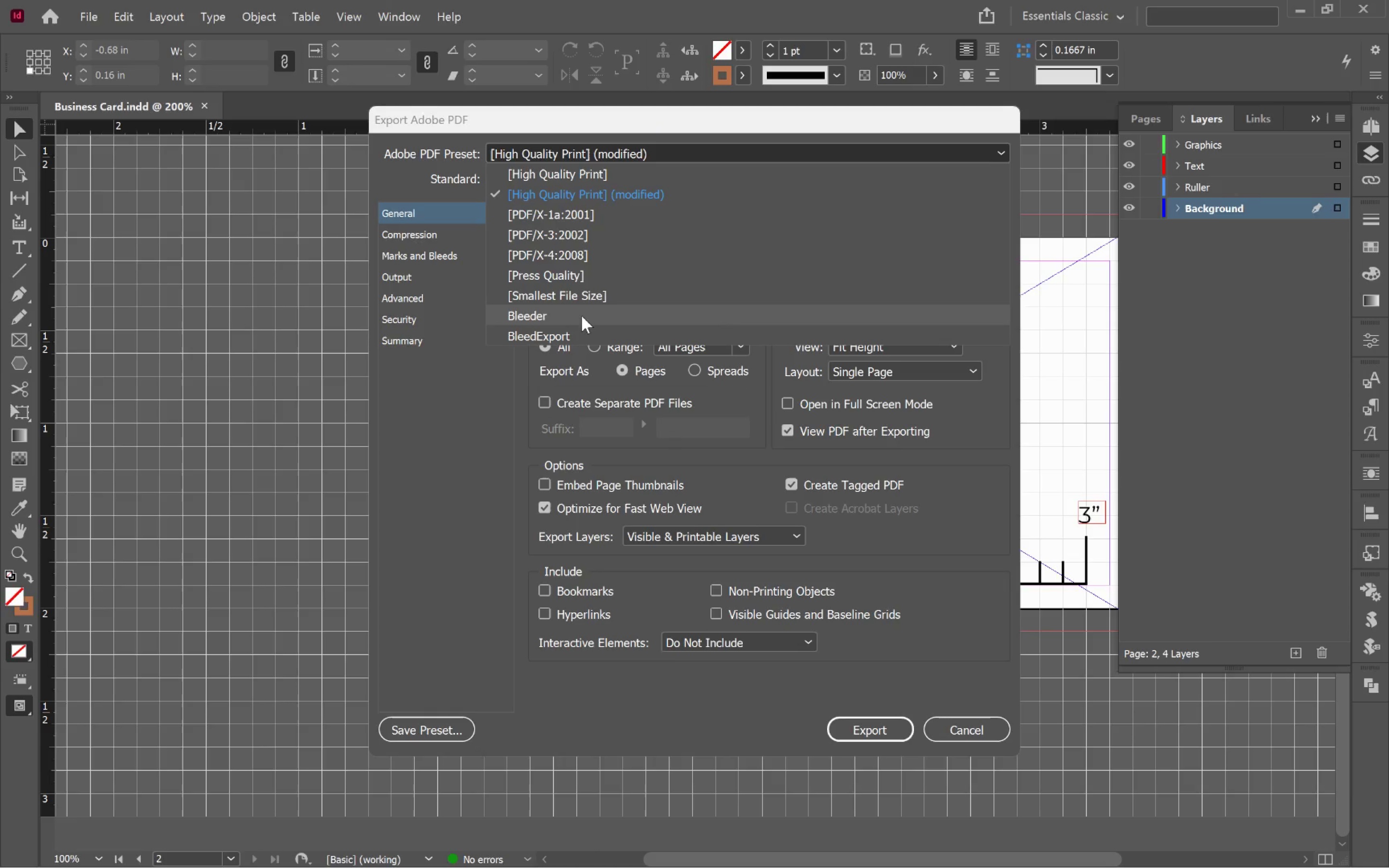 
left_click([904, 351])
 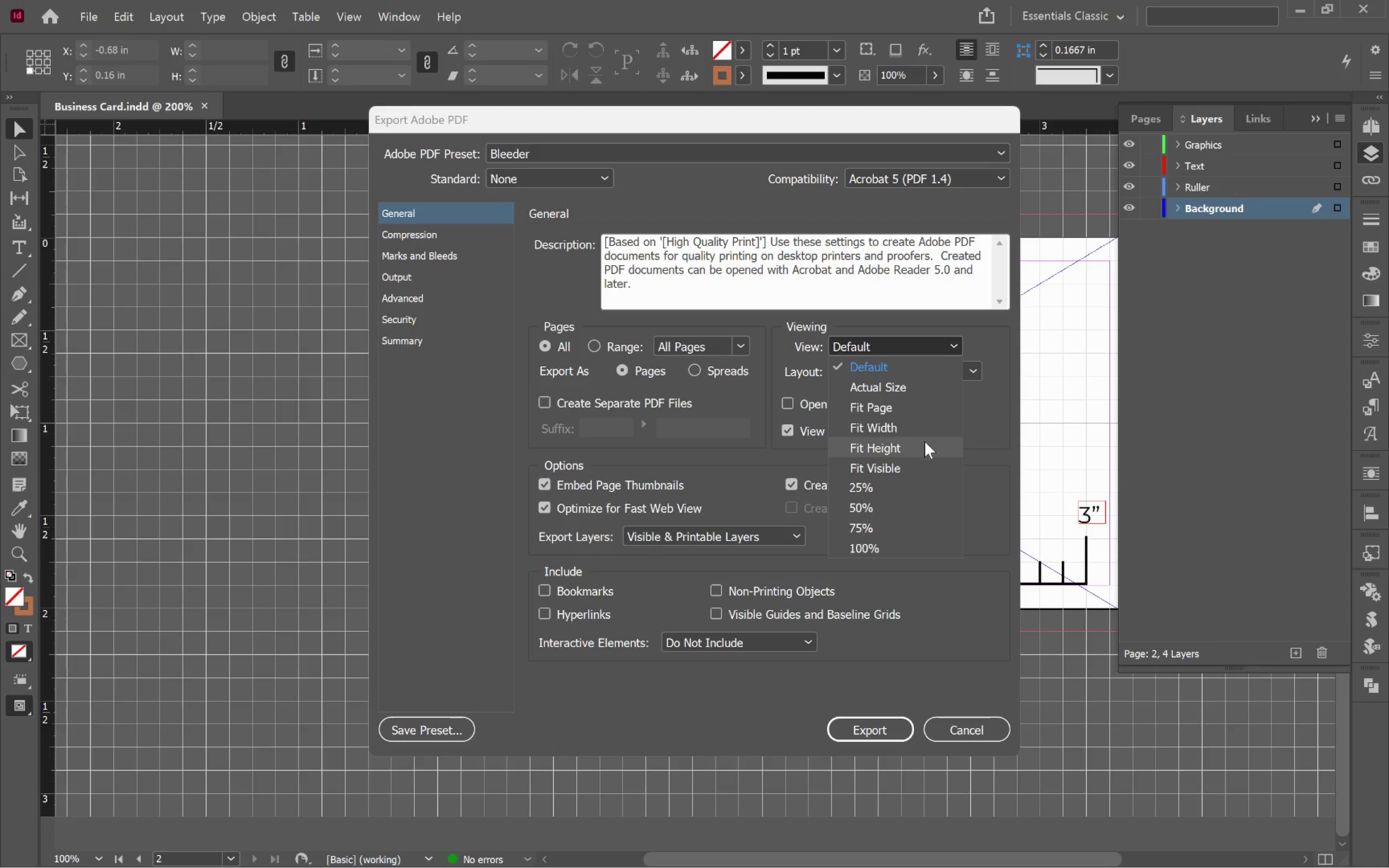 
wait(9.43)
 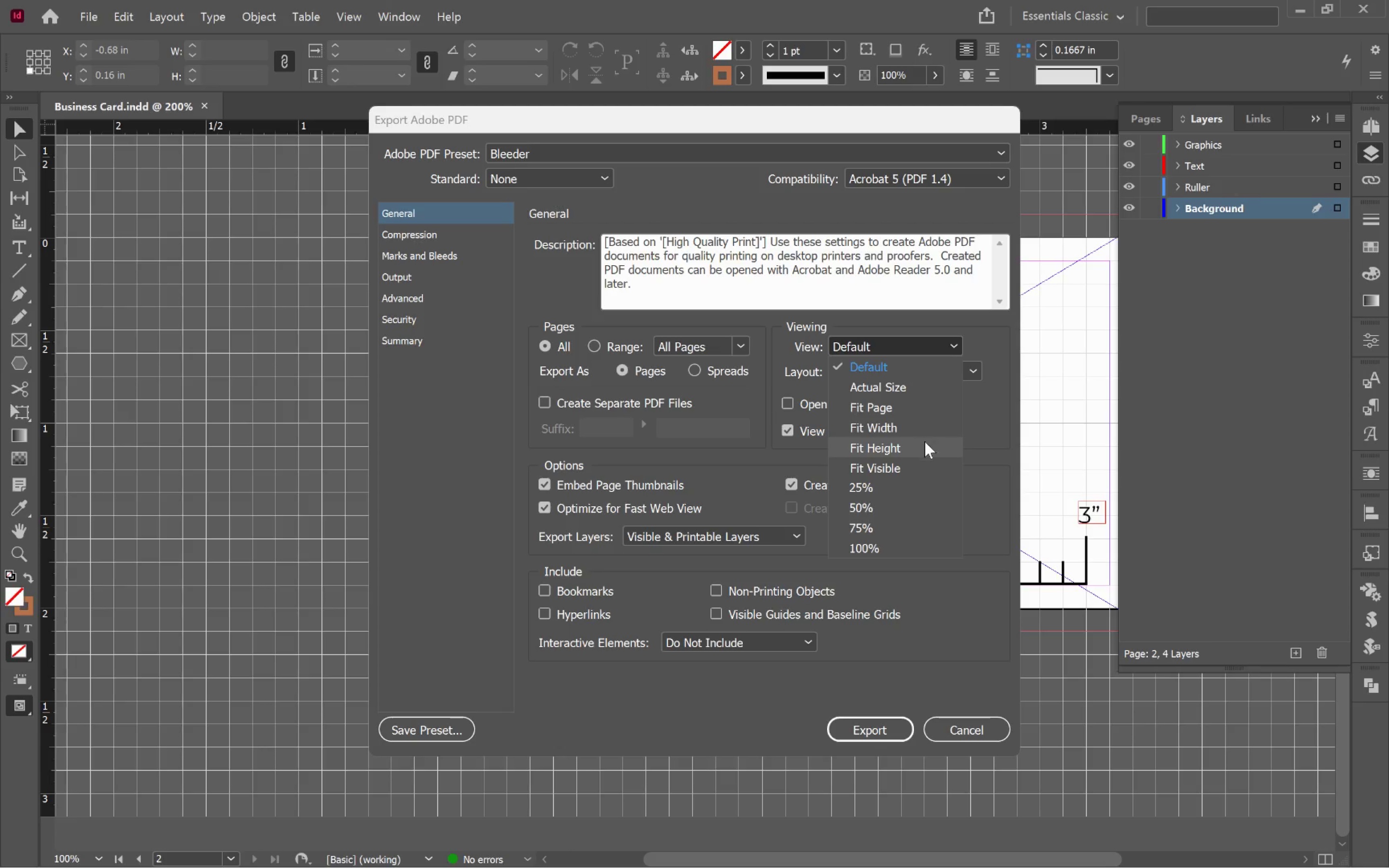 
left_click([999, 472])
 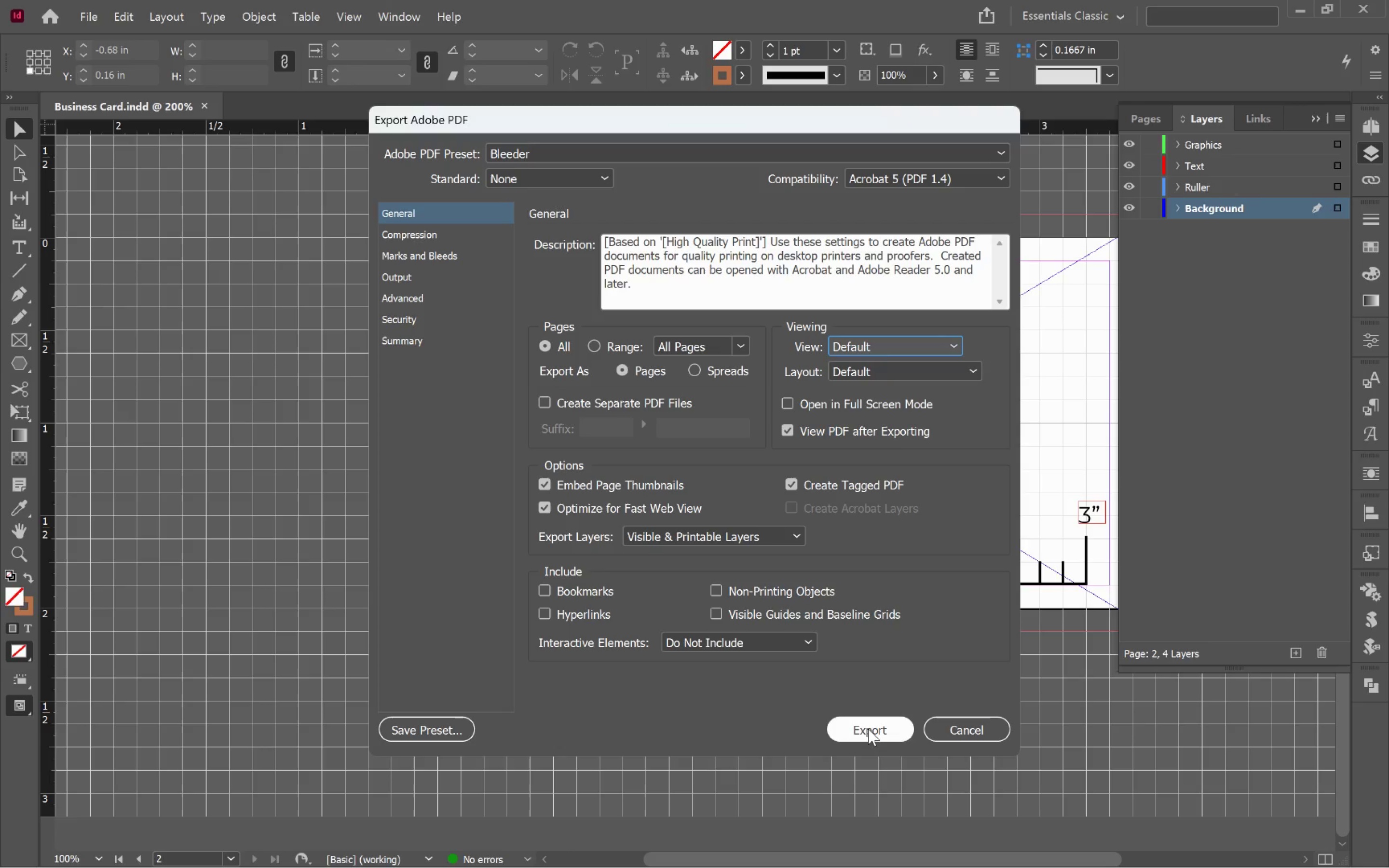 
wait(16.51)
 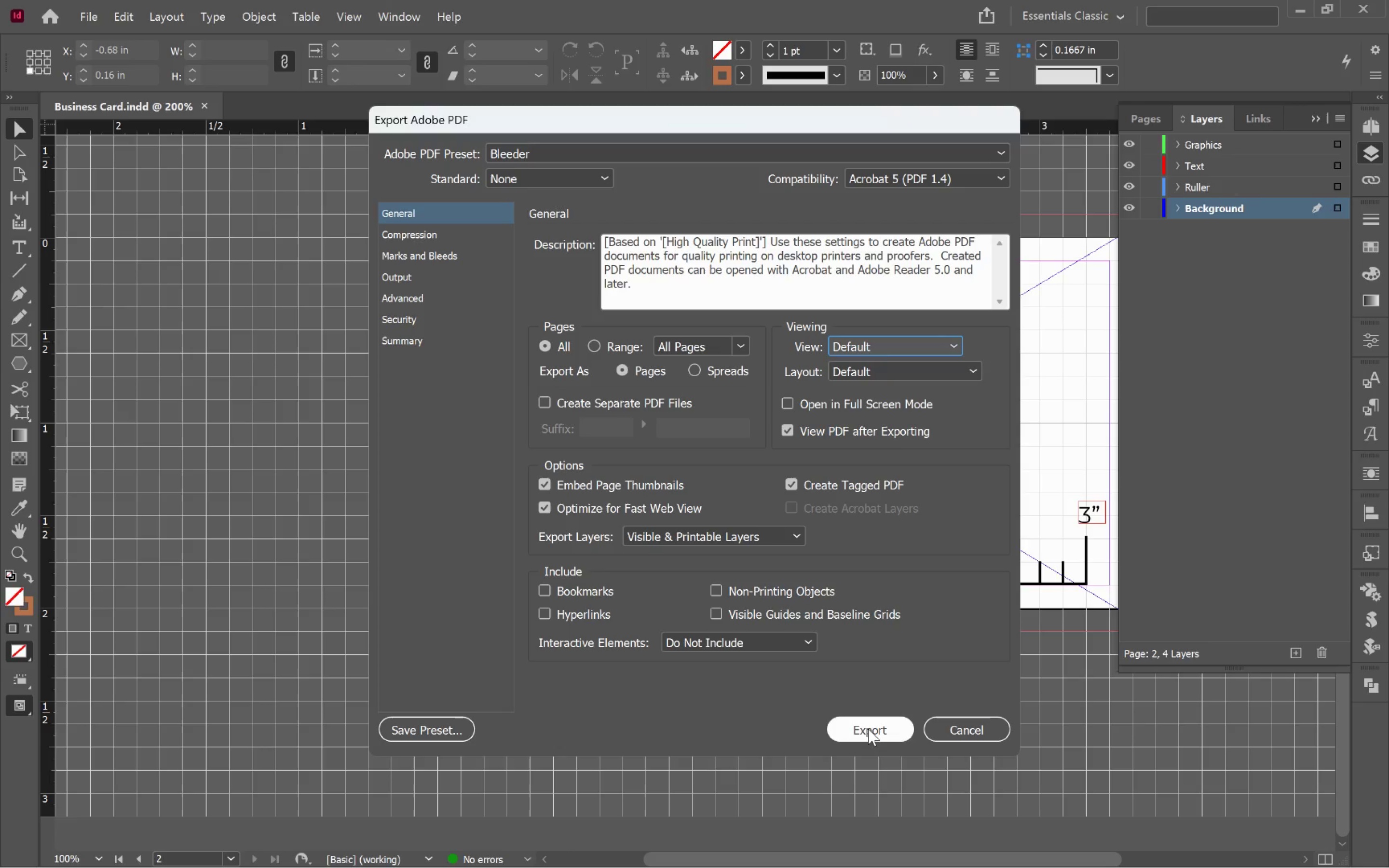 
left_click([881, 732])
 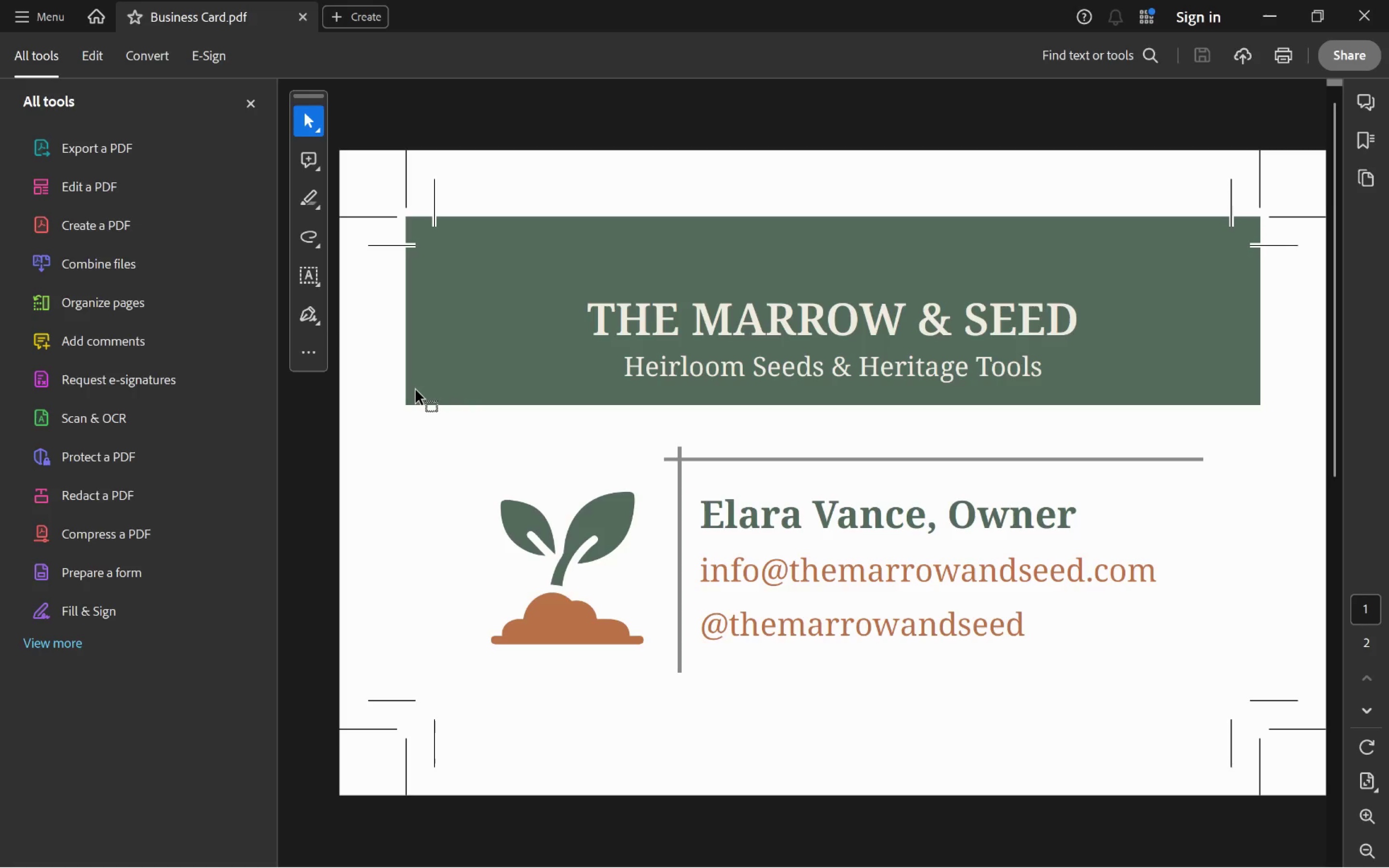 
scroll: coordinate [417, 391], scroll_direction: down, amount: 1.0
 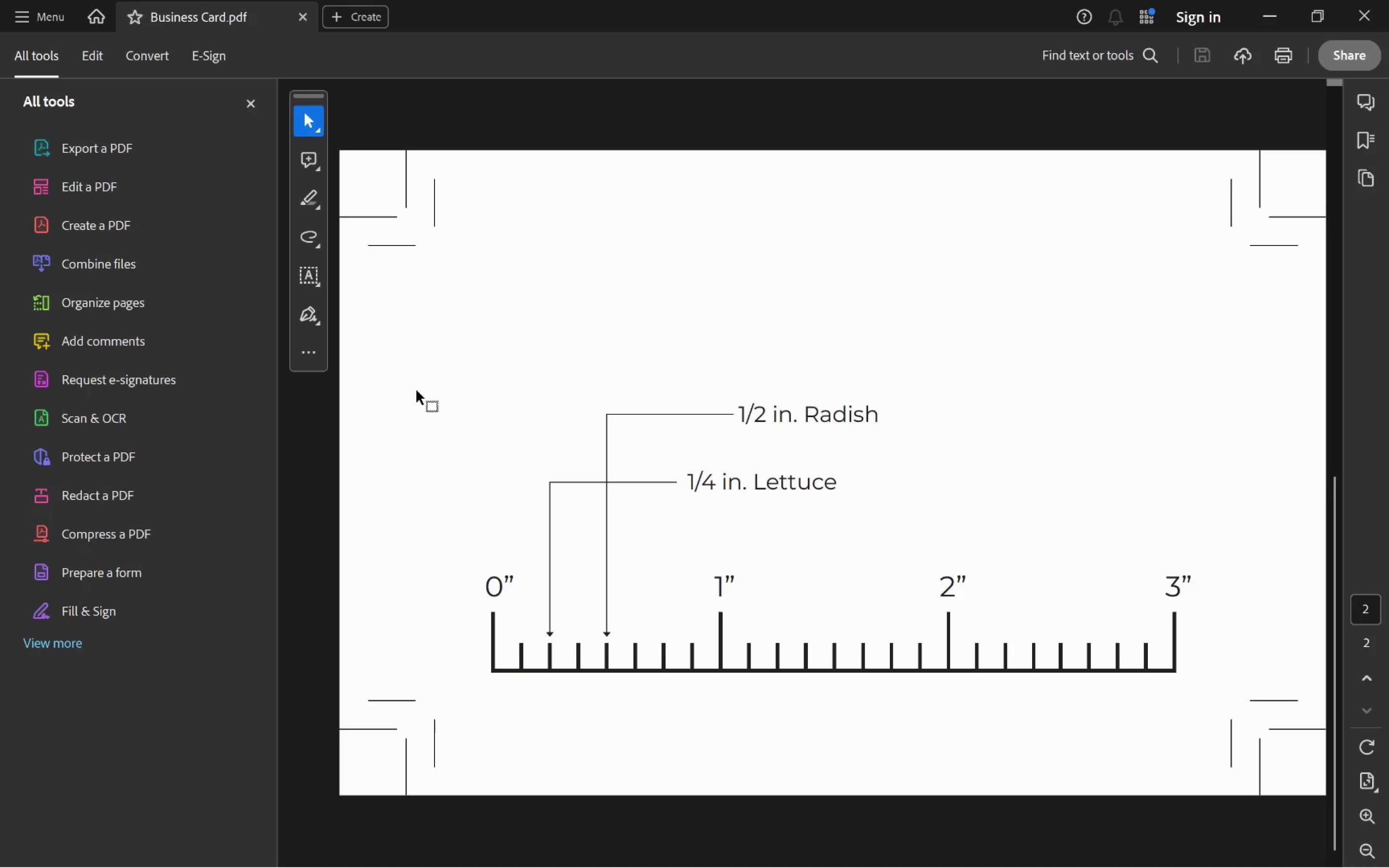 
scroll: coordinate [417, 391], scroll_direction: up, amount: 1.0
 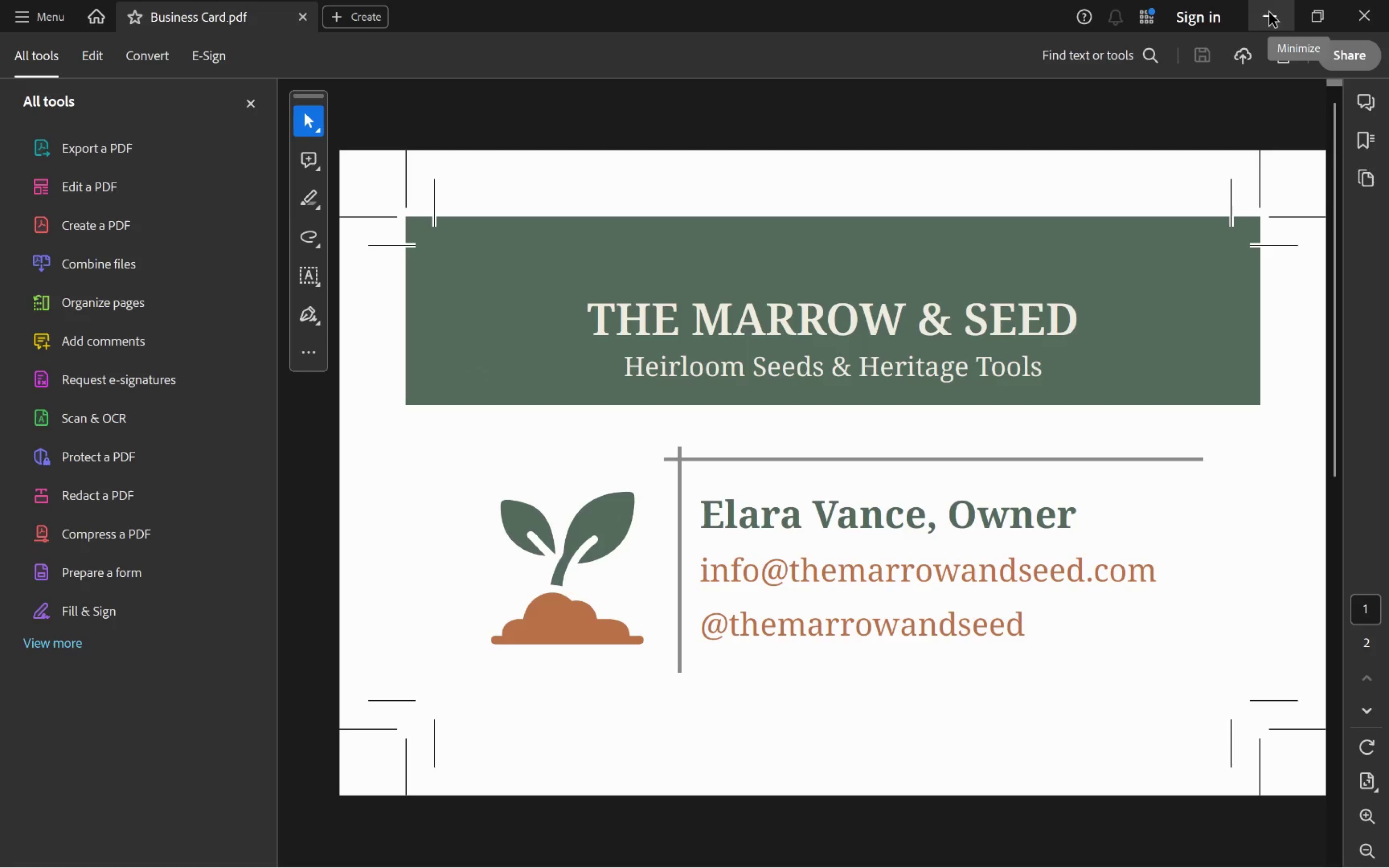 
wait(6.39)
 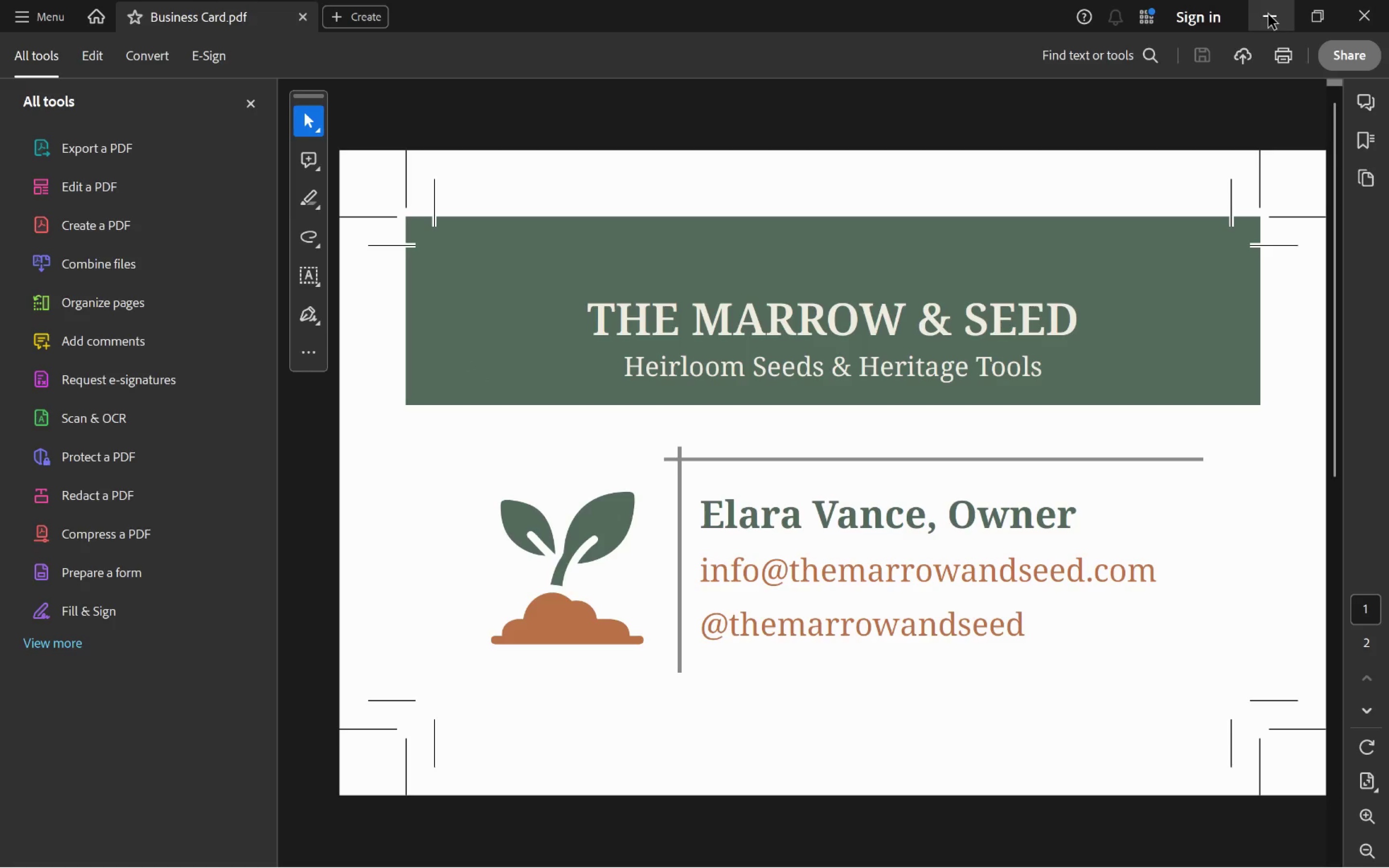 
left_click([1269, 13])
 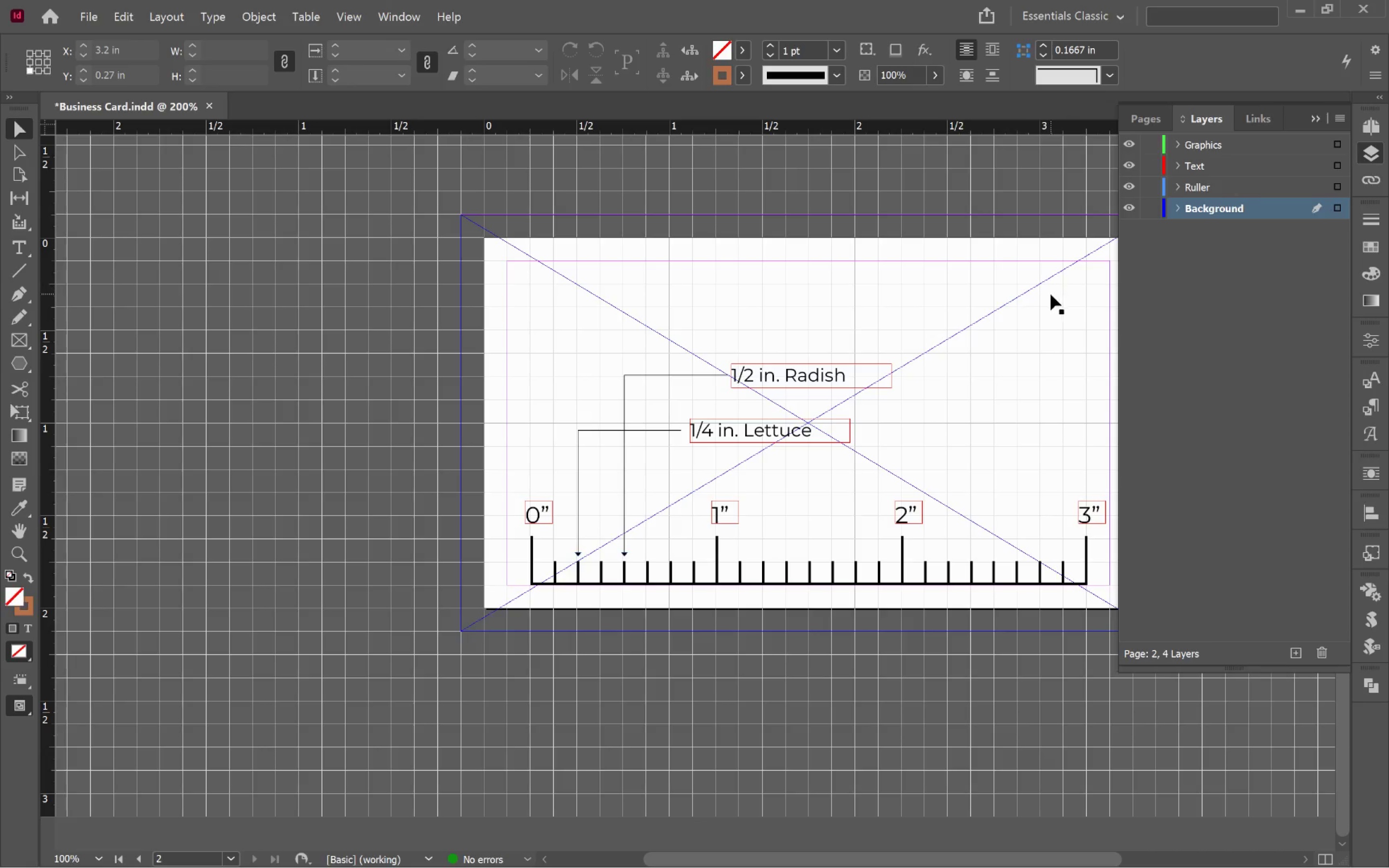 
left_click([1070, 296])
 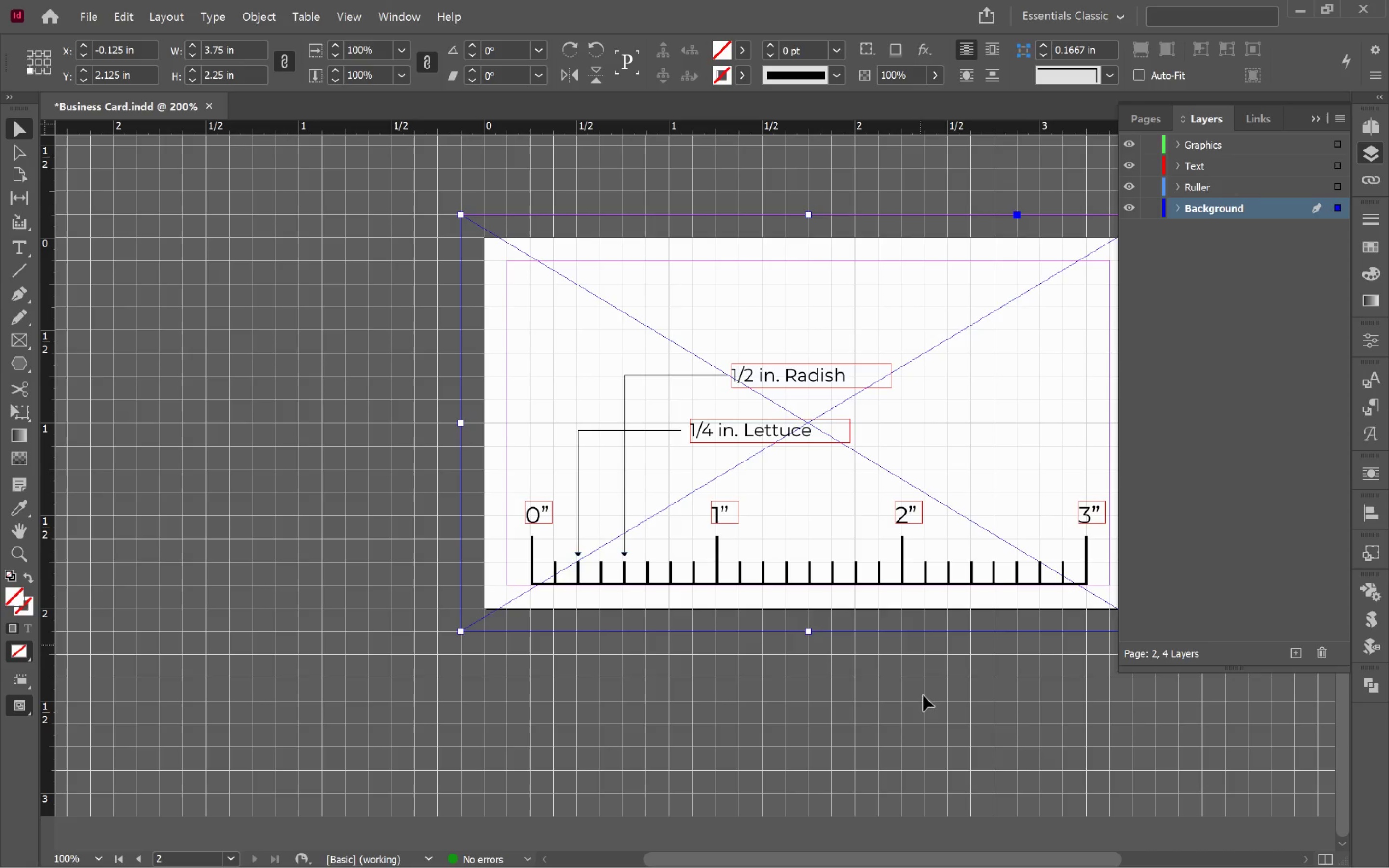 
left_click_drag(start_coordinate=[1077, 863], to_coordinate=[1125, 857])
 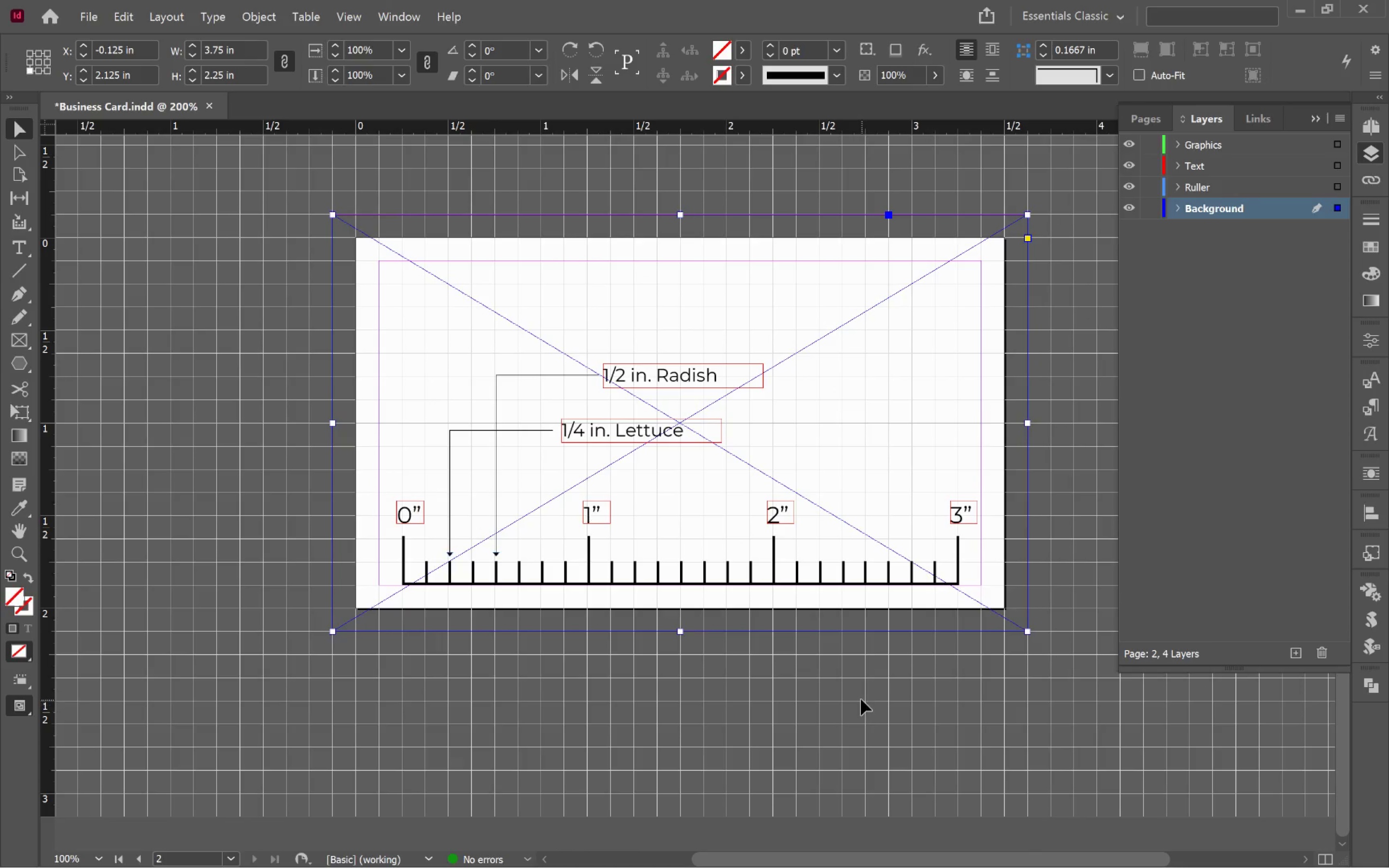 
left_click([861, 699])
 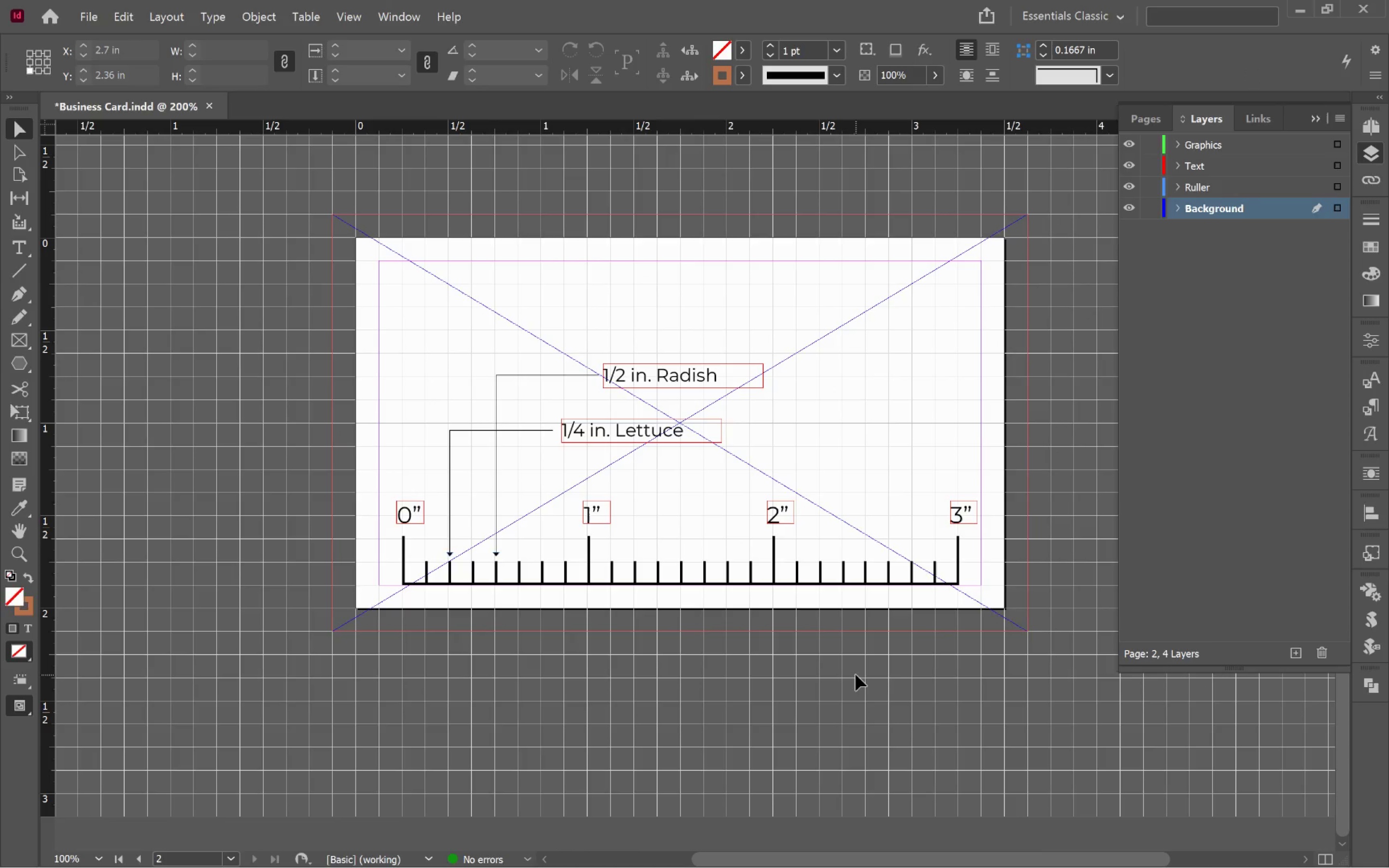 
key(Control+S)
 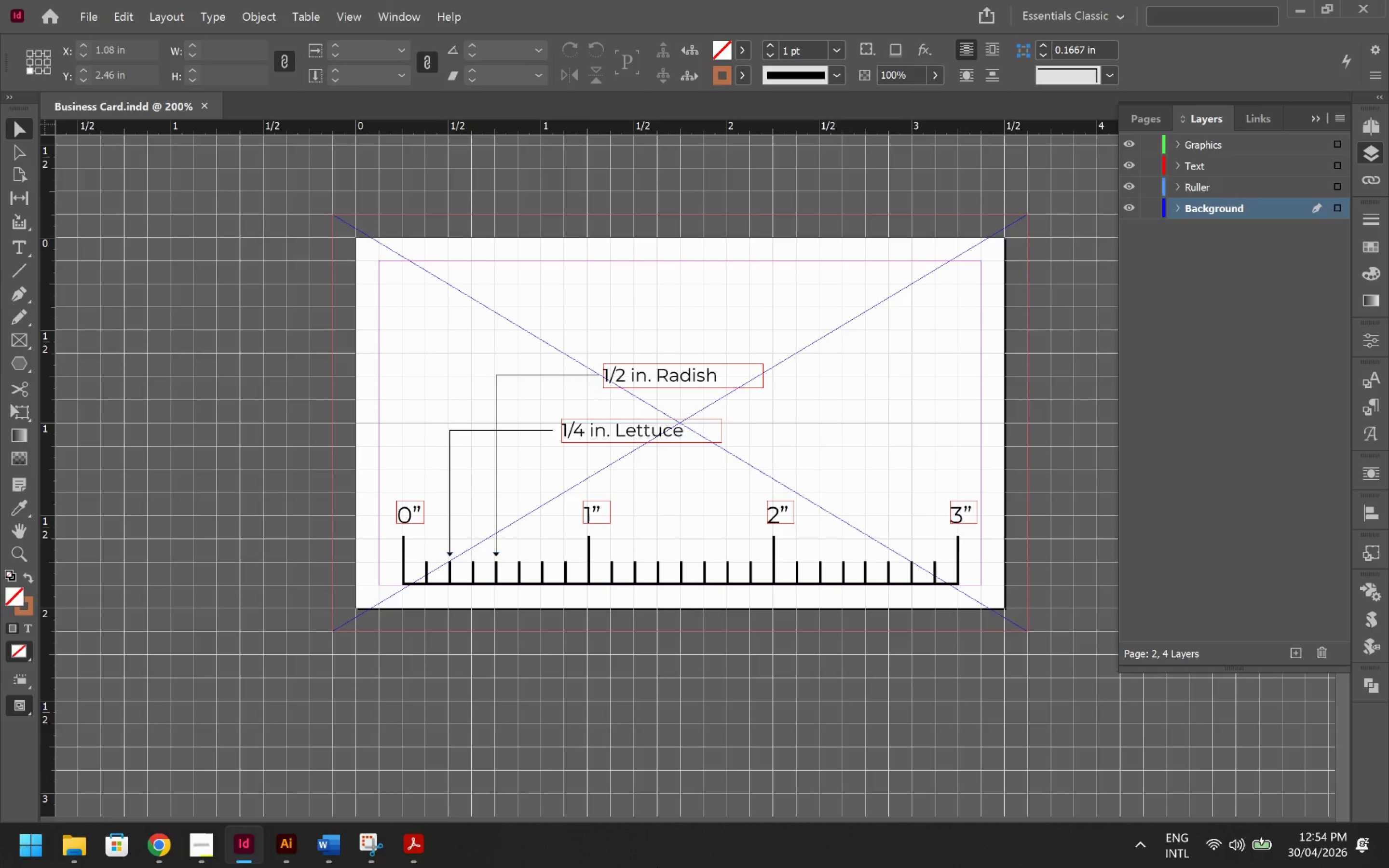 
wait(5.75)
 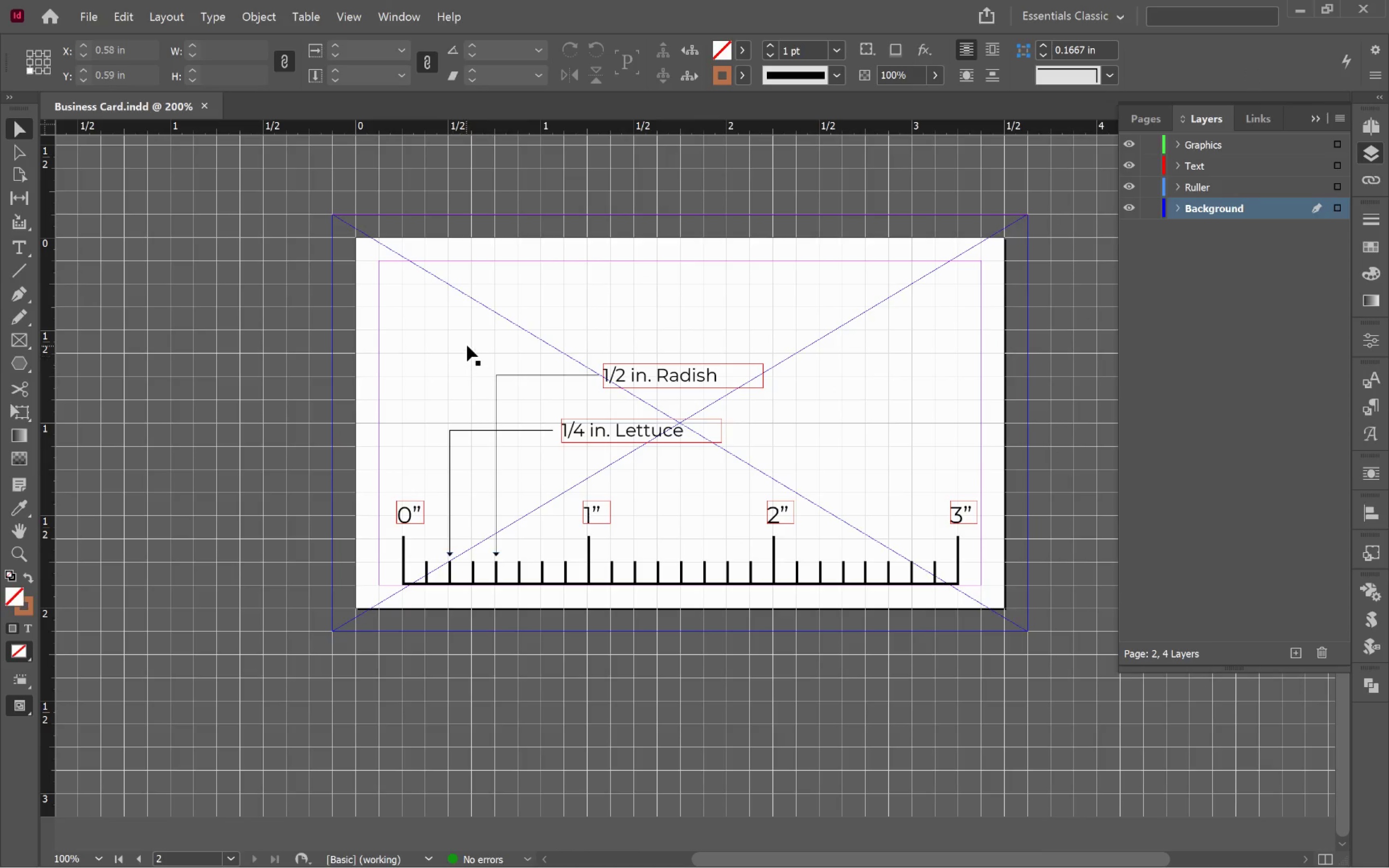 
left_click([428, 852])
 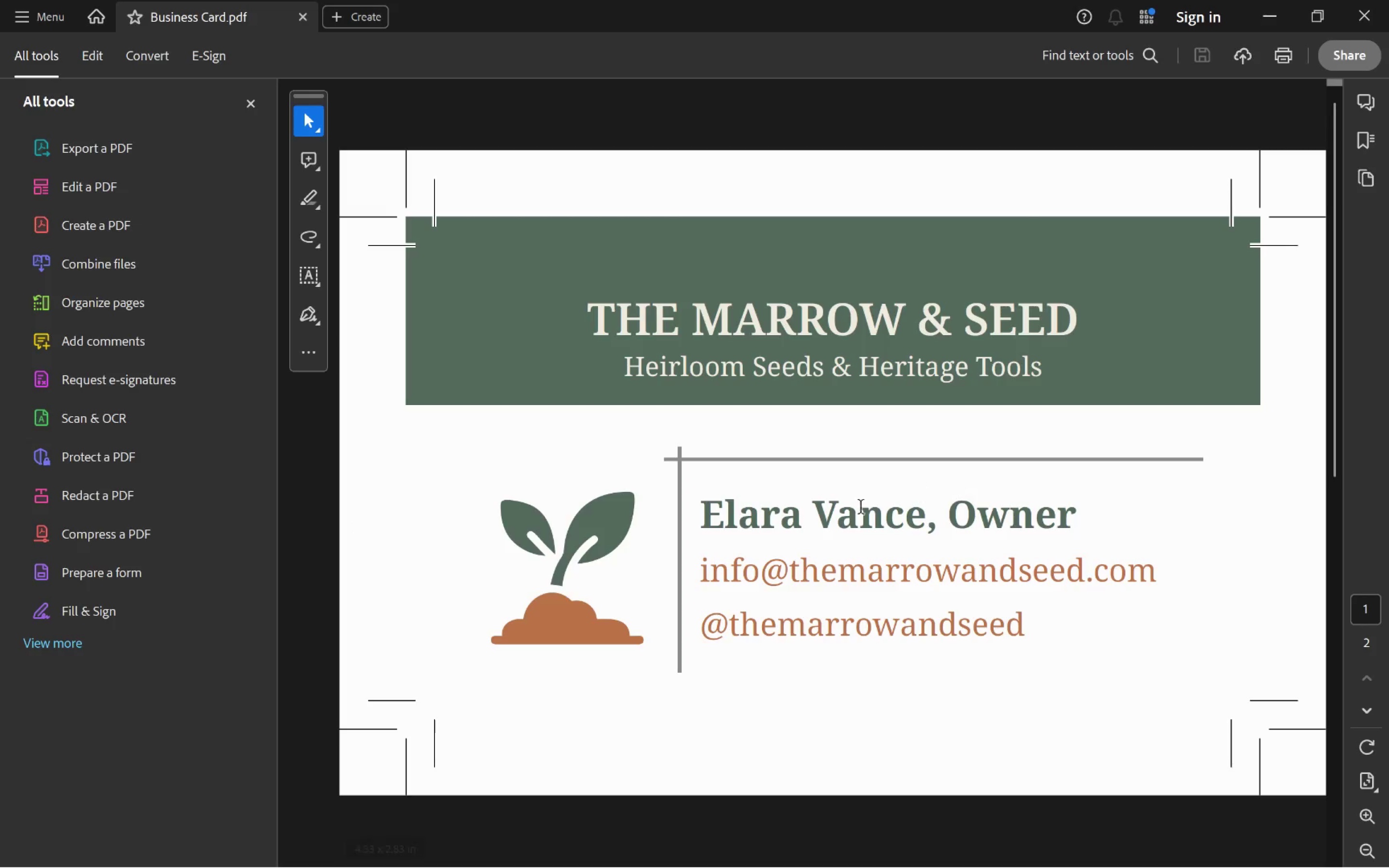 
scroll: coordinate [847, 513], scroll_direction: down, amount: 1.0
 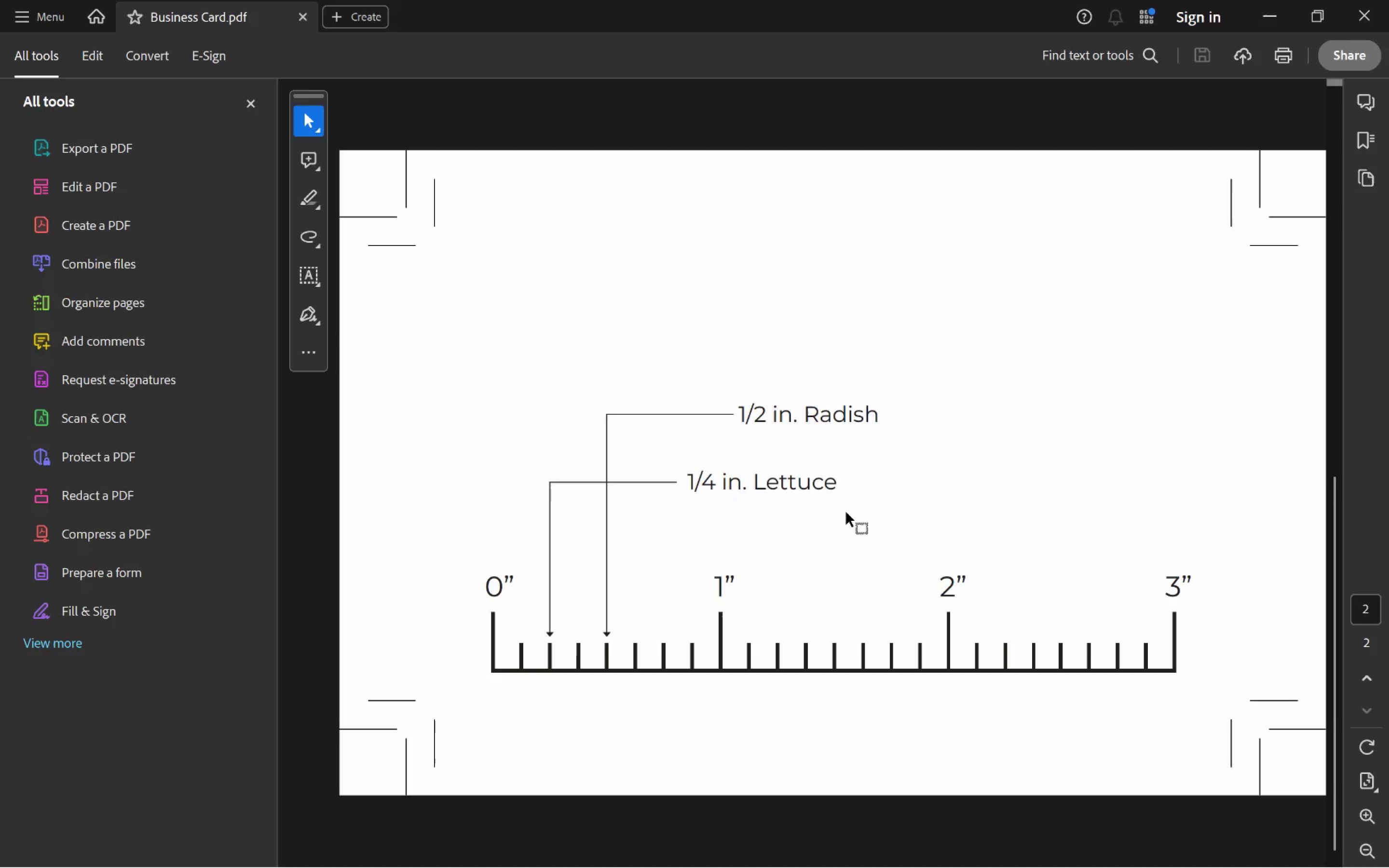 
scroll: coordinate [847, 513], scroll_direction: up, amount: 1.0
 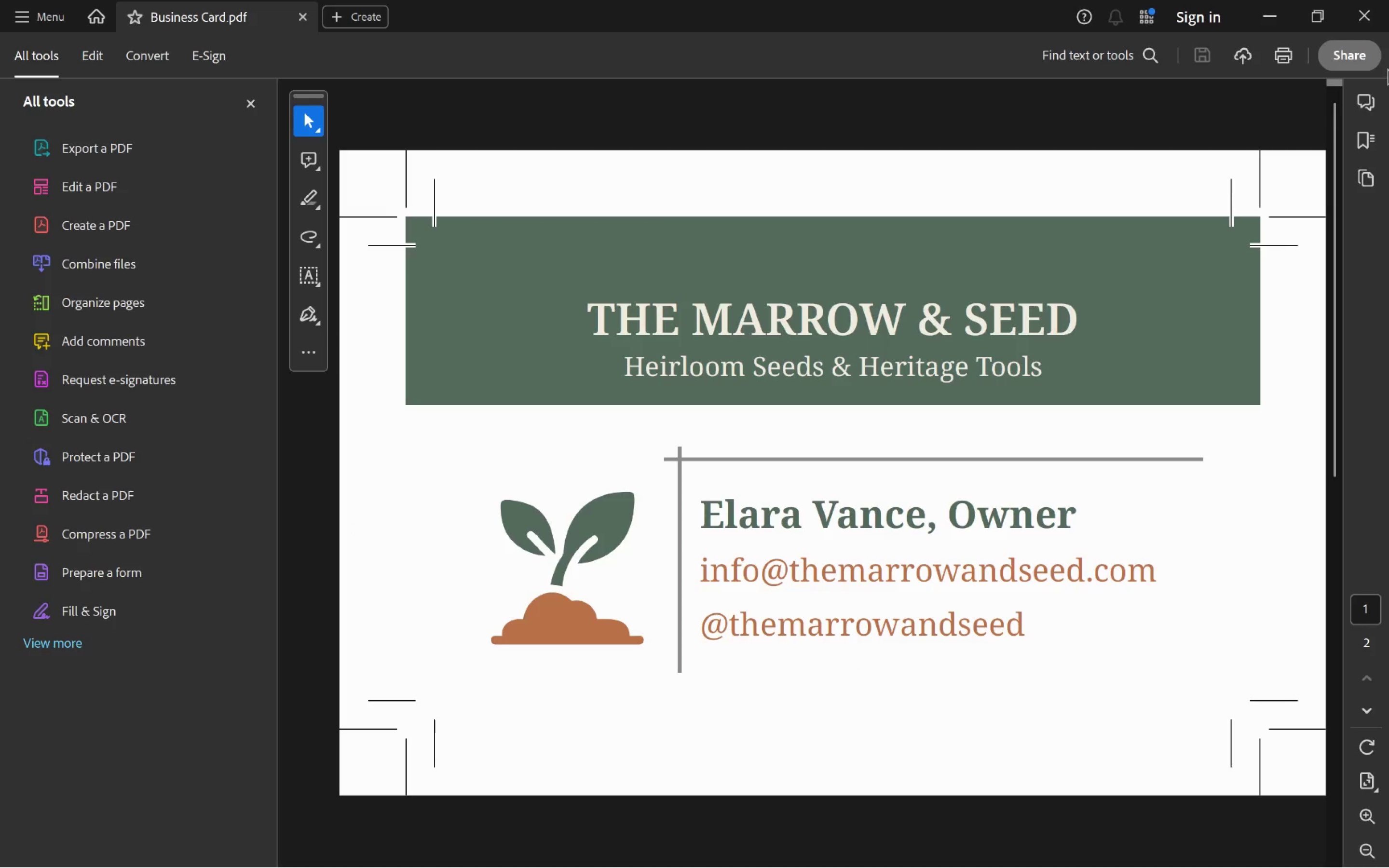 
mouse_move([1372, 30])
 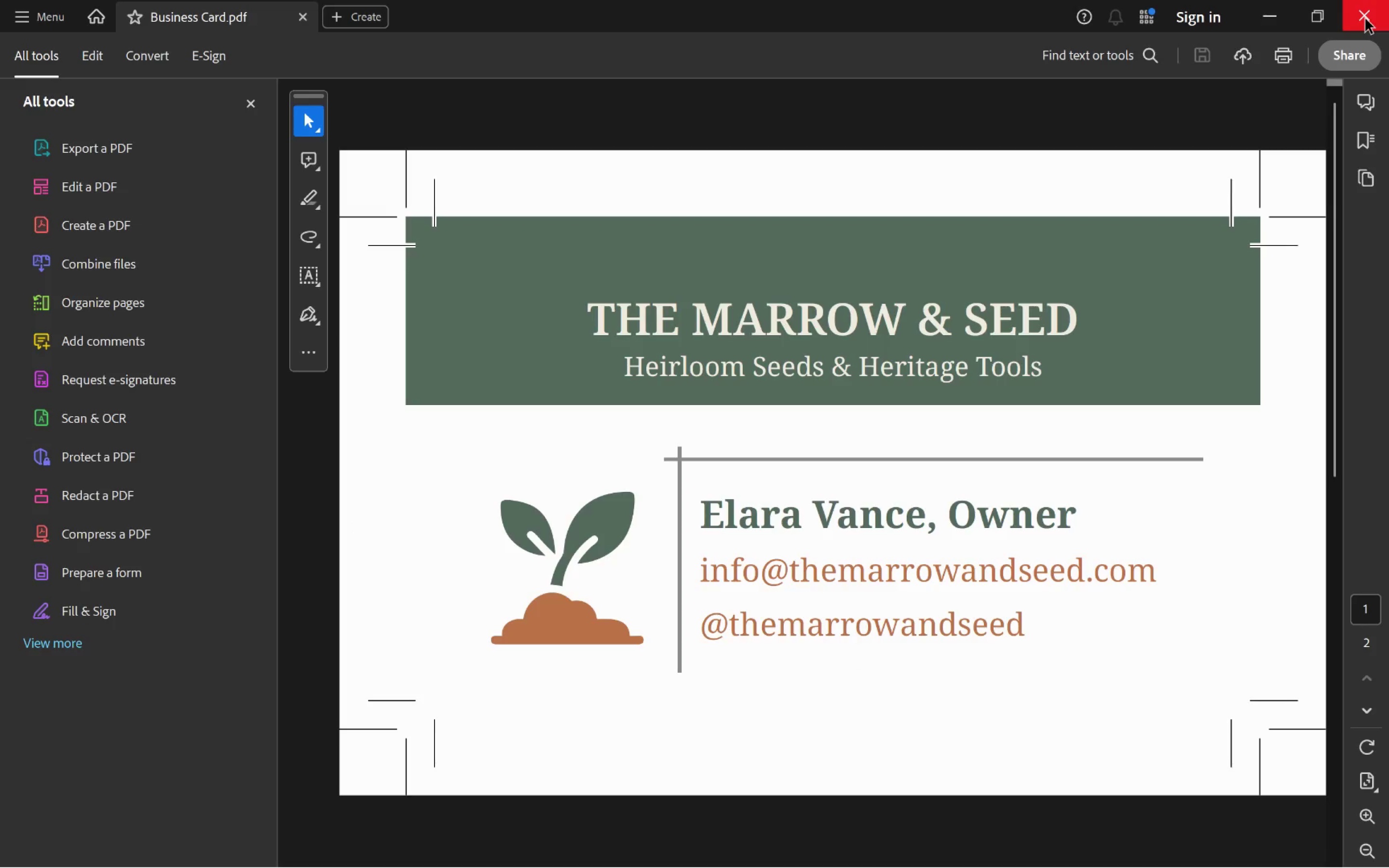 
left_click([1365, 19])
 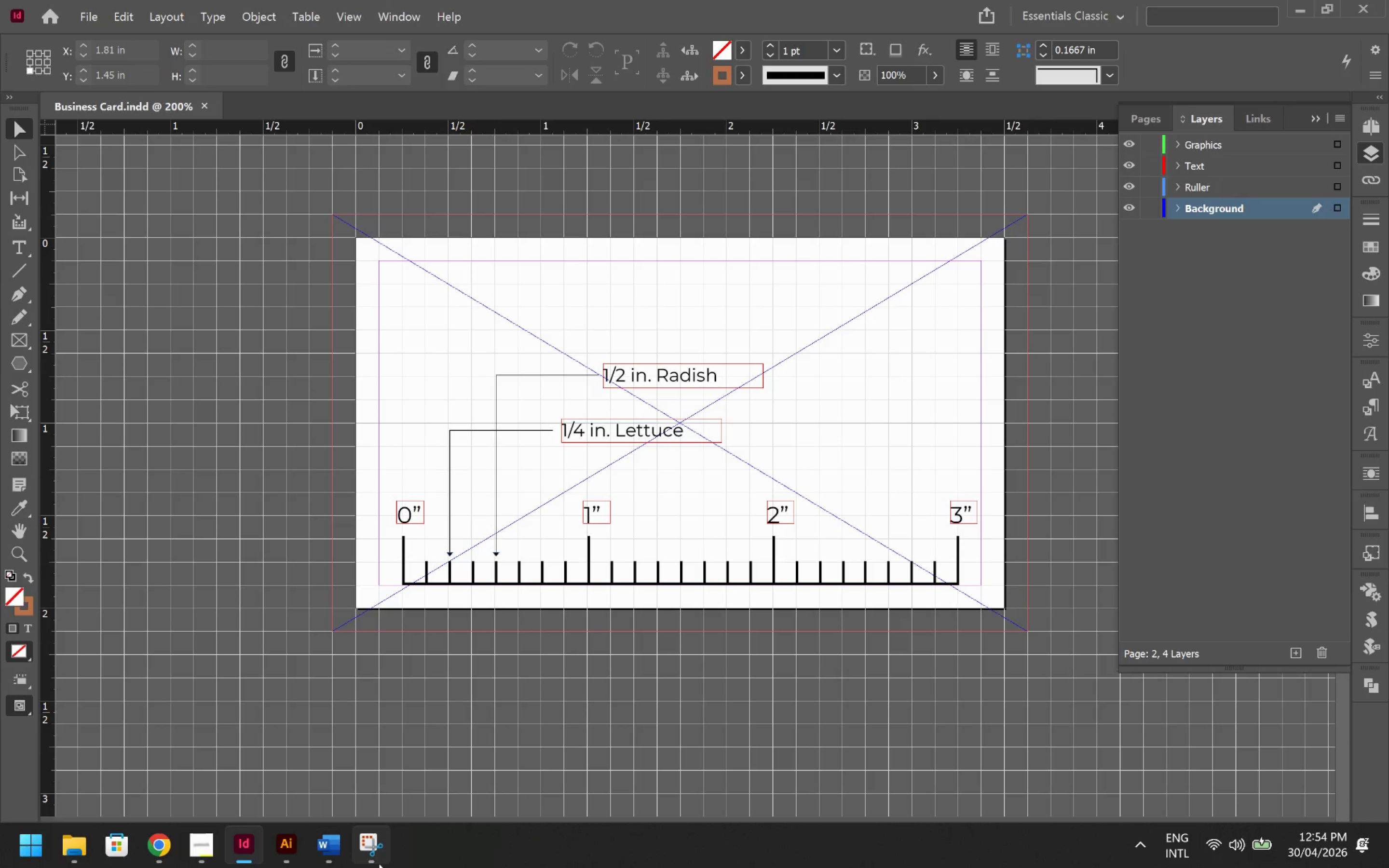 
left_click([328, 850])
 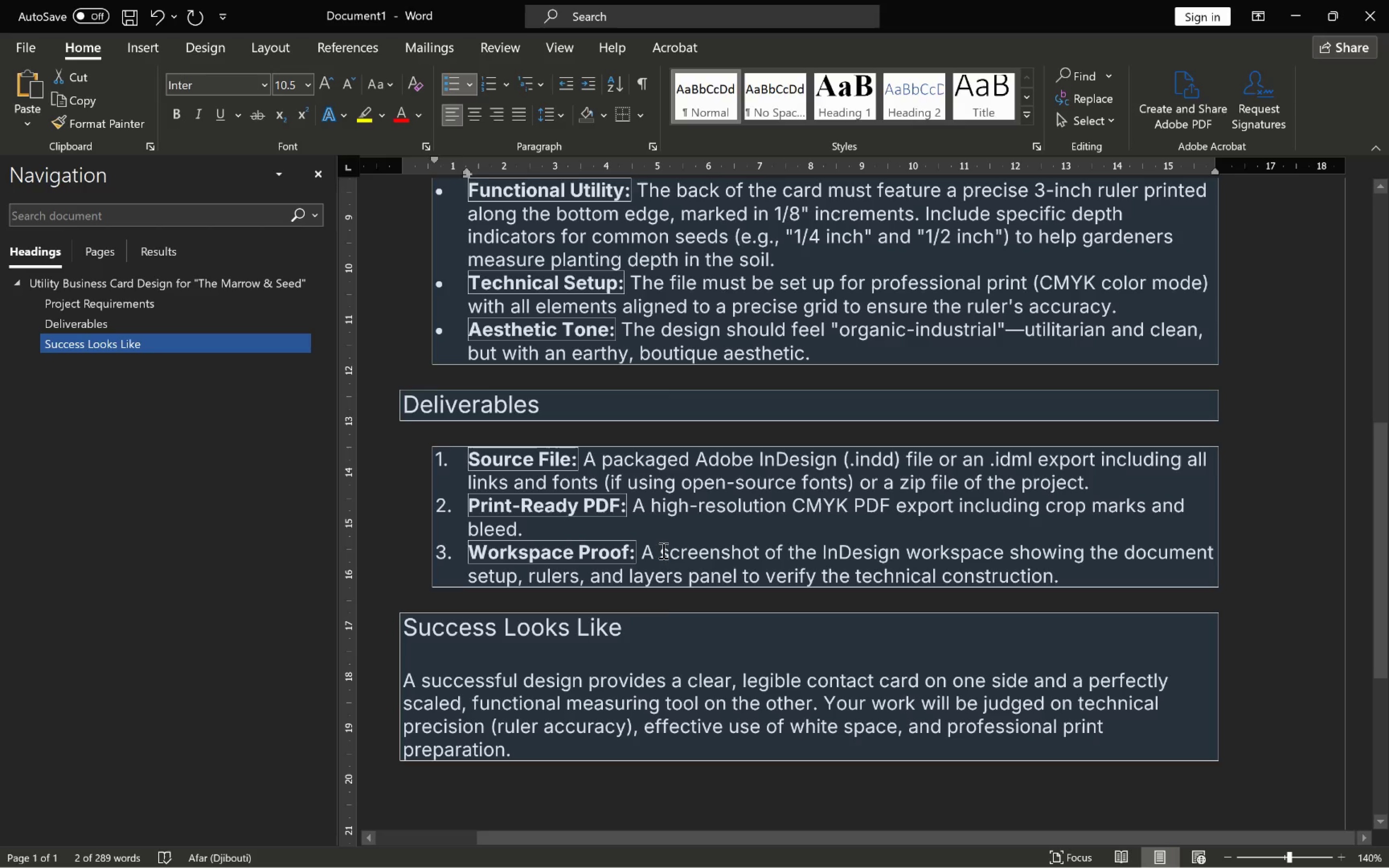 
left_click([642, 551])
 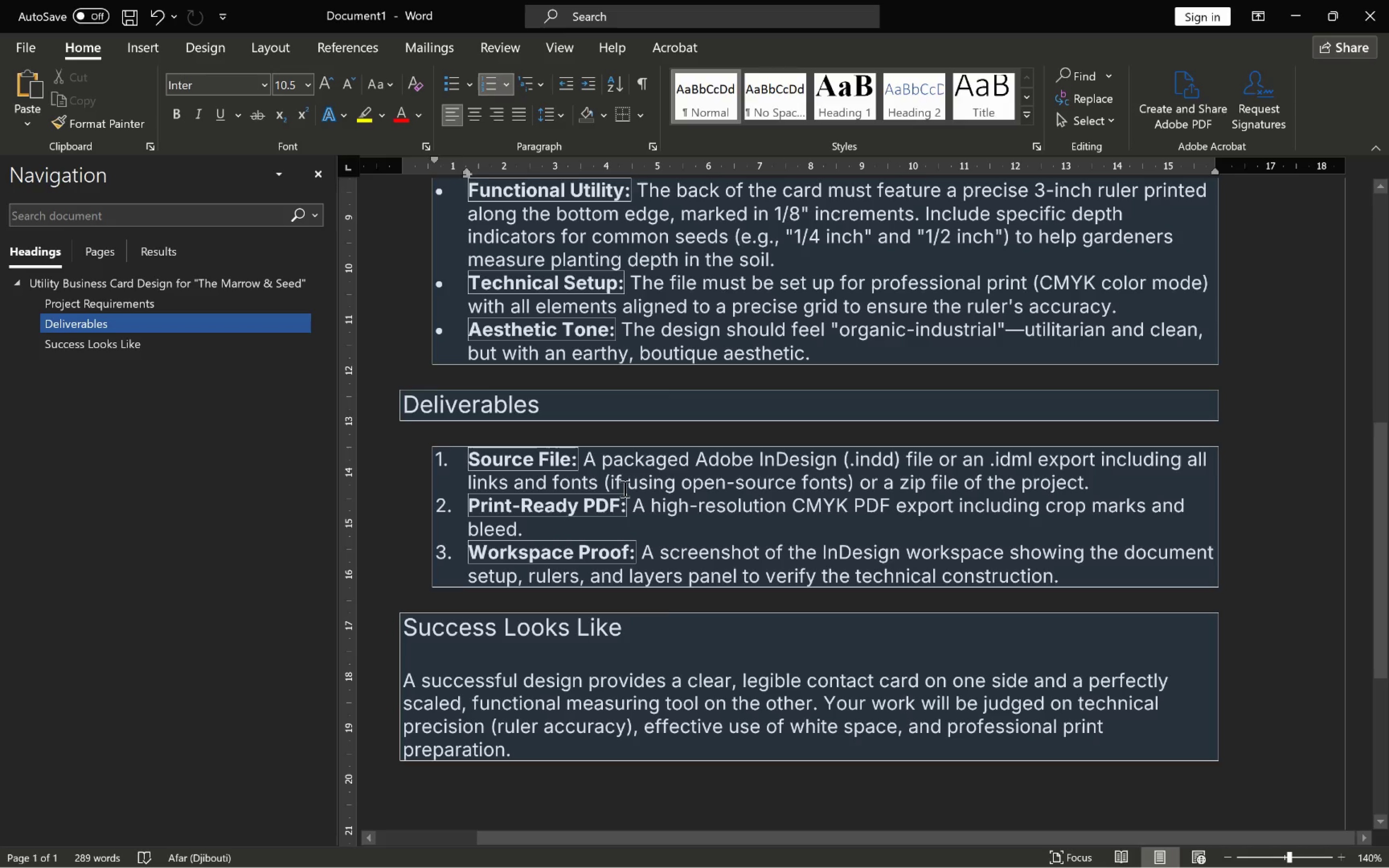 
wait(7.02)
 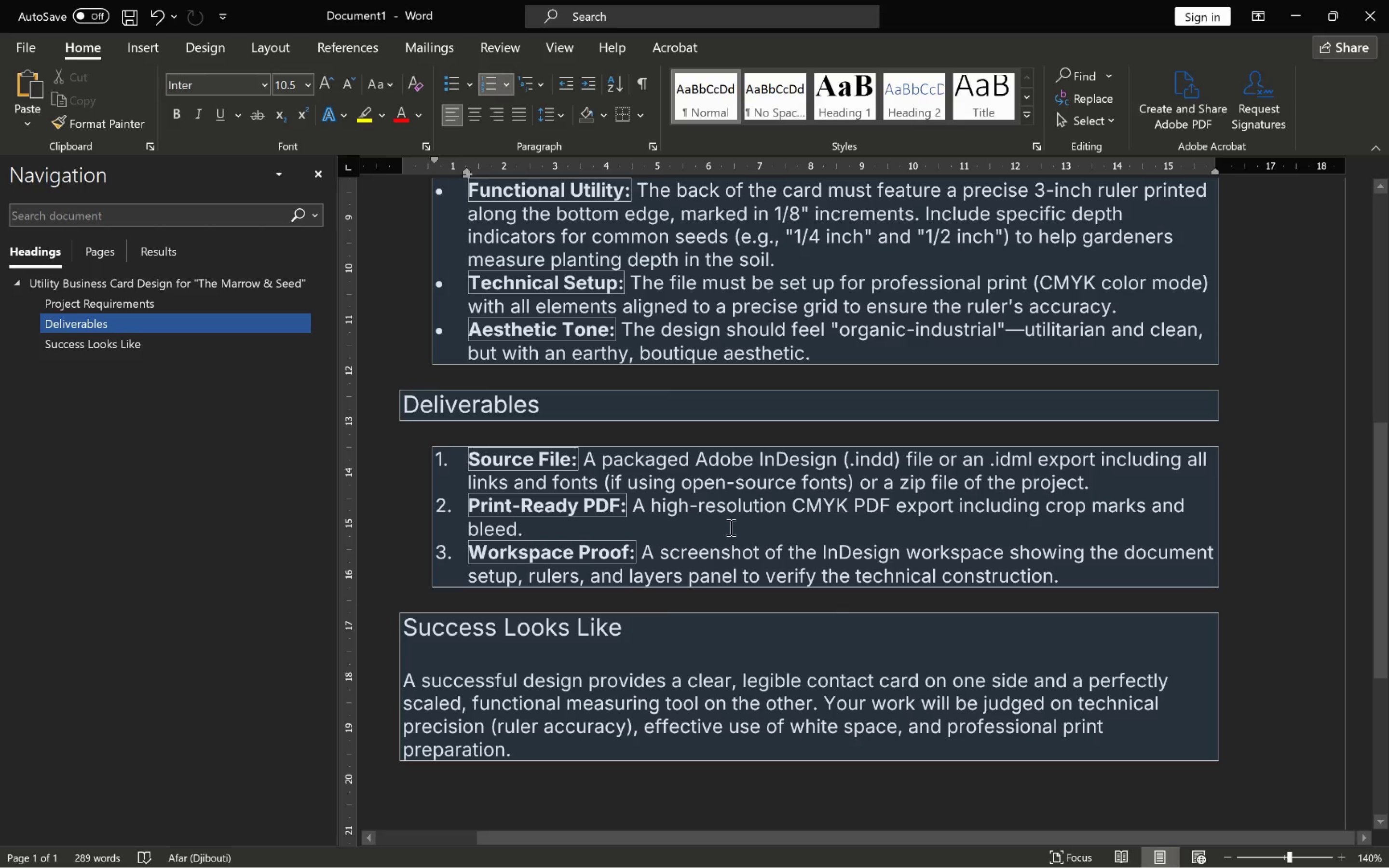 
left_click([70, 856])
 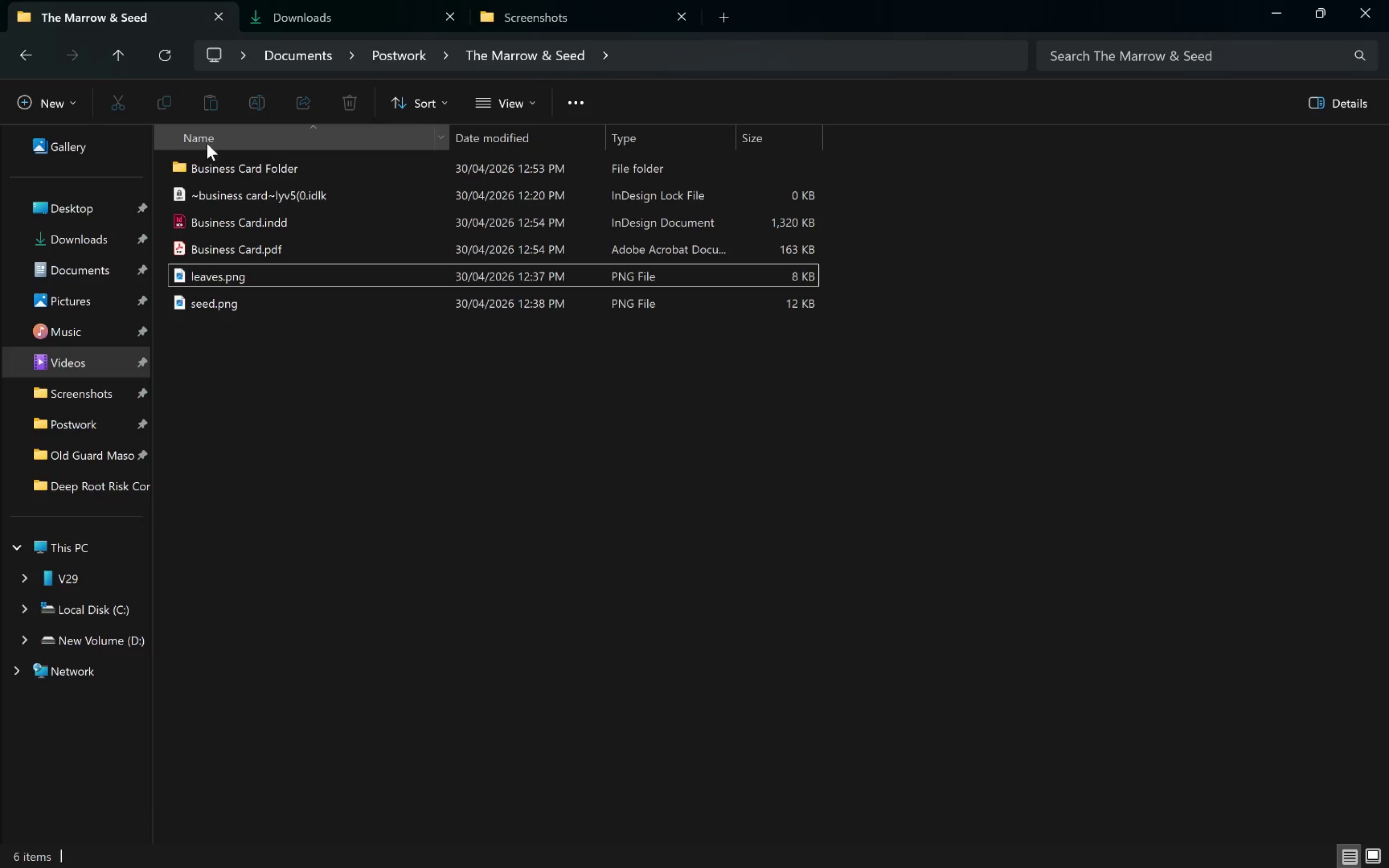 
right_click([232, 165])
 